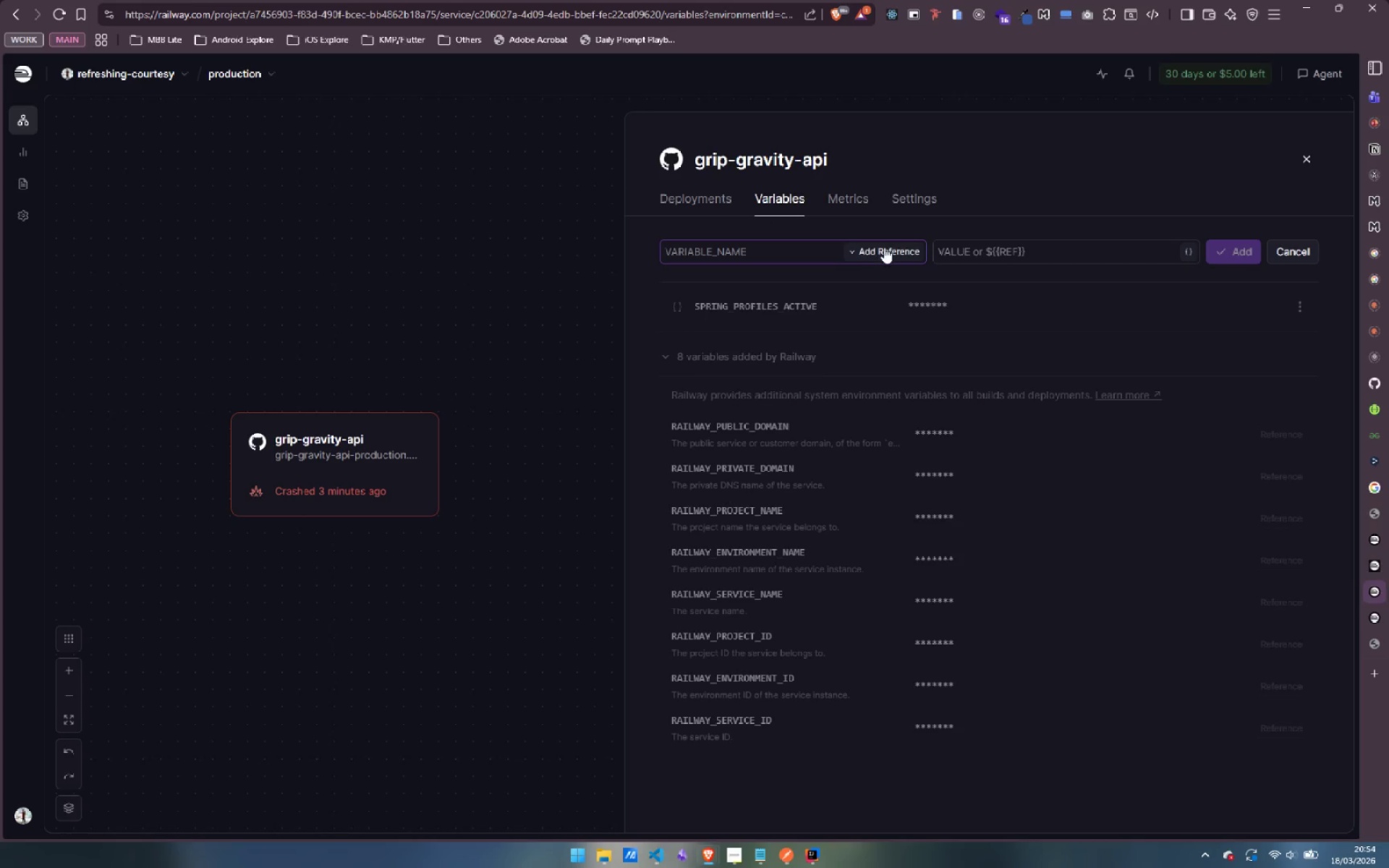 
left_click([863, 251])
 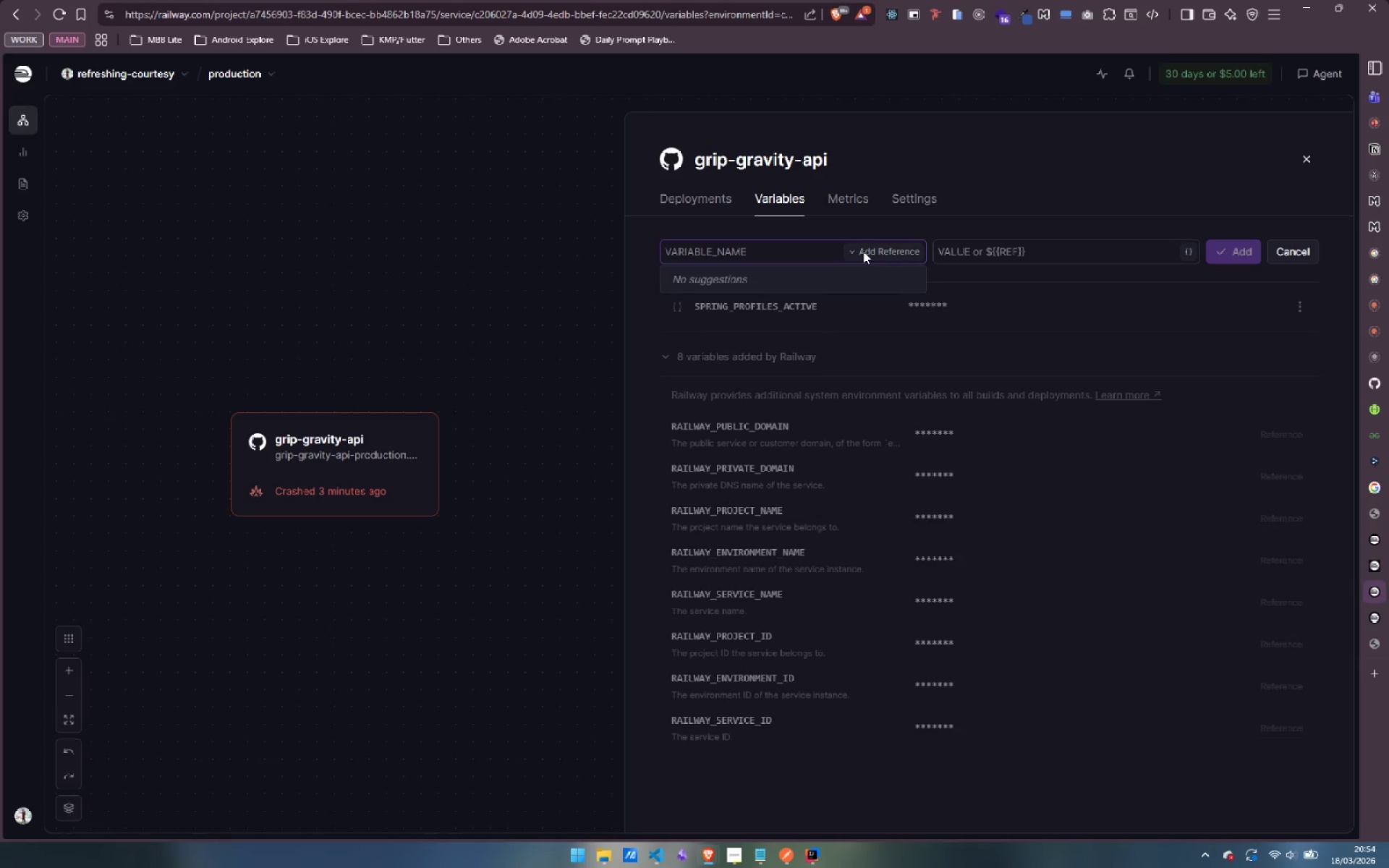 
double_click([863, 251])
 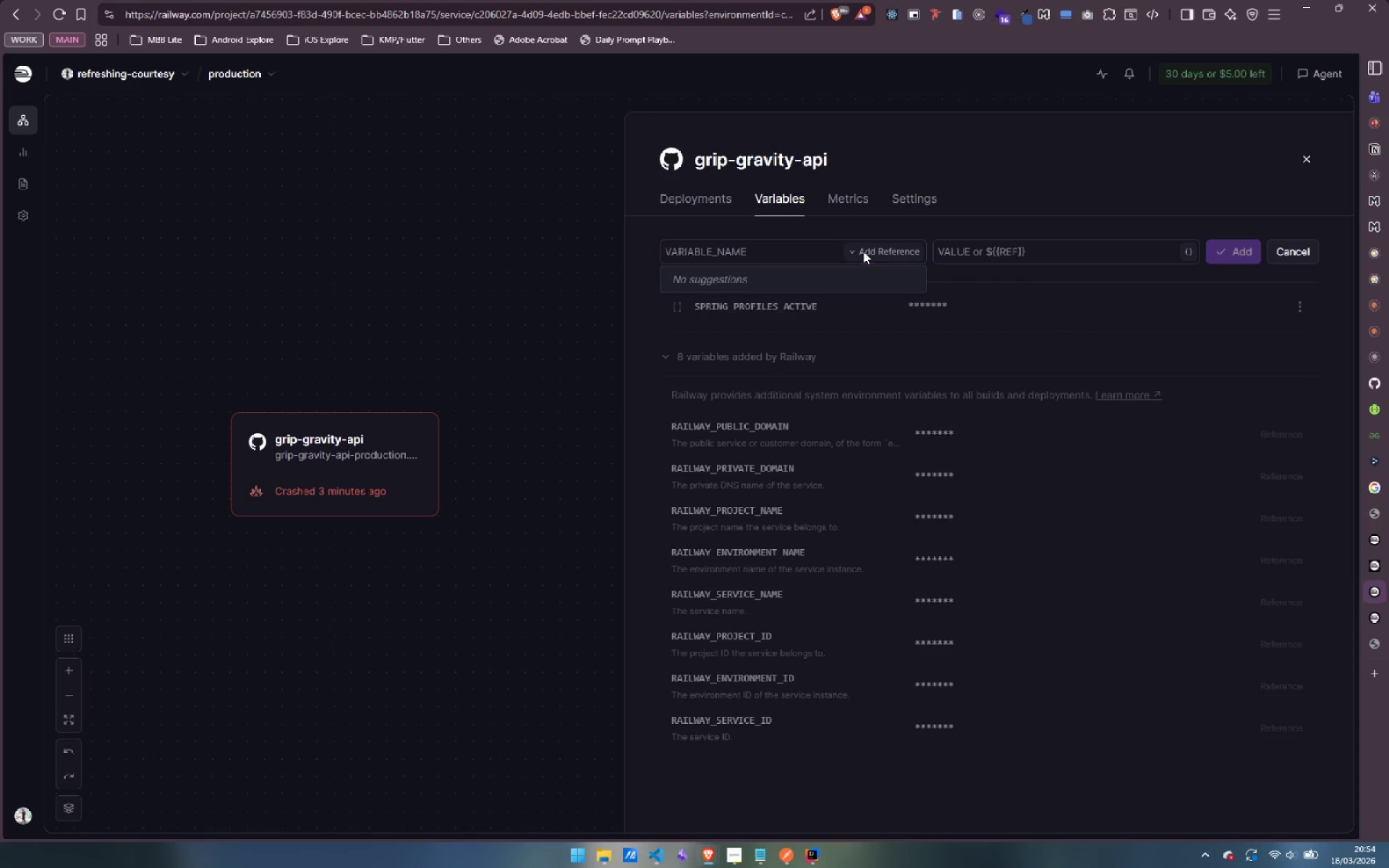 
triple_click([863, 251])
 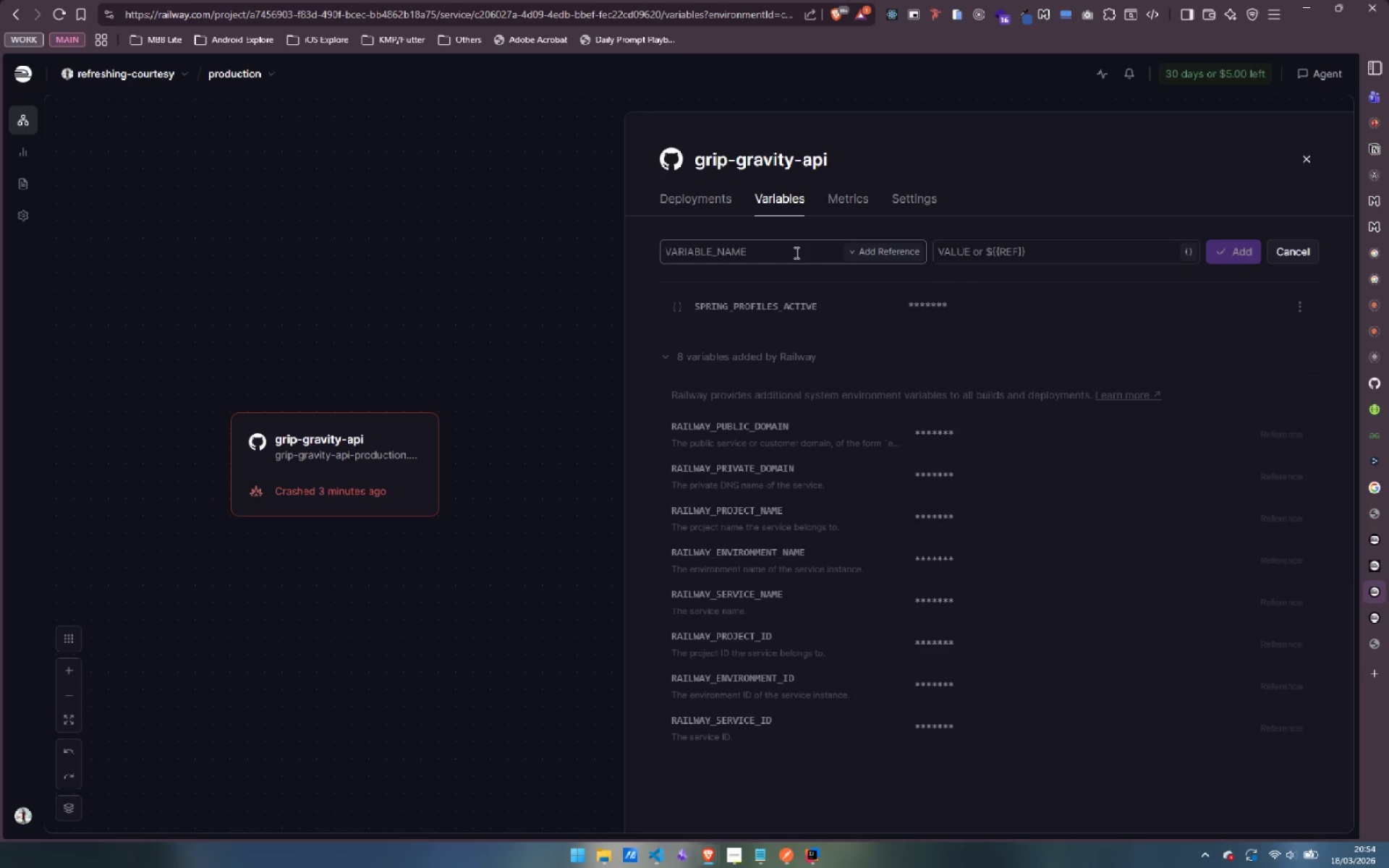 
triple_click([795, 252])
 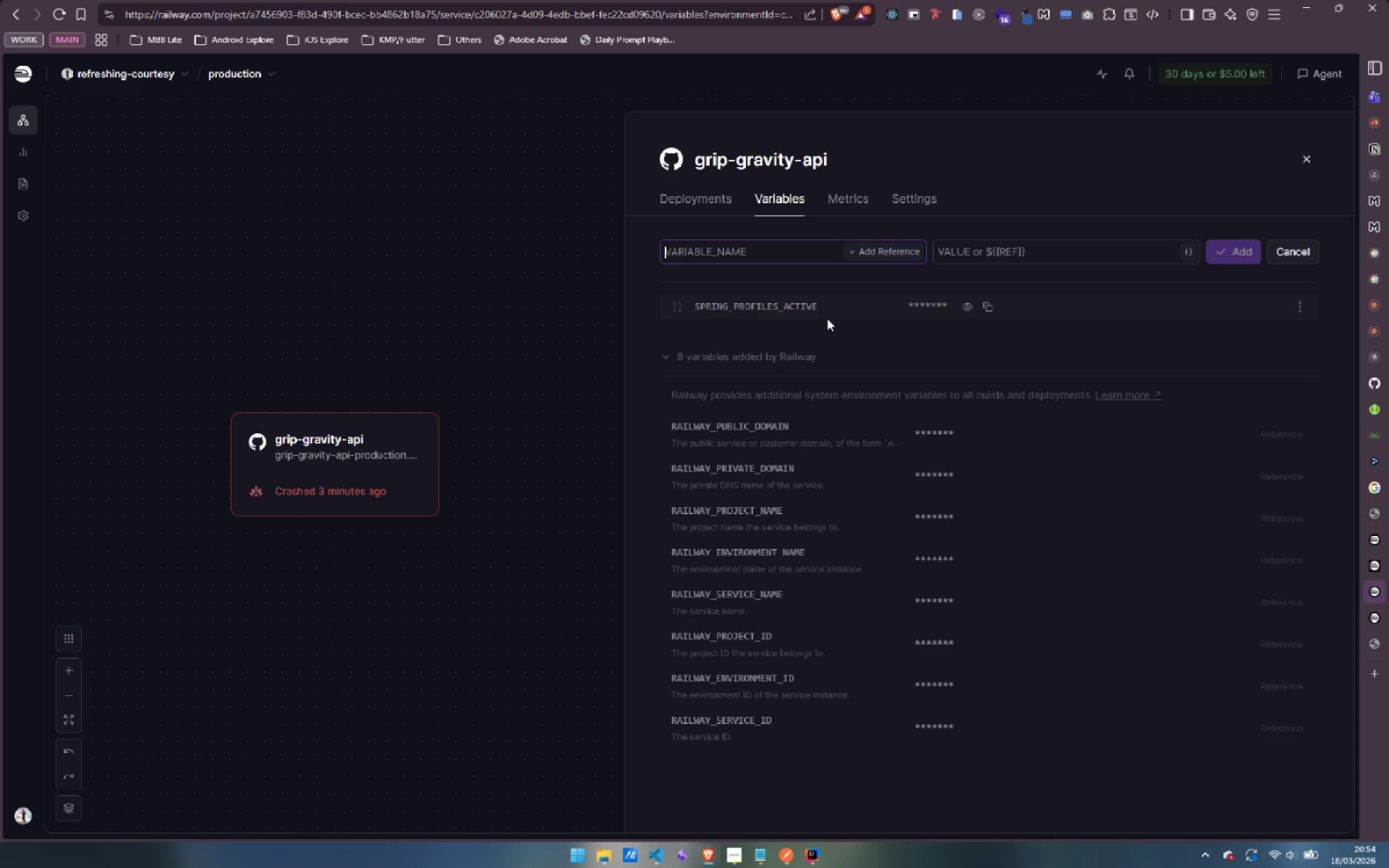 
type(DATABASE_URL)
 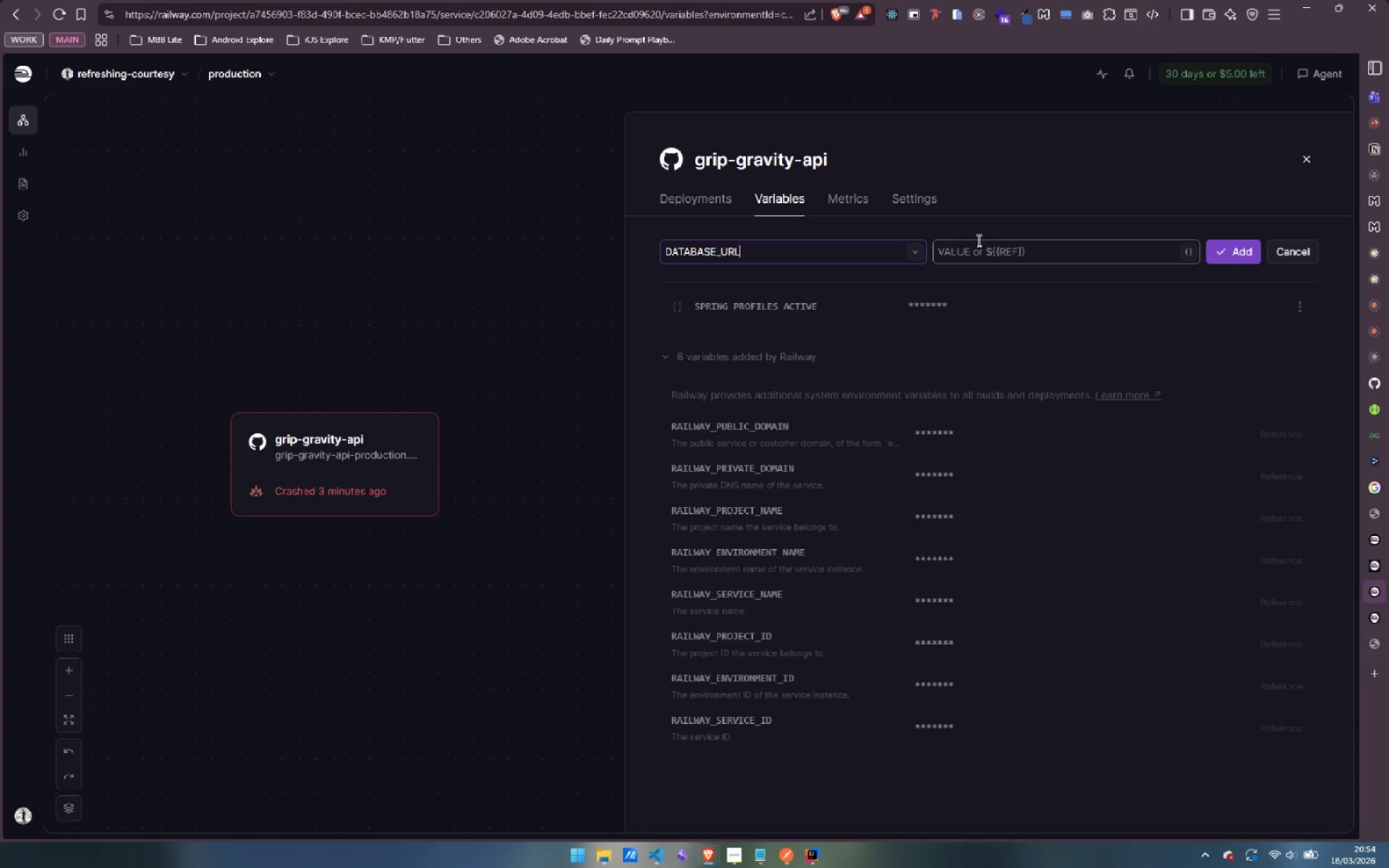 
left_click([1011, 254])
 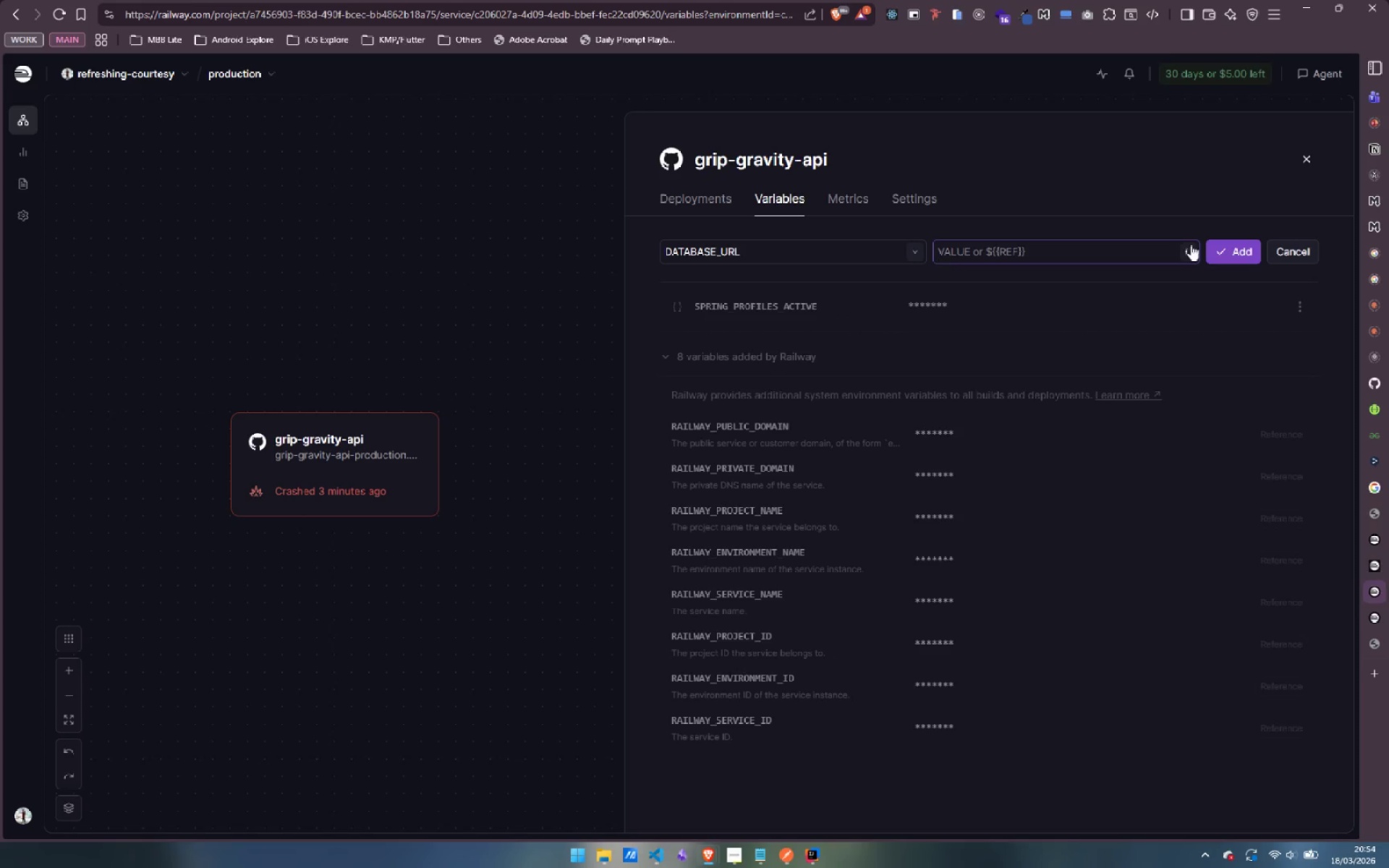 
left_click([1191, 249])
 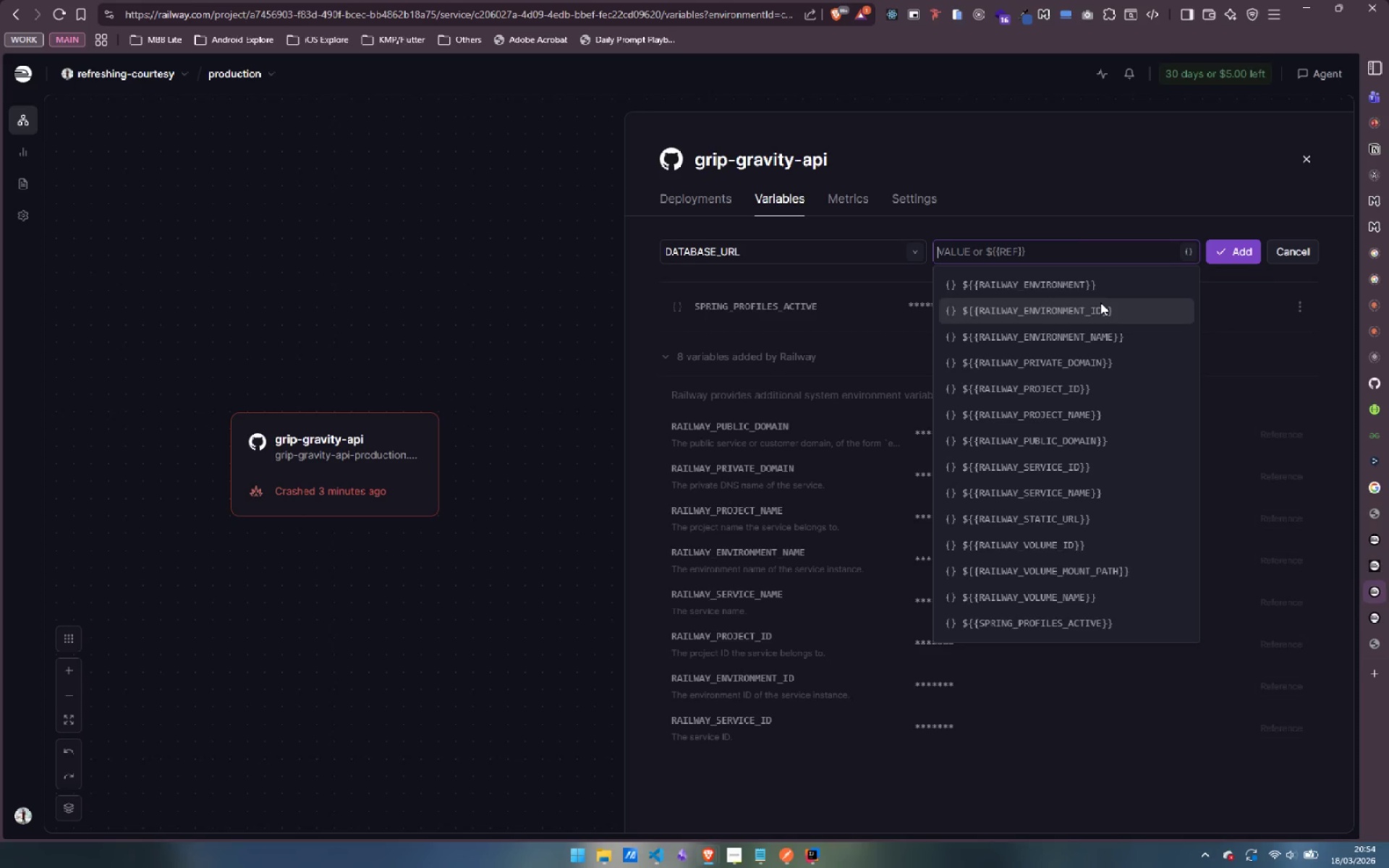 
scroll: coordinate [1100, 302], scroll_direction: down, amount: 5.0
 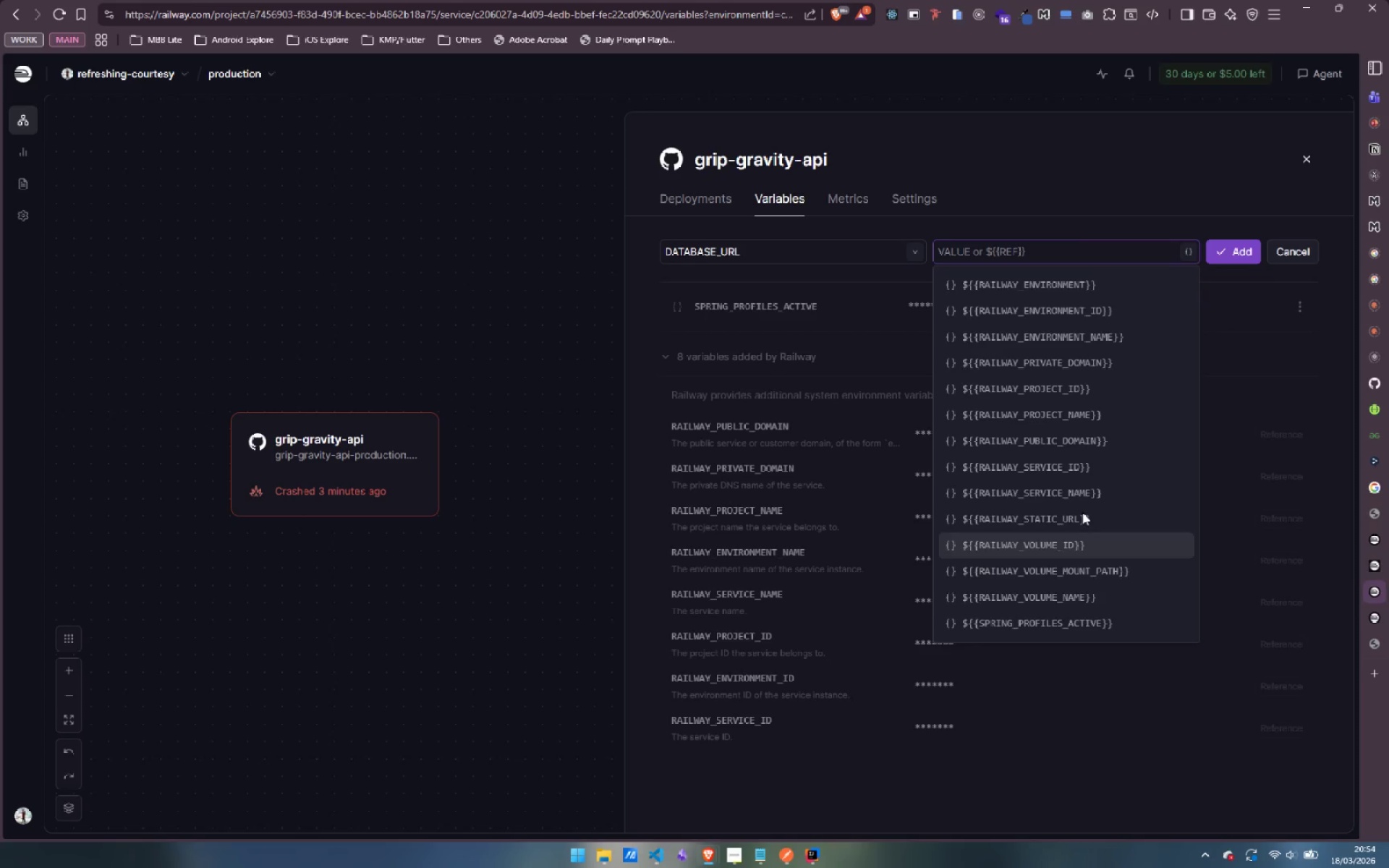 
left_click([1067, 208])
 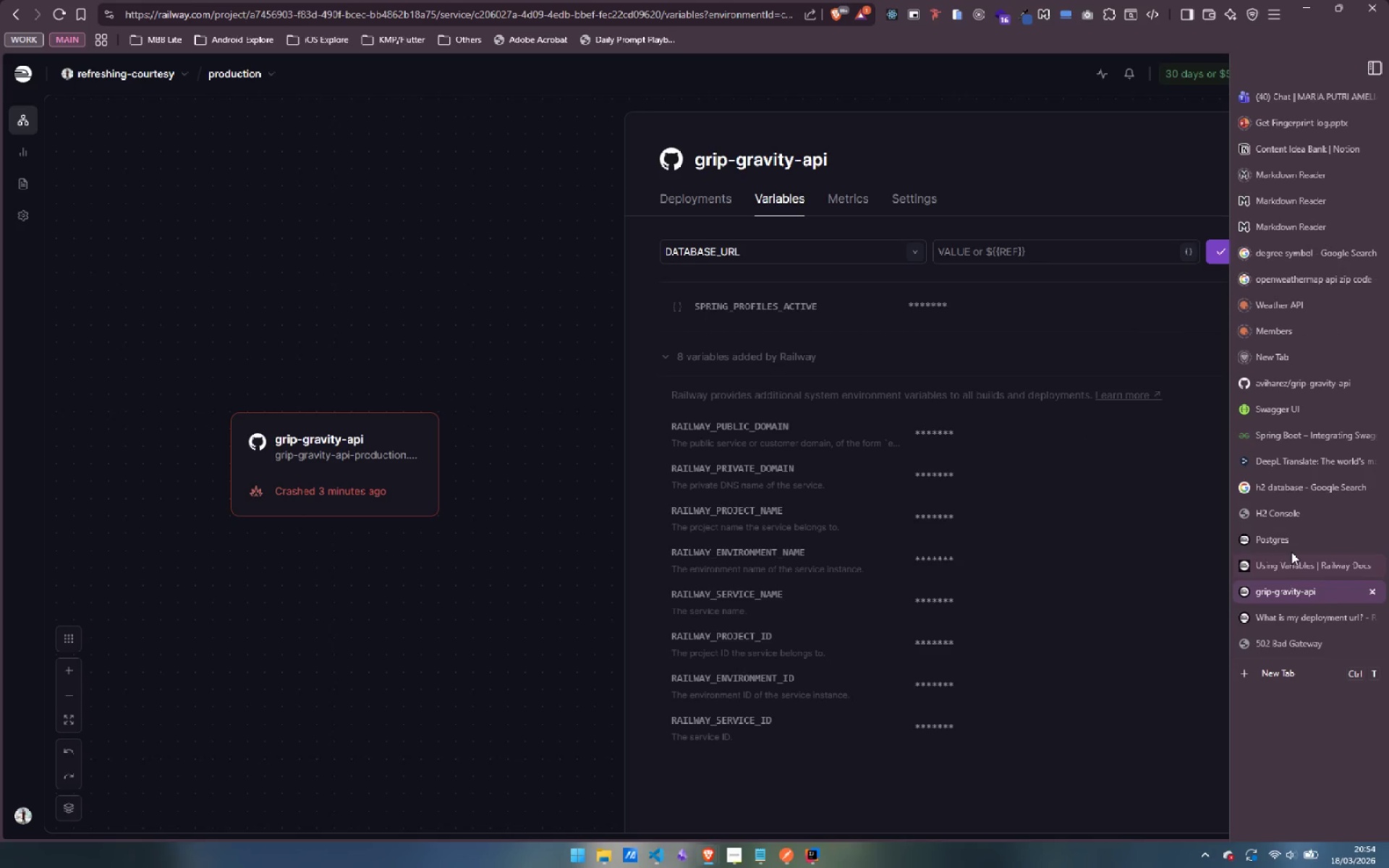 
left_click([1299, 542])
 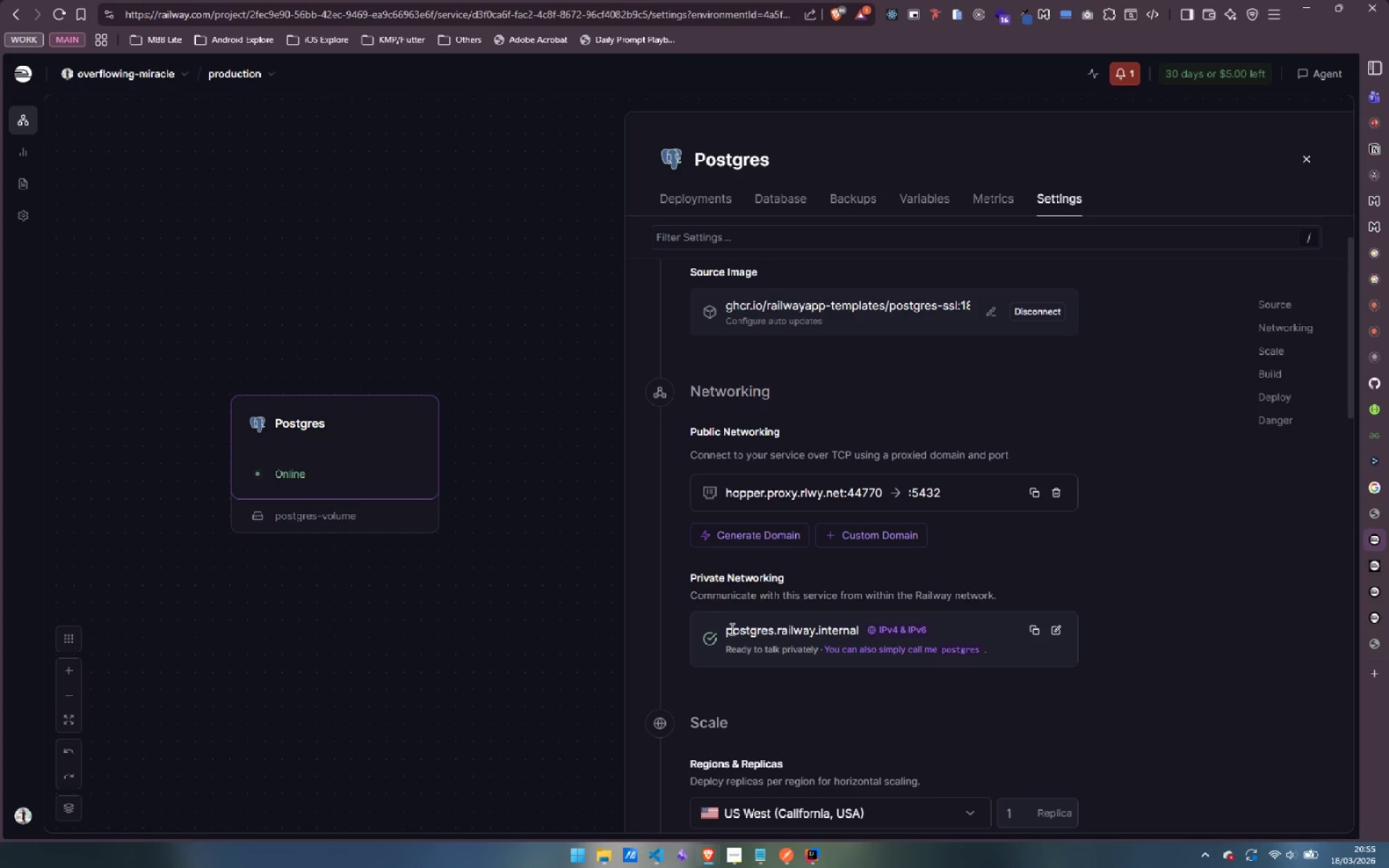 
wait(19.41)
 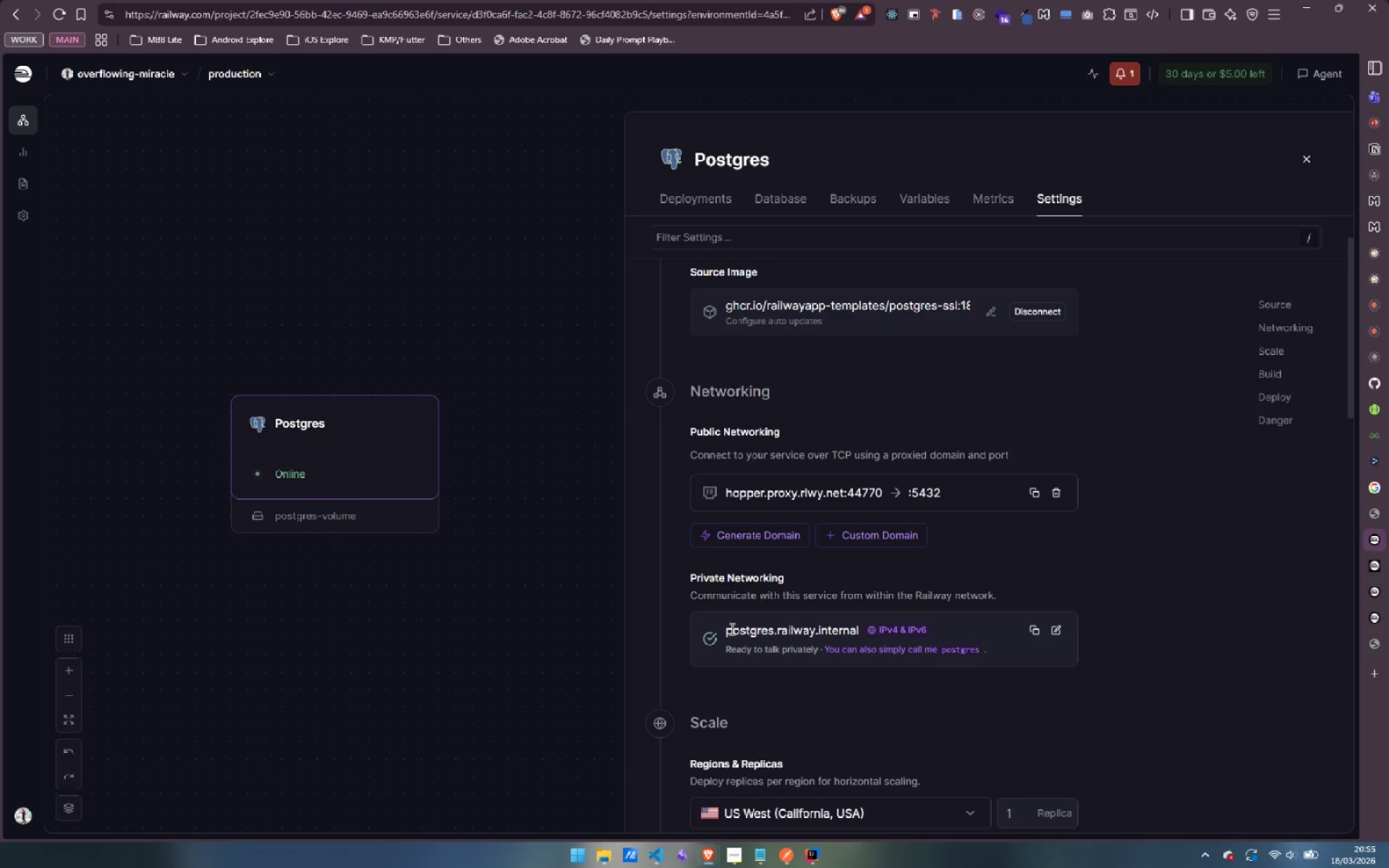 
scroll: coordinate [757, 650], scroll_direction: up, amount: 2.0
 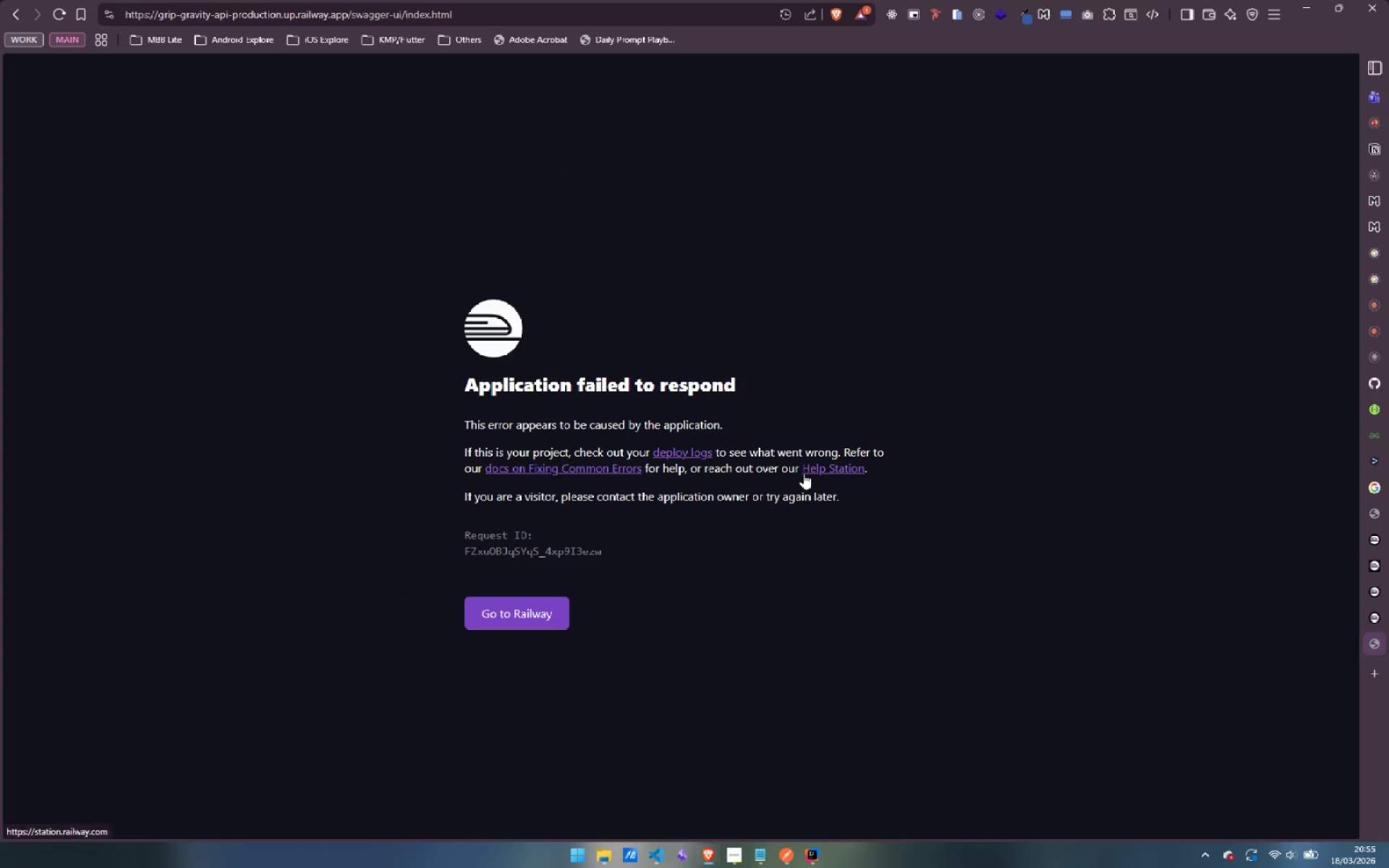 
wait(7.98)
 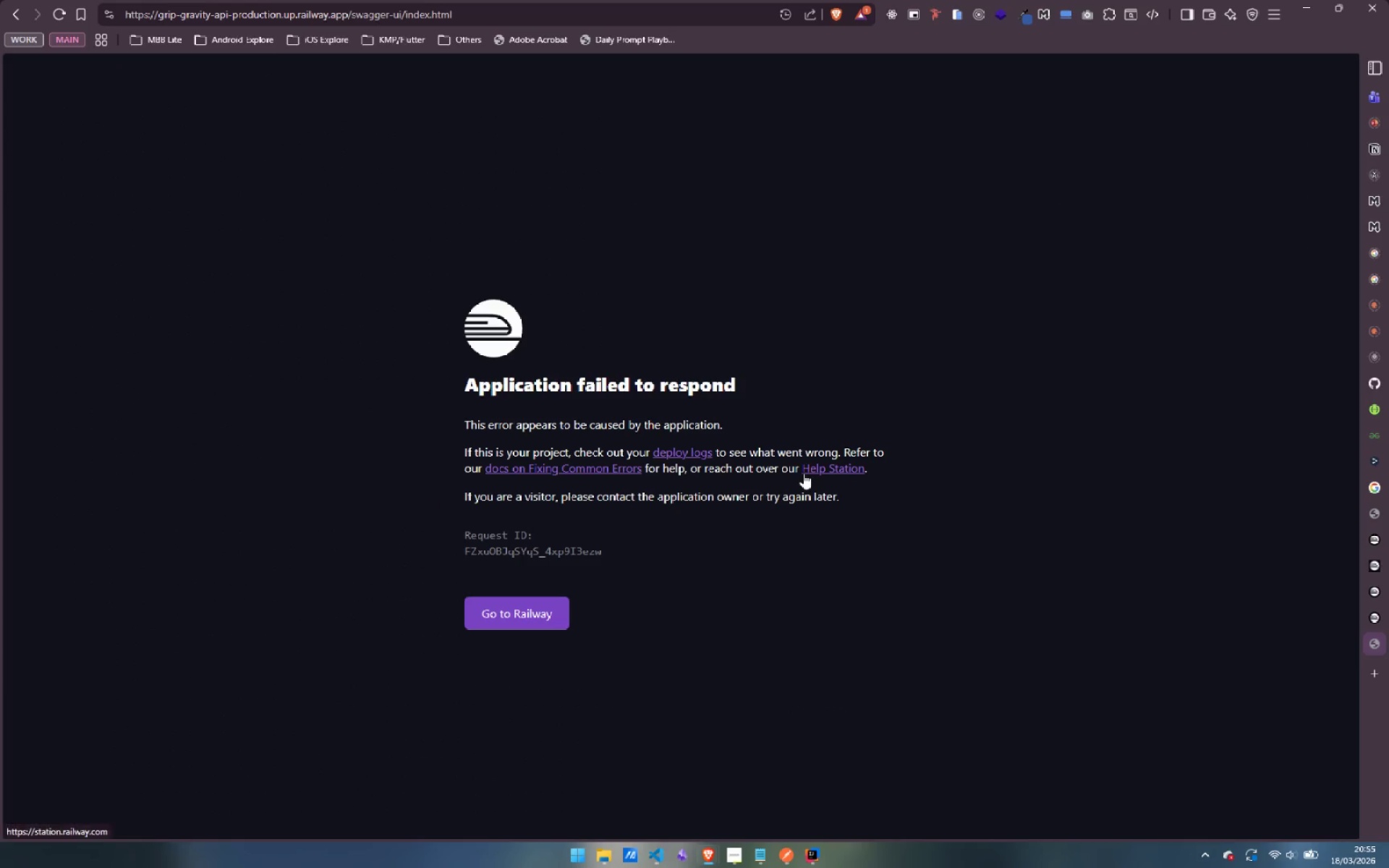 
left_click([1312, 669])
 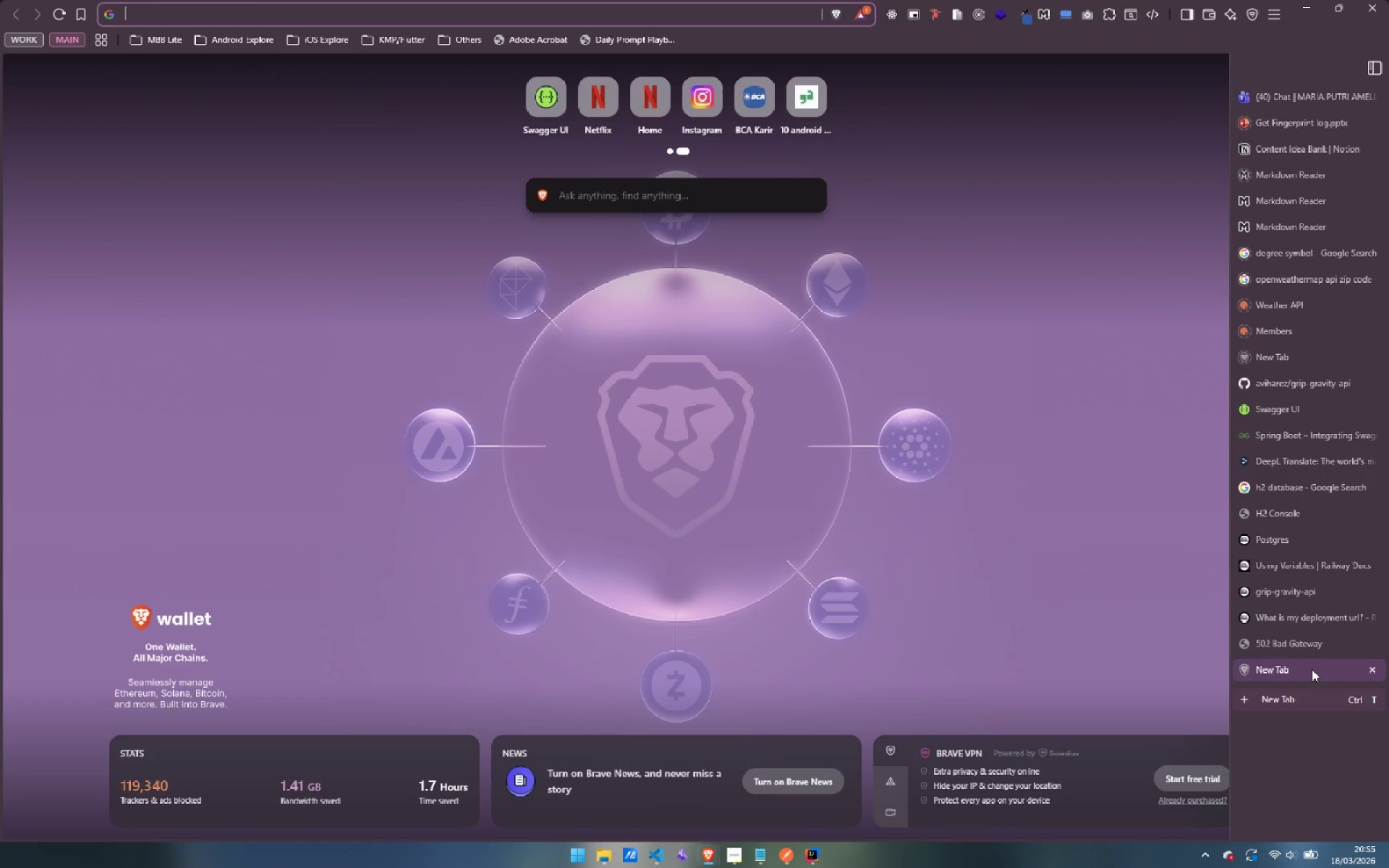 
wait(5.08)
 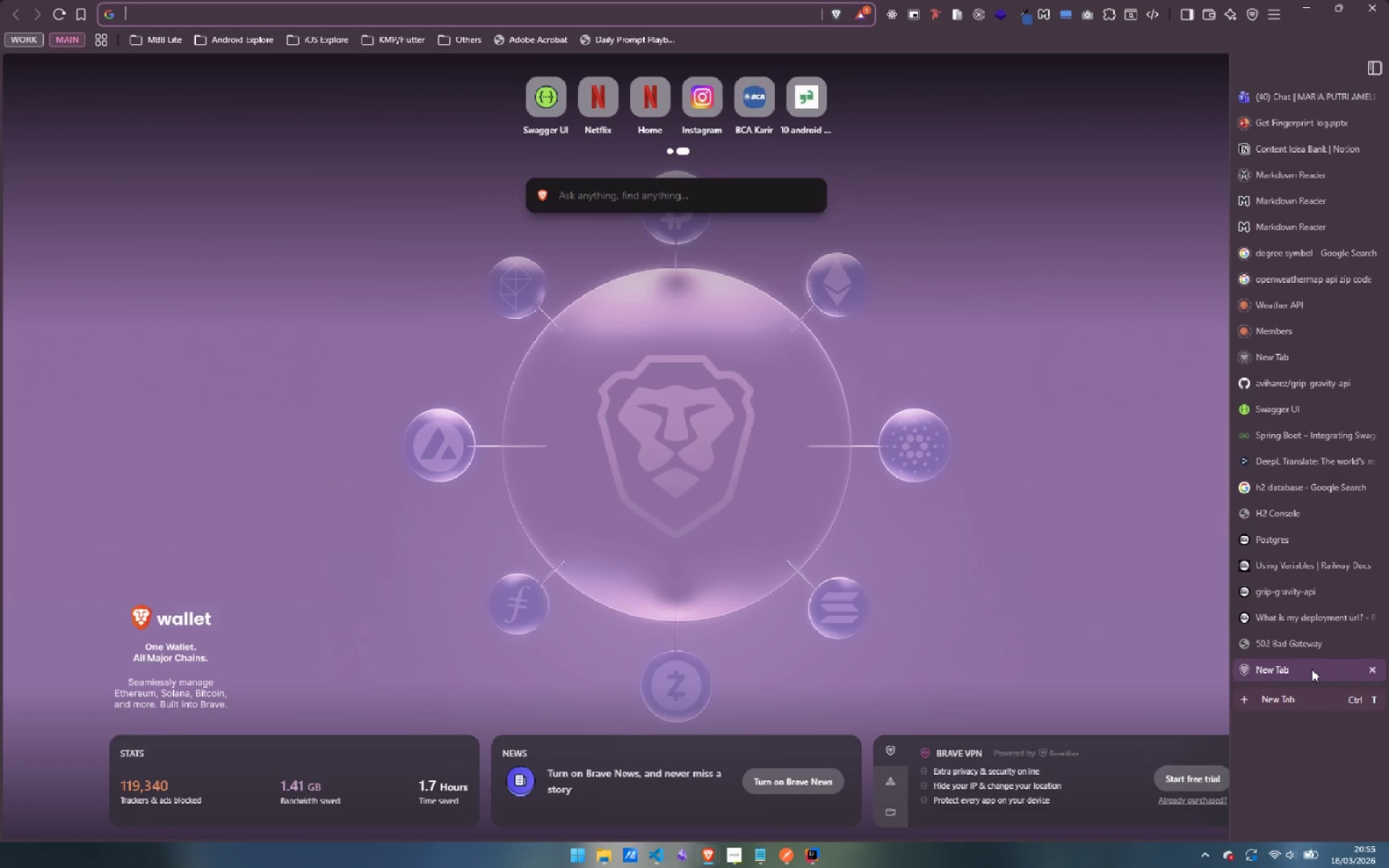 
type(connect postgre to service in railway)
 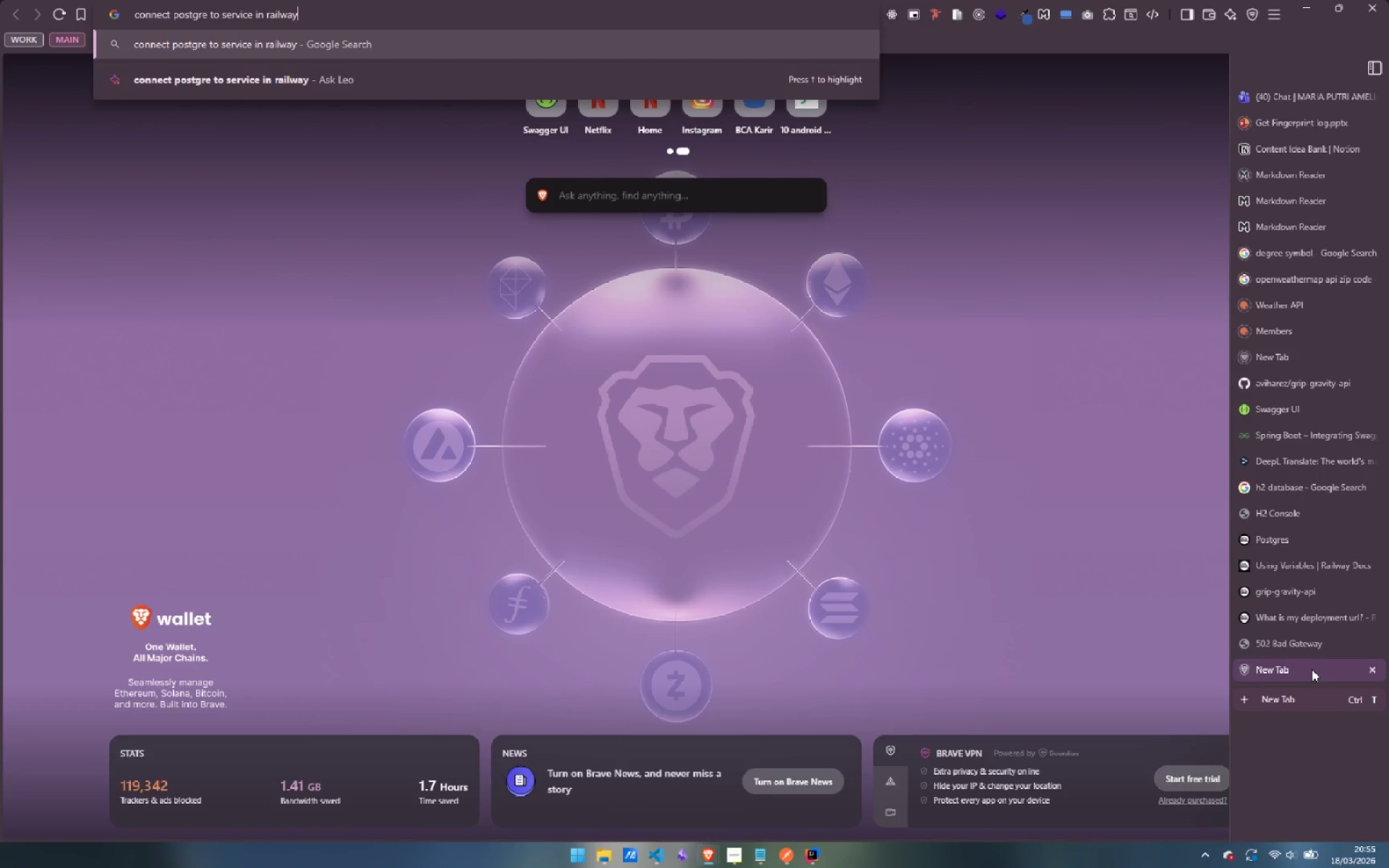 
key(Enter)
 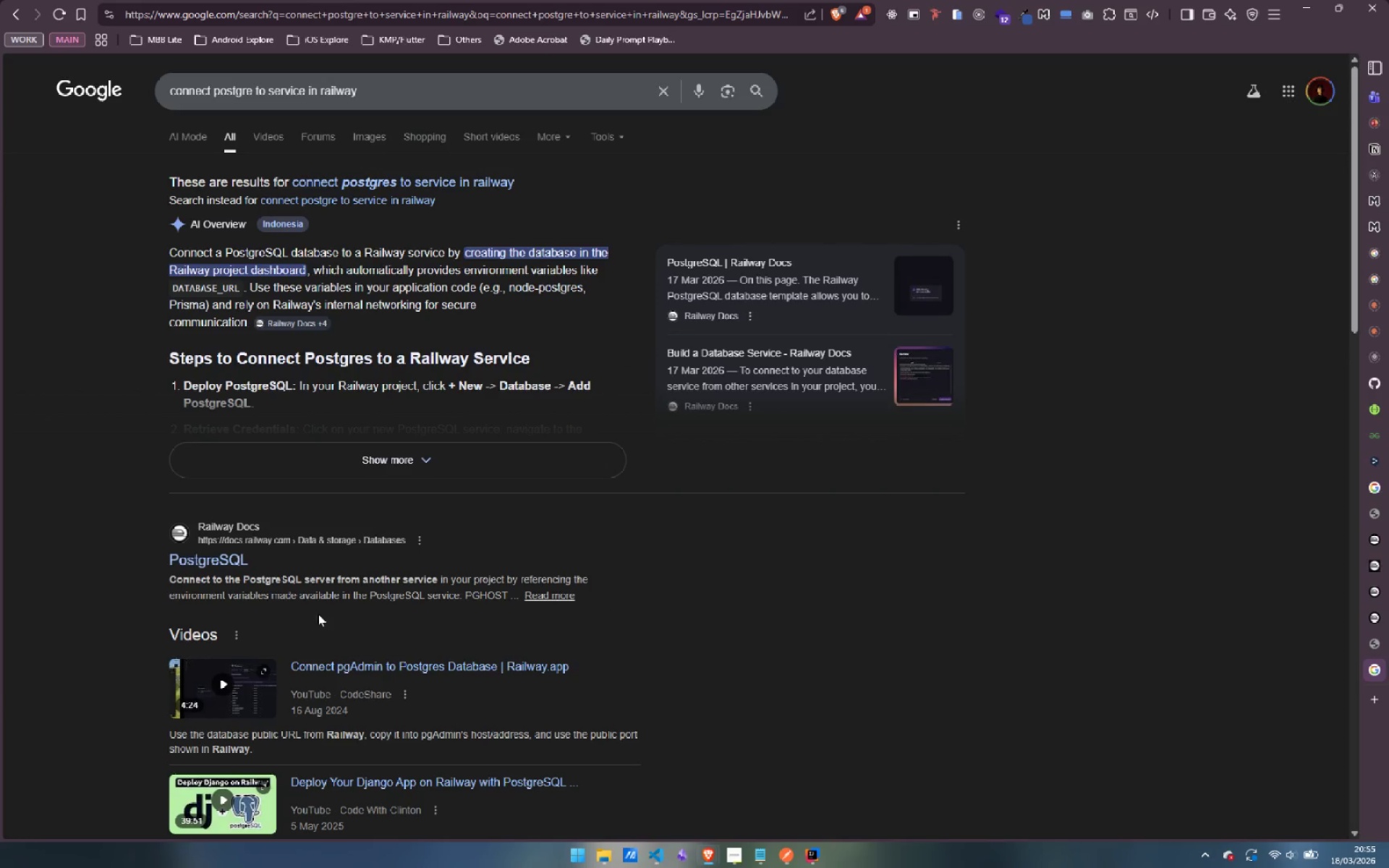 
left_click([311, 461])
 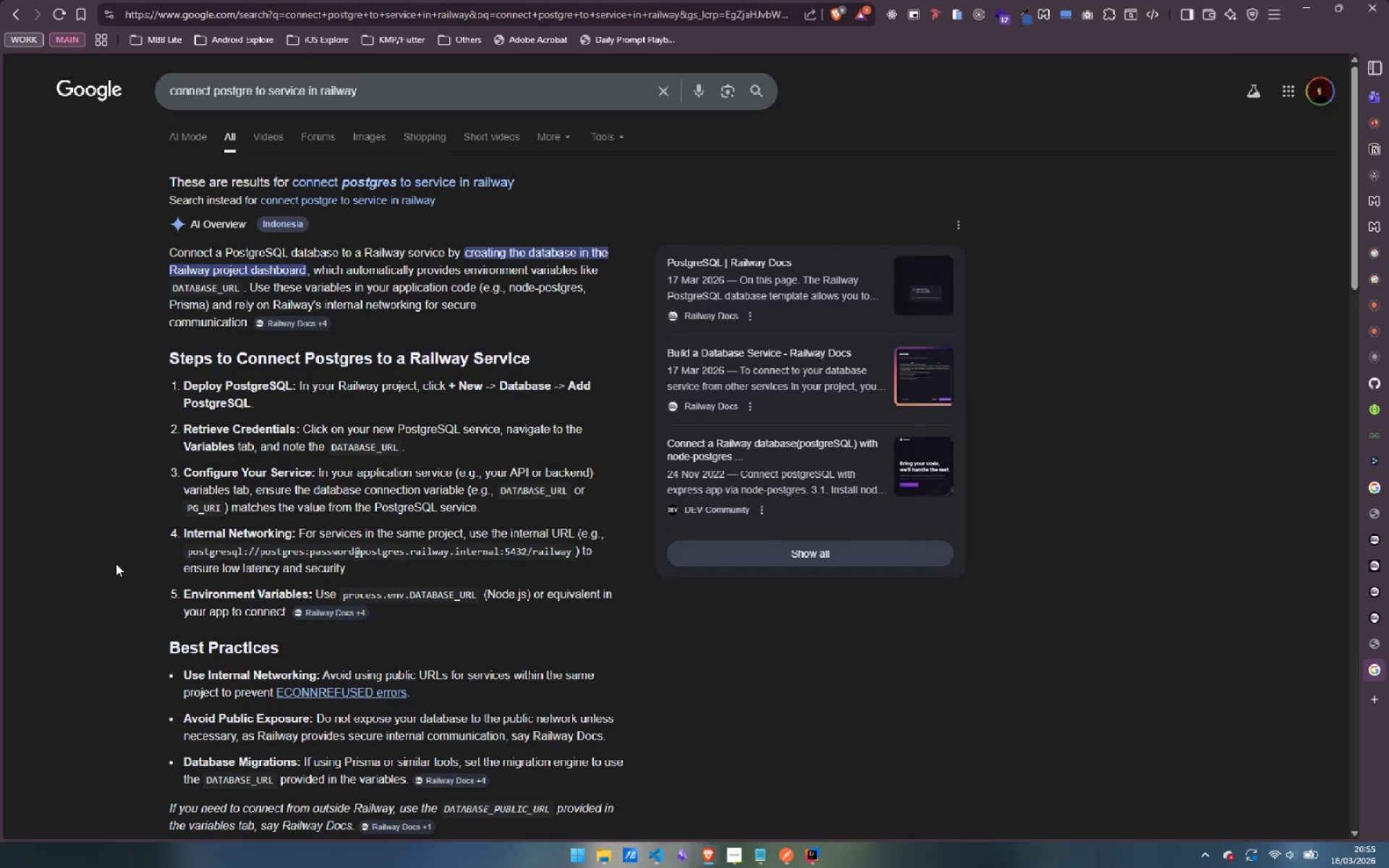 
wait(19.72)
 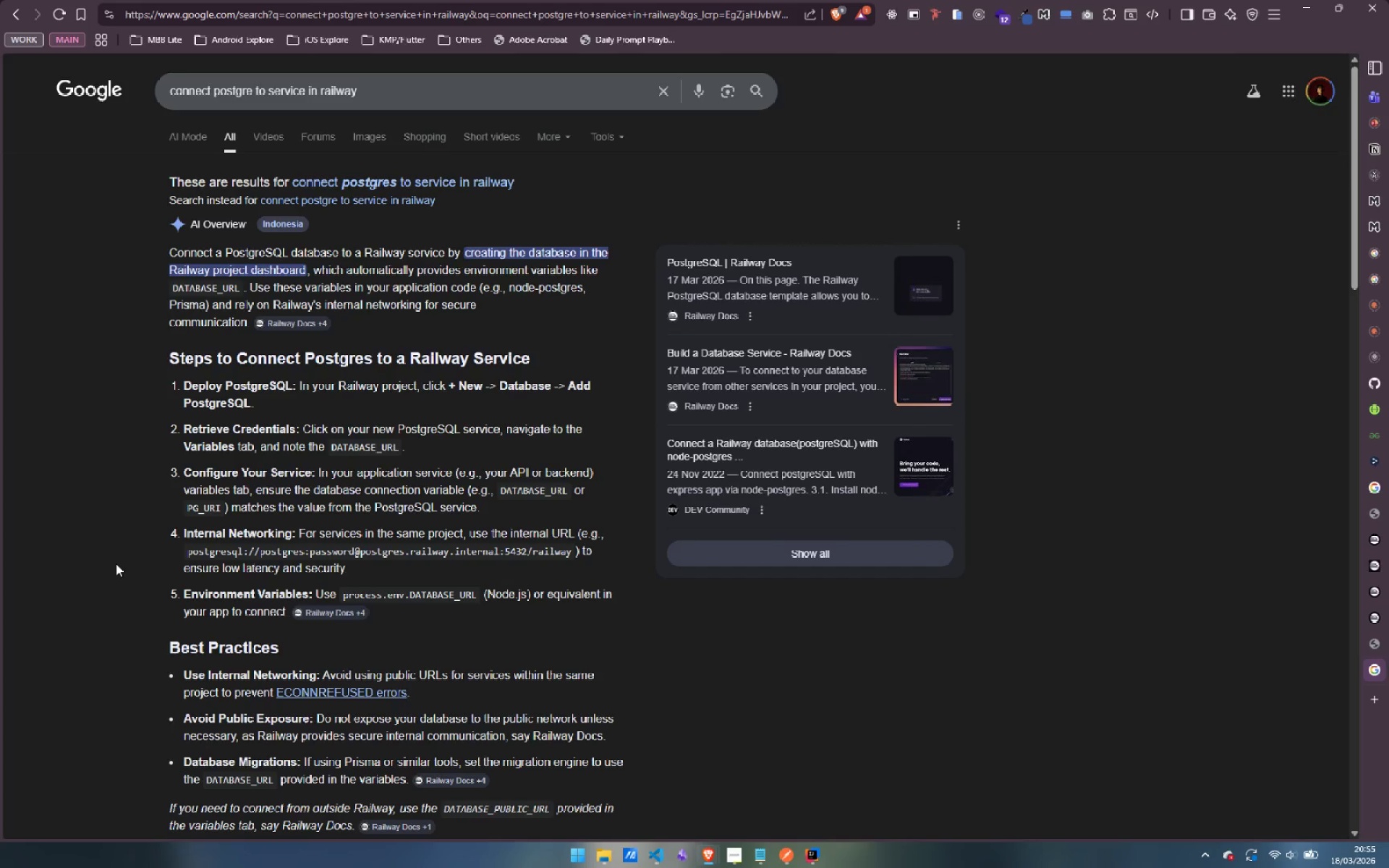 
scroll: coordinate [125, 621], scroll_direction: down, amount: 8.0
 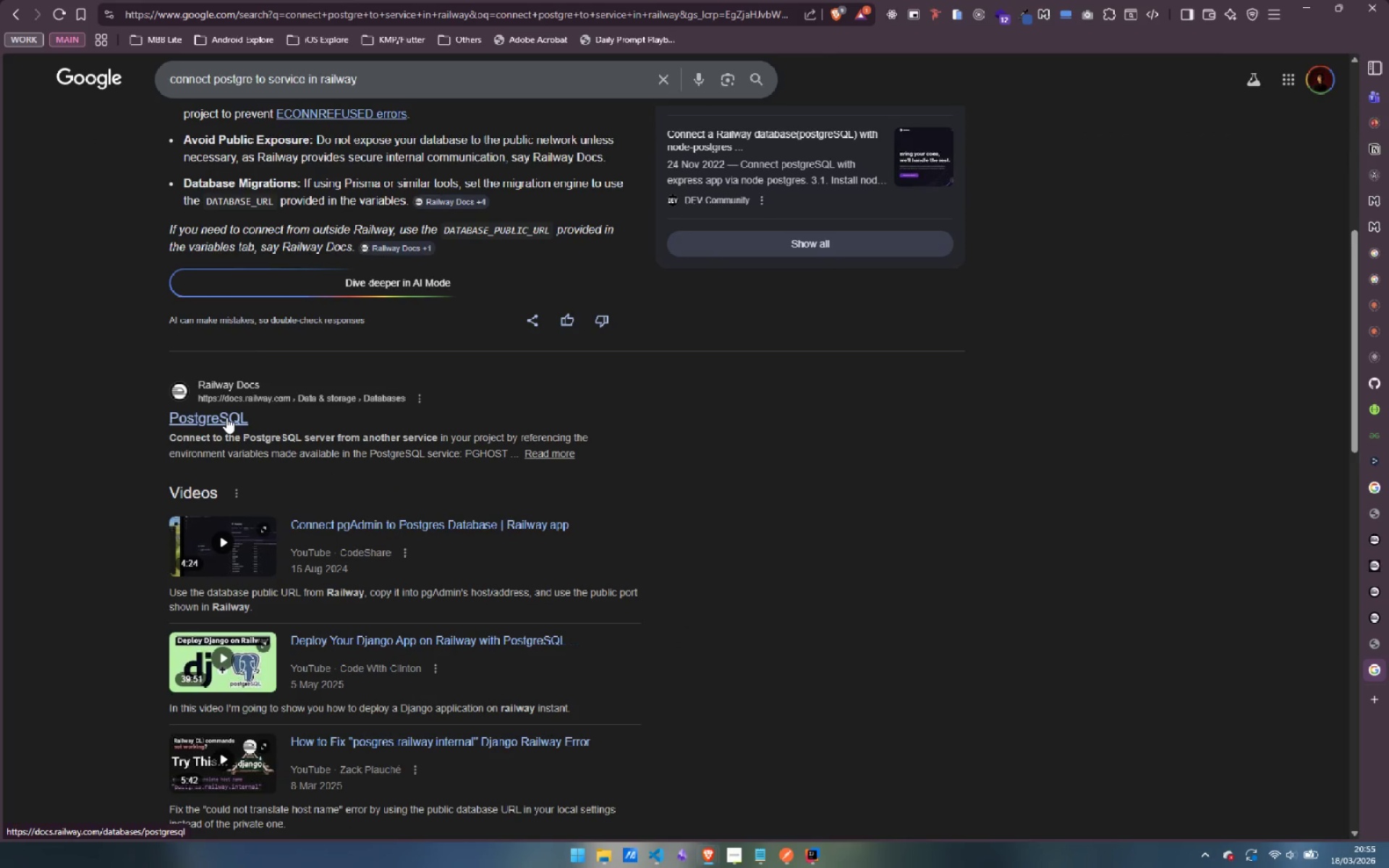 
left_click([226, 417])
 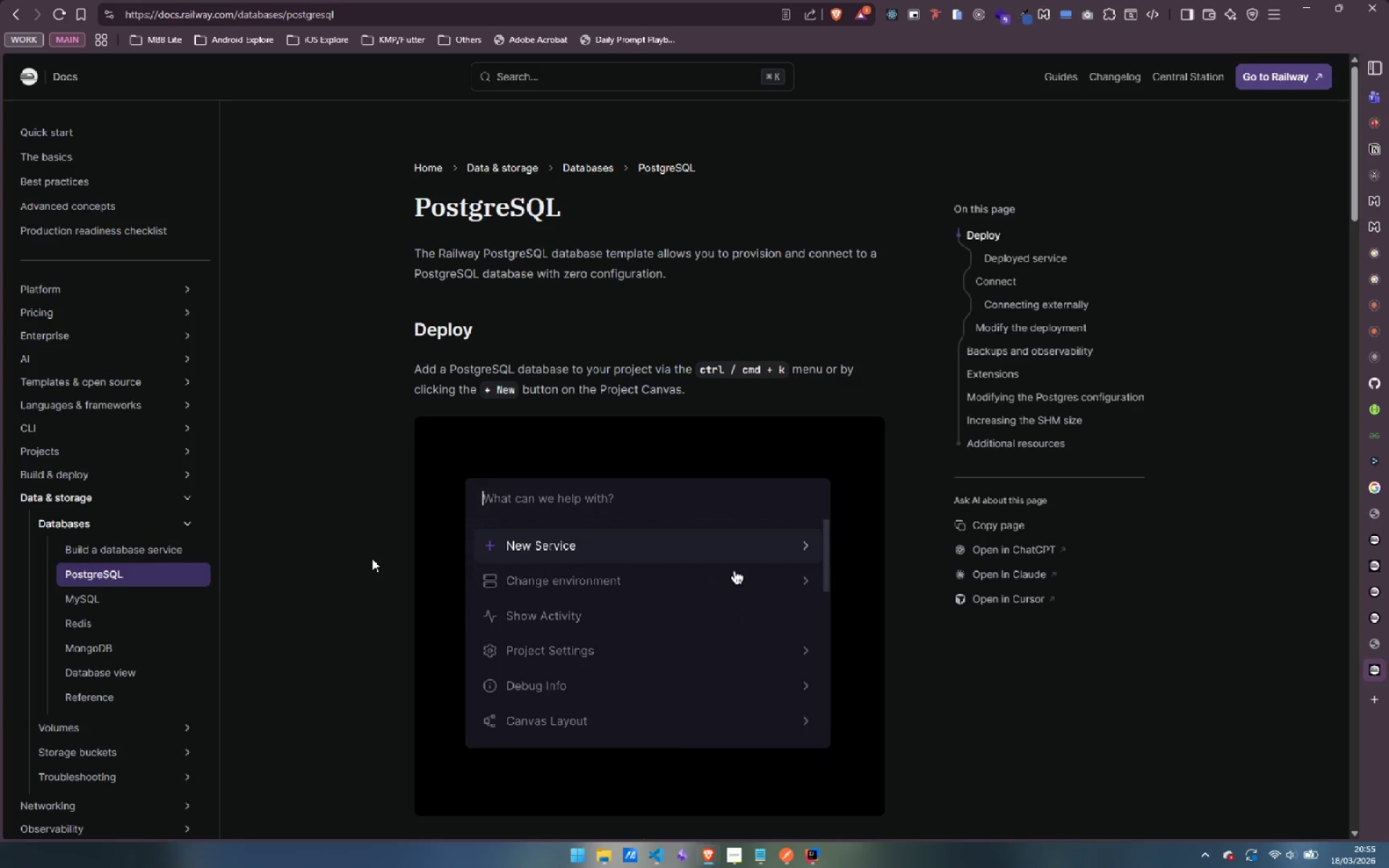 
wait(8.06)
 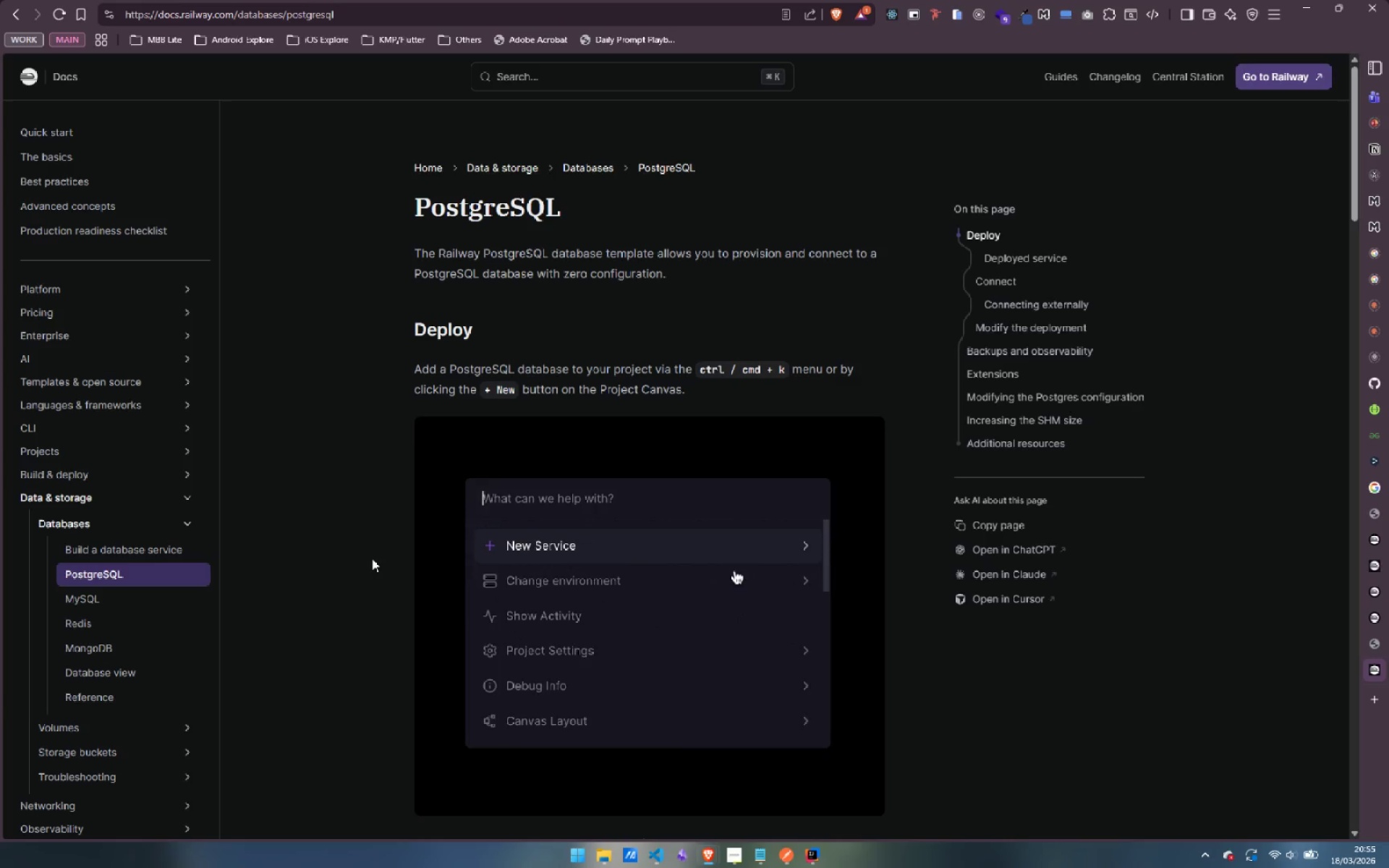 
scroll: coordinate [354, 536], scroll_direction: down, amount: 9.0
 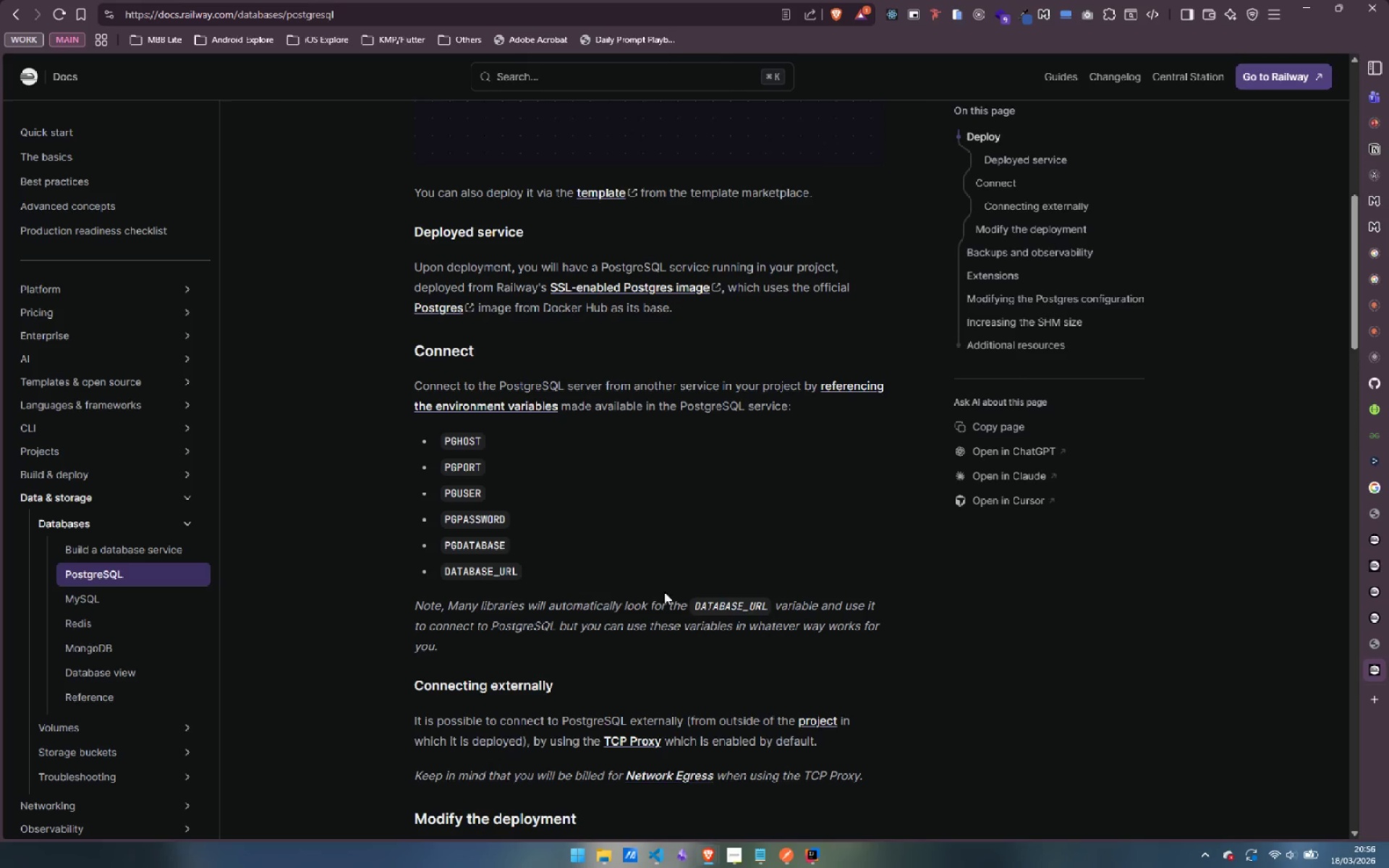 
wait(7.22)
 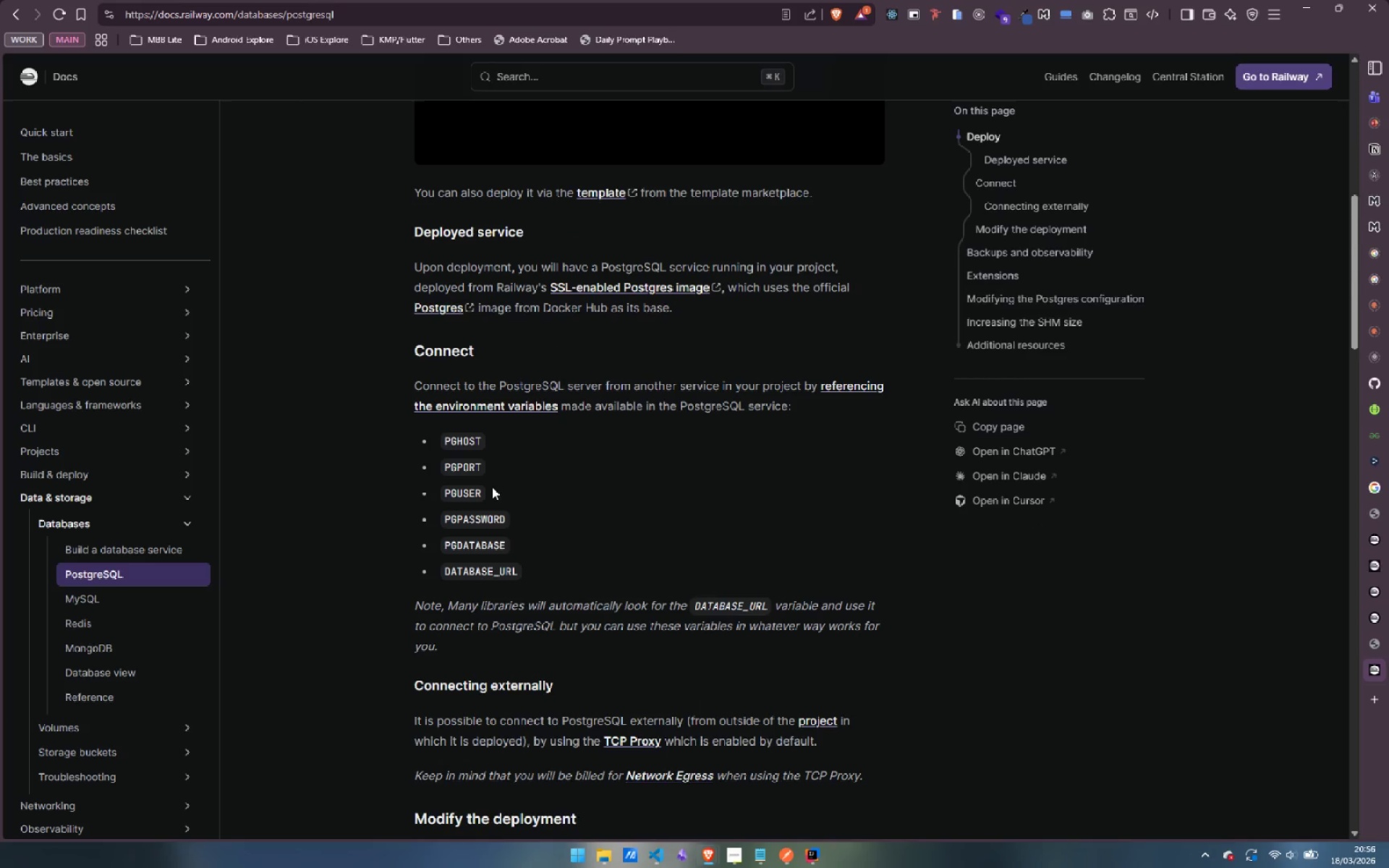 
left_click_drag(start_coordinate=[446, 386], to_coordinate=[662, 399])
 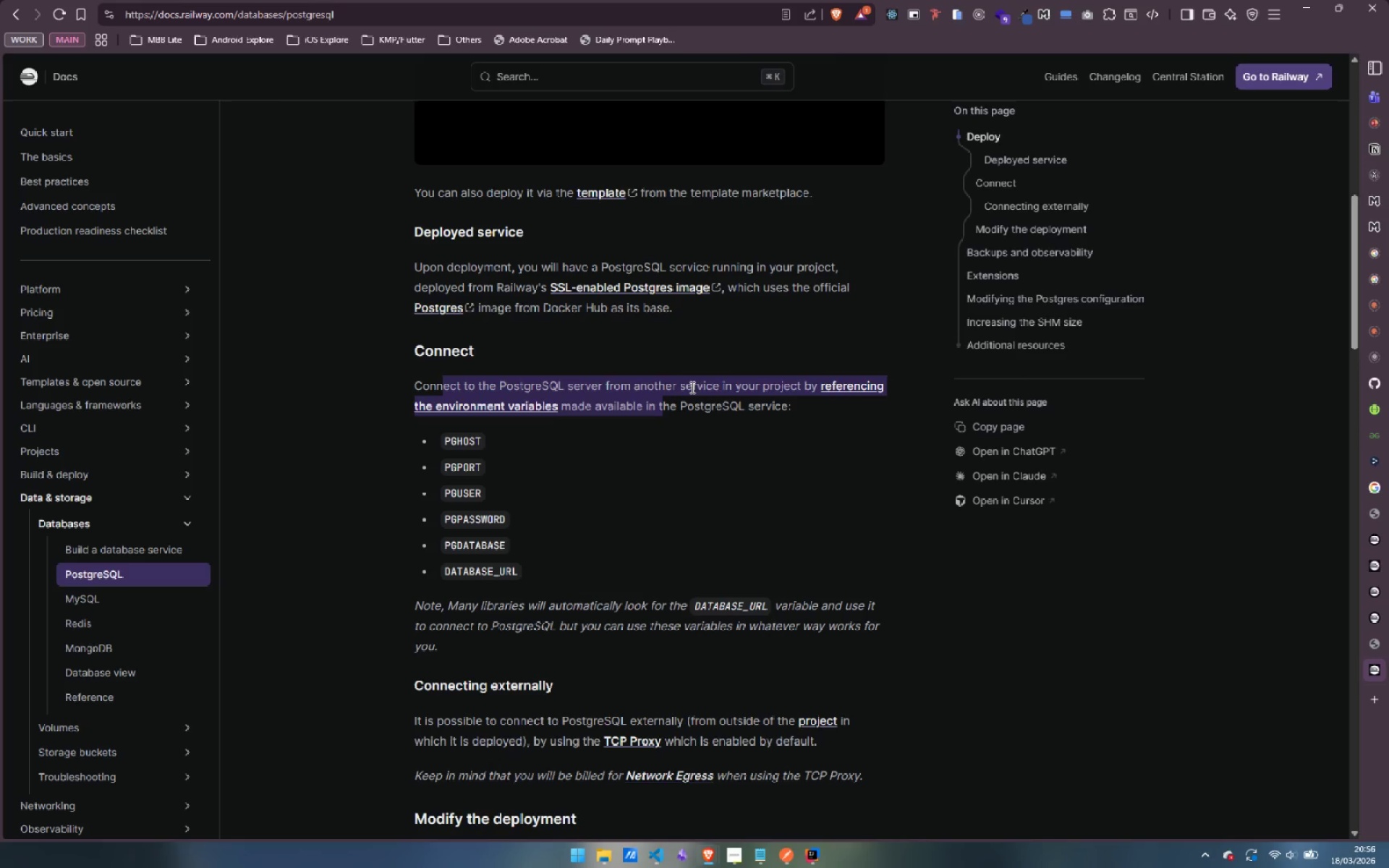 
left_click([691, 387])
 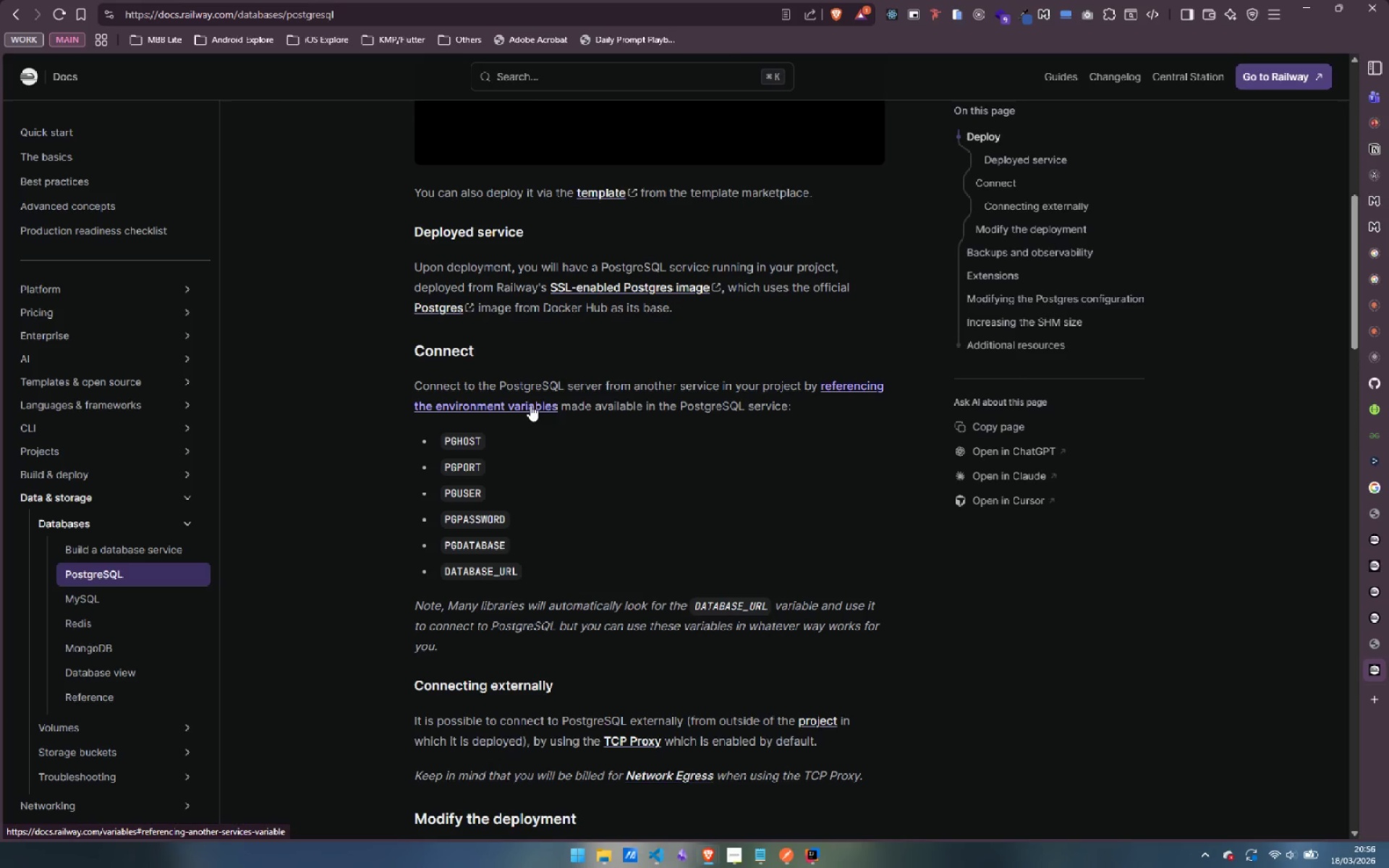 
wait(6.69)
 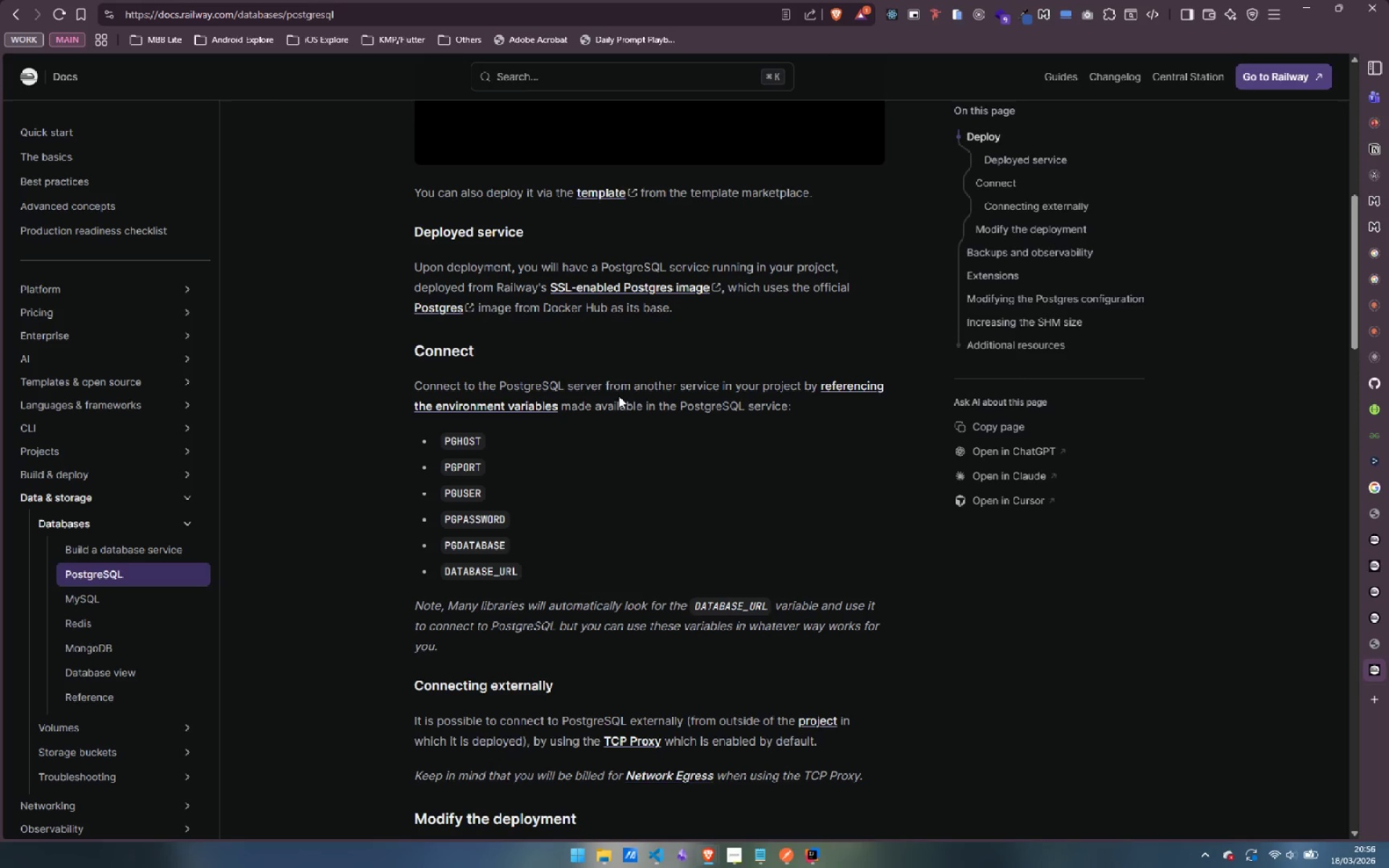 
double_click([467, 575])
 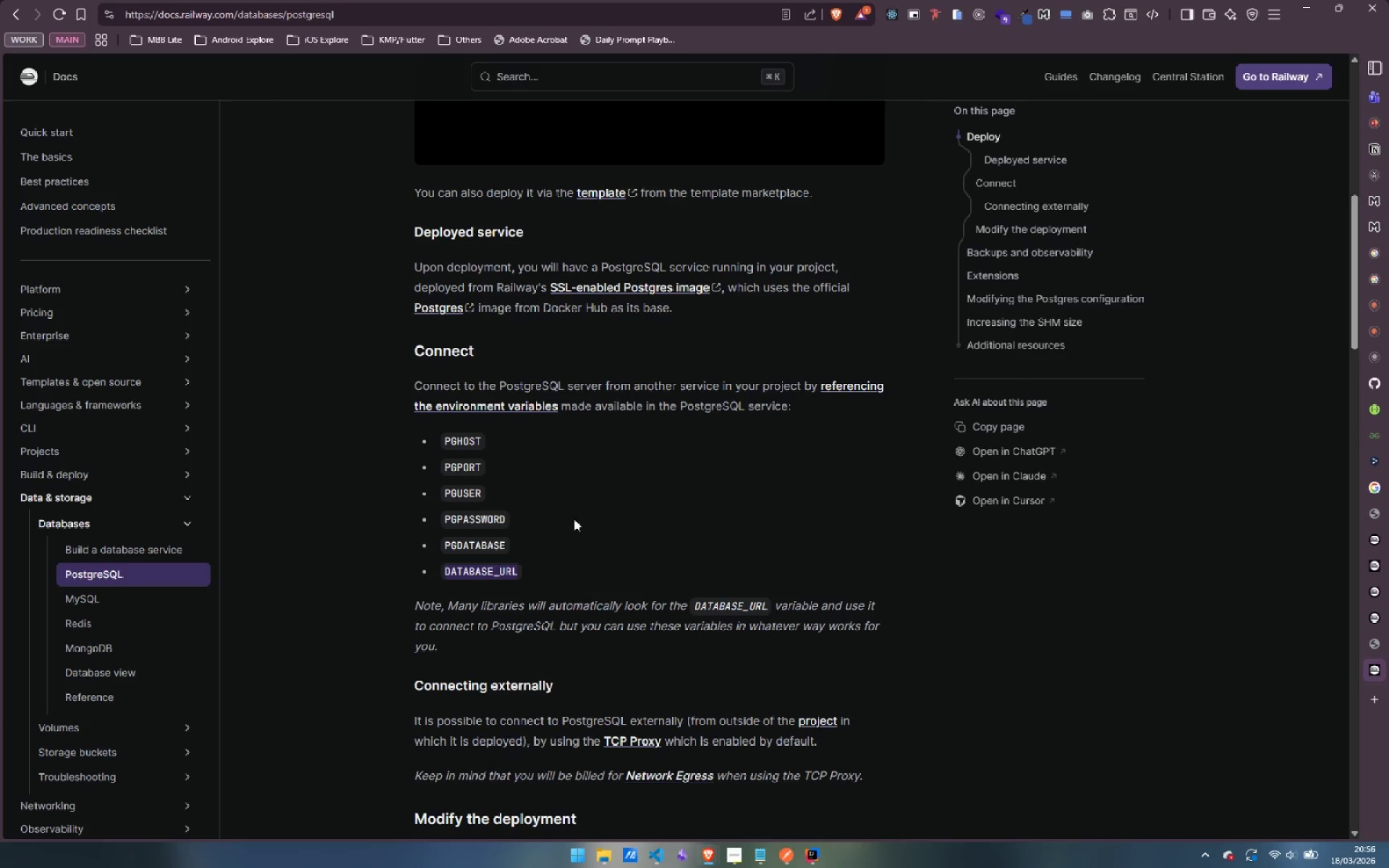 
wait(7.2)
 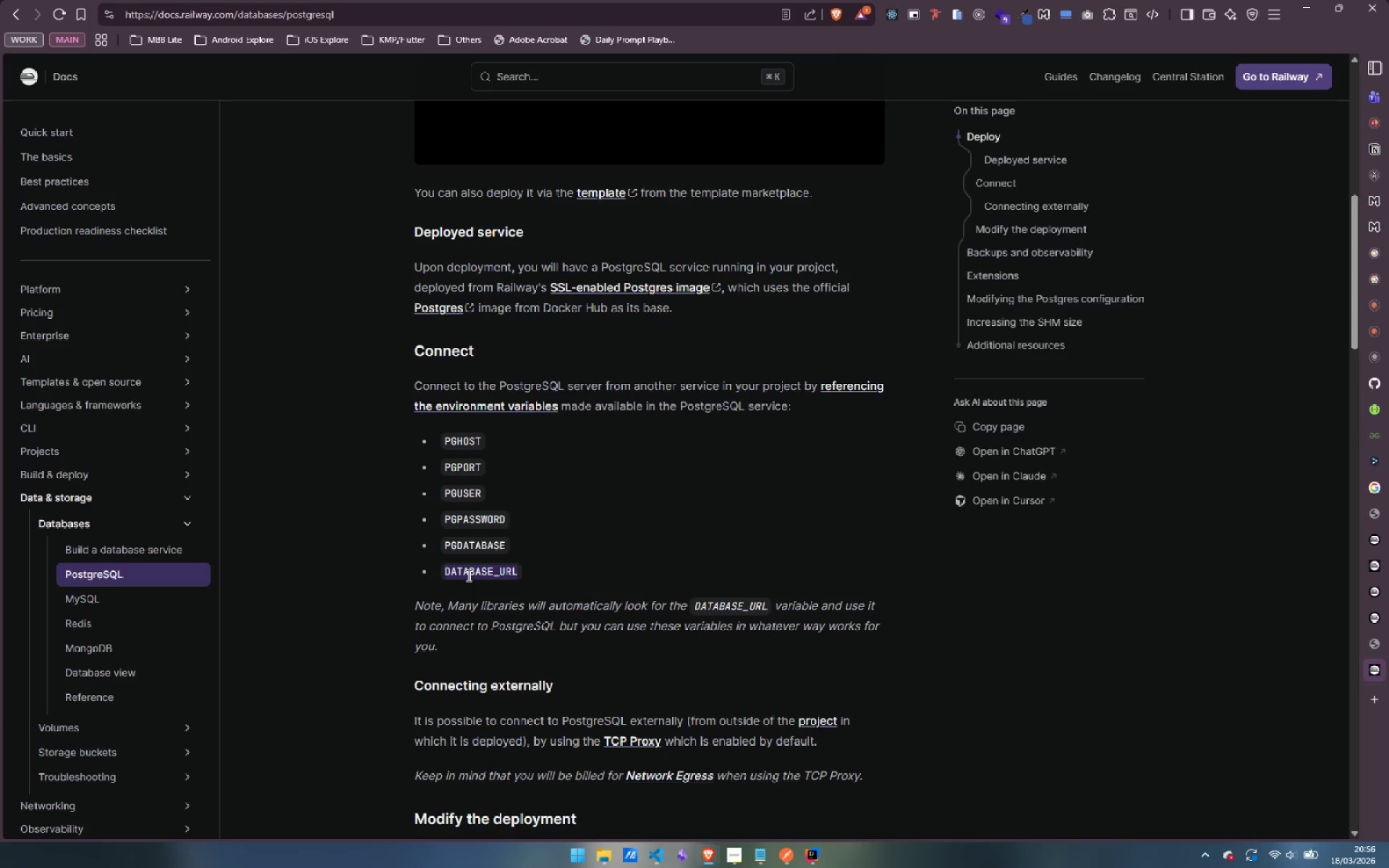 
left_click([531, 403])
 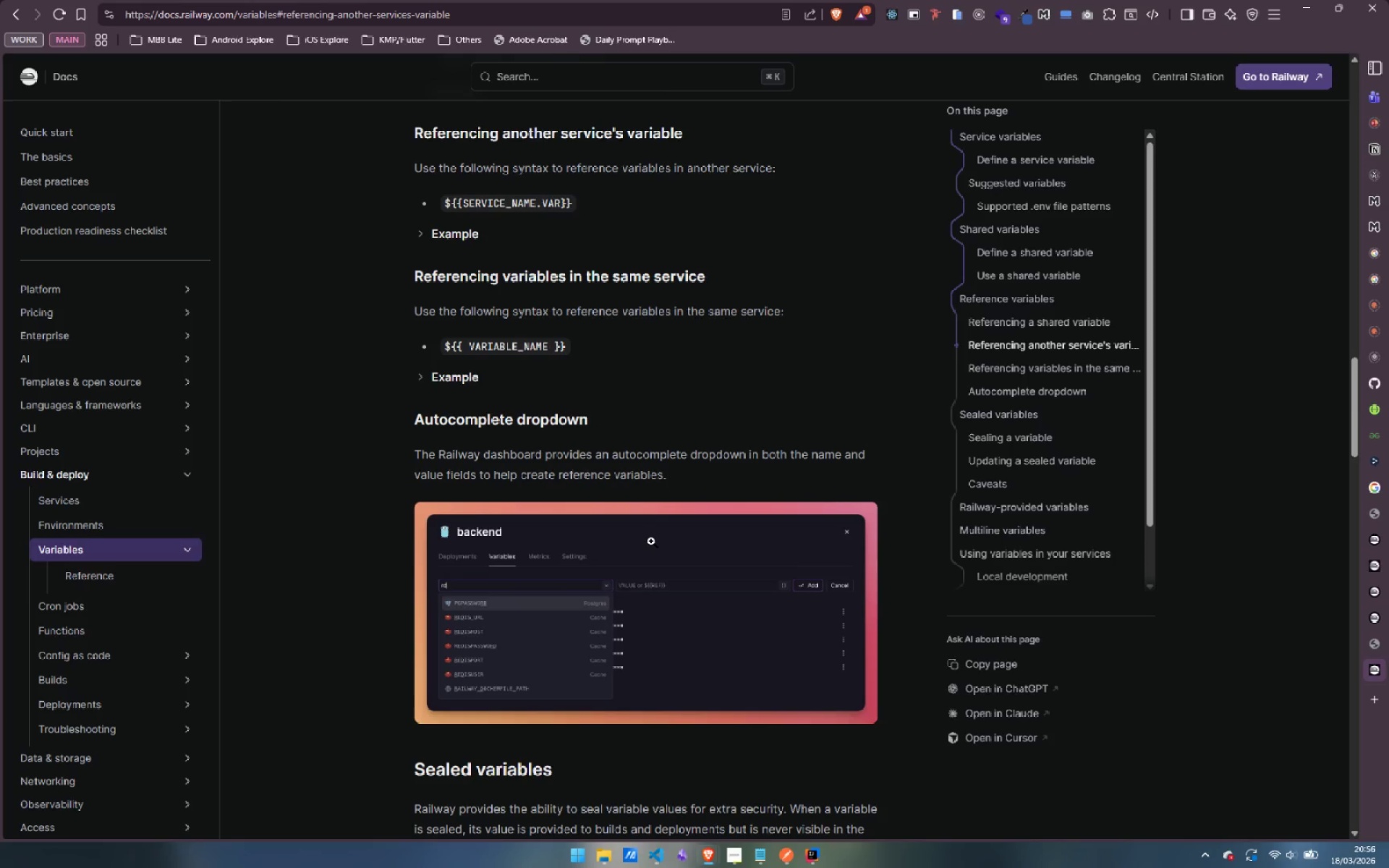 
wait(13.11)
 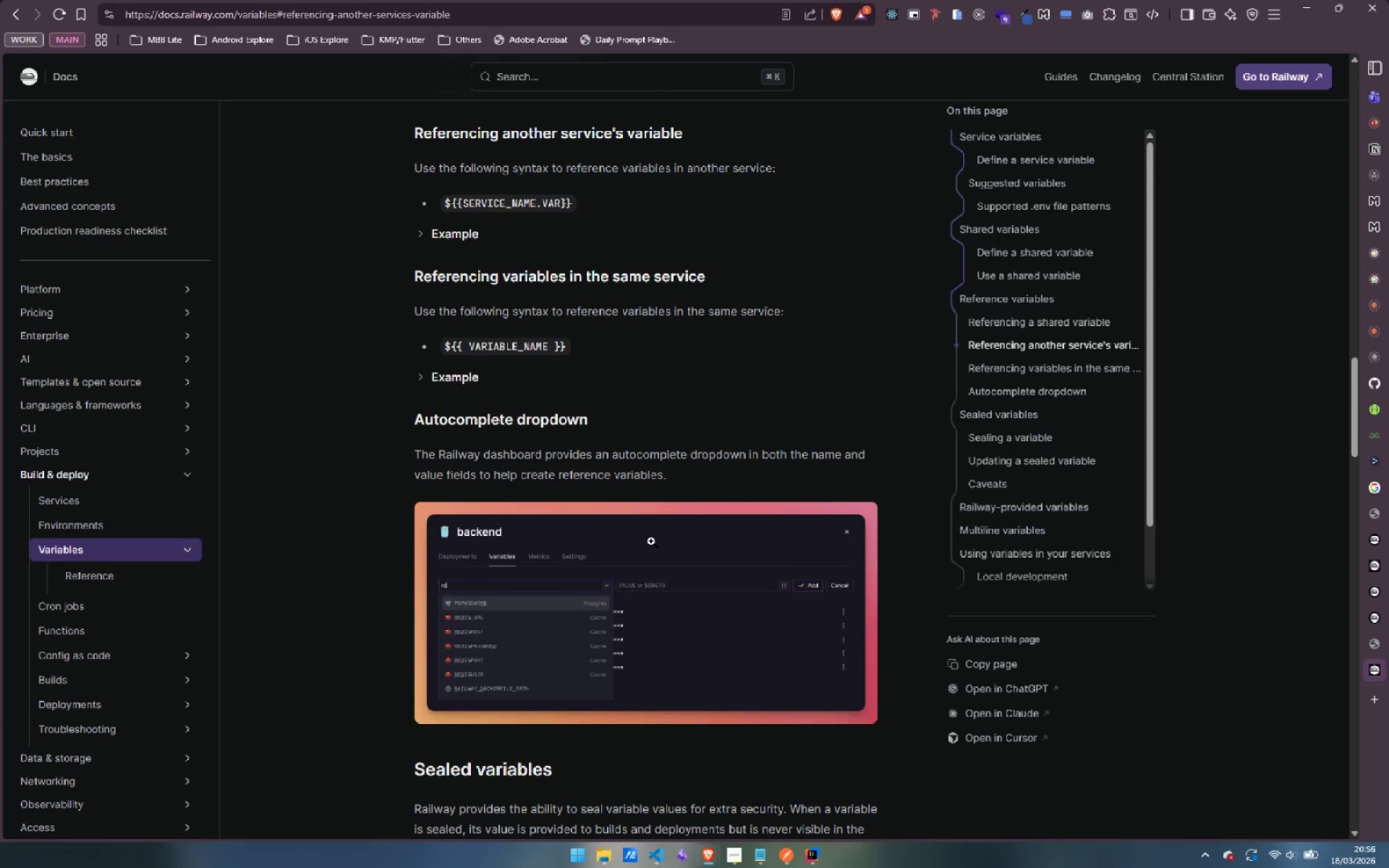 
left_click([813, 861])
 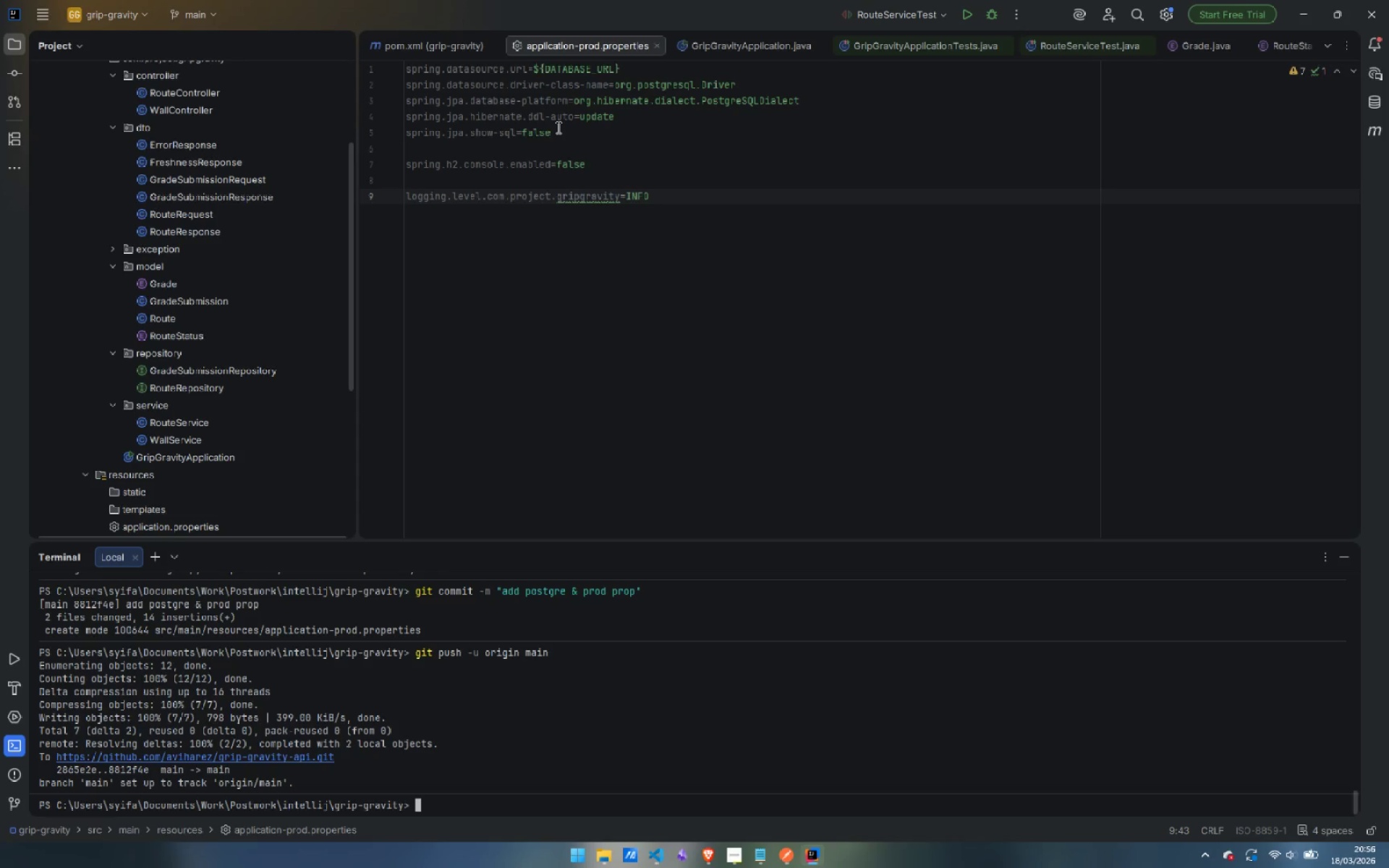 
wait(7.16)
 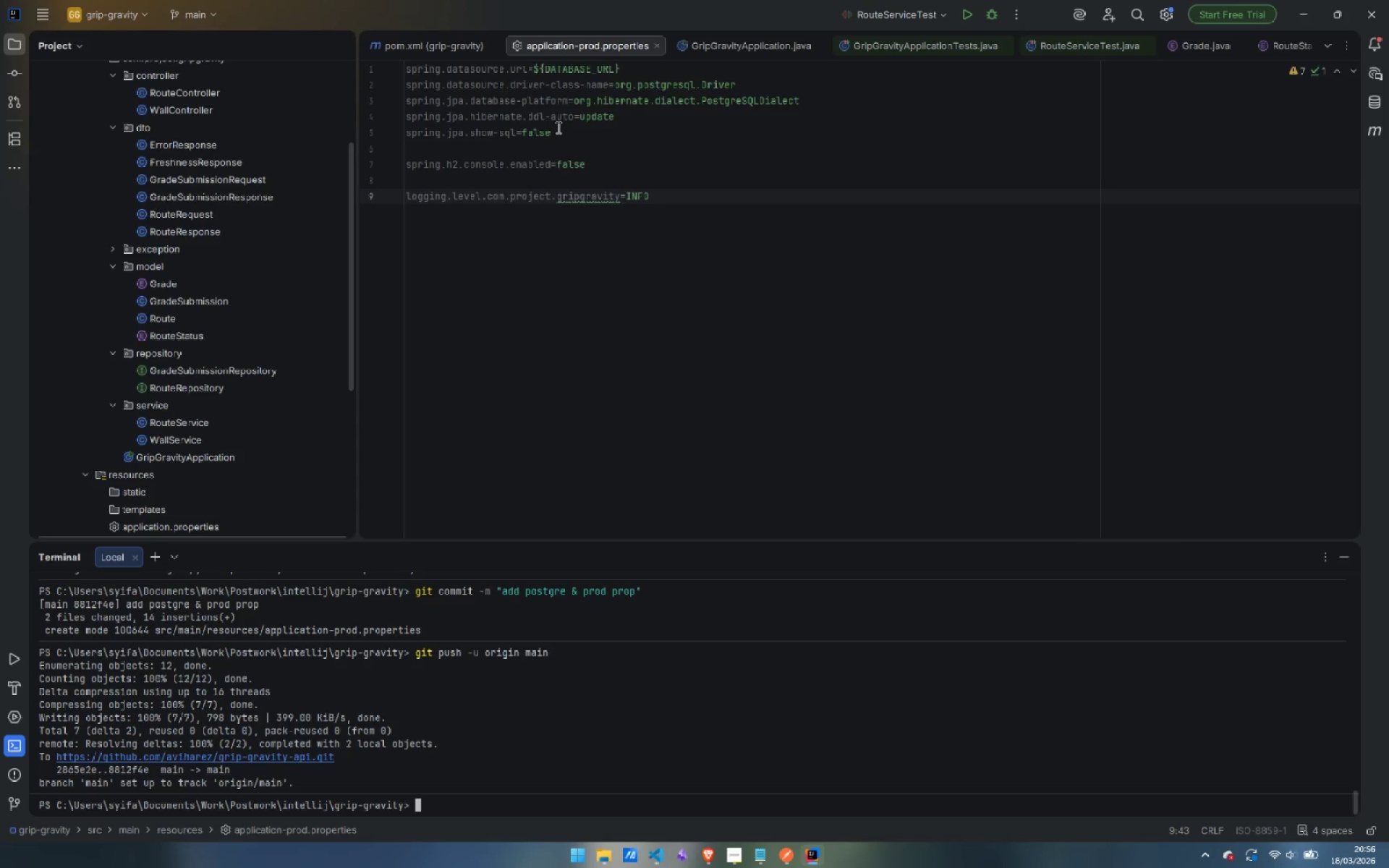 
mouse_move([513, 93])
 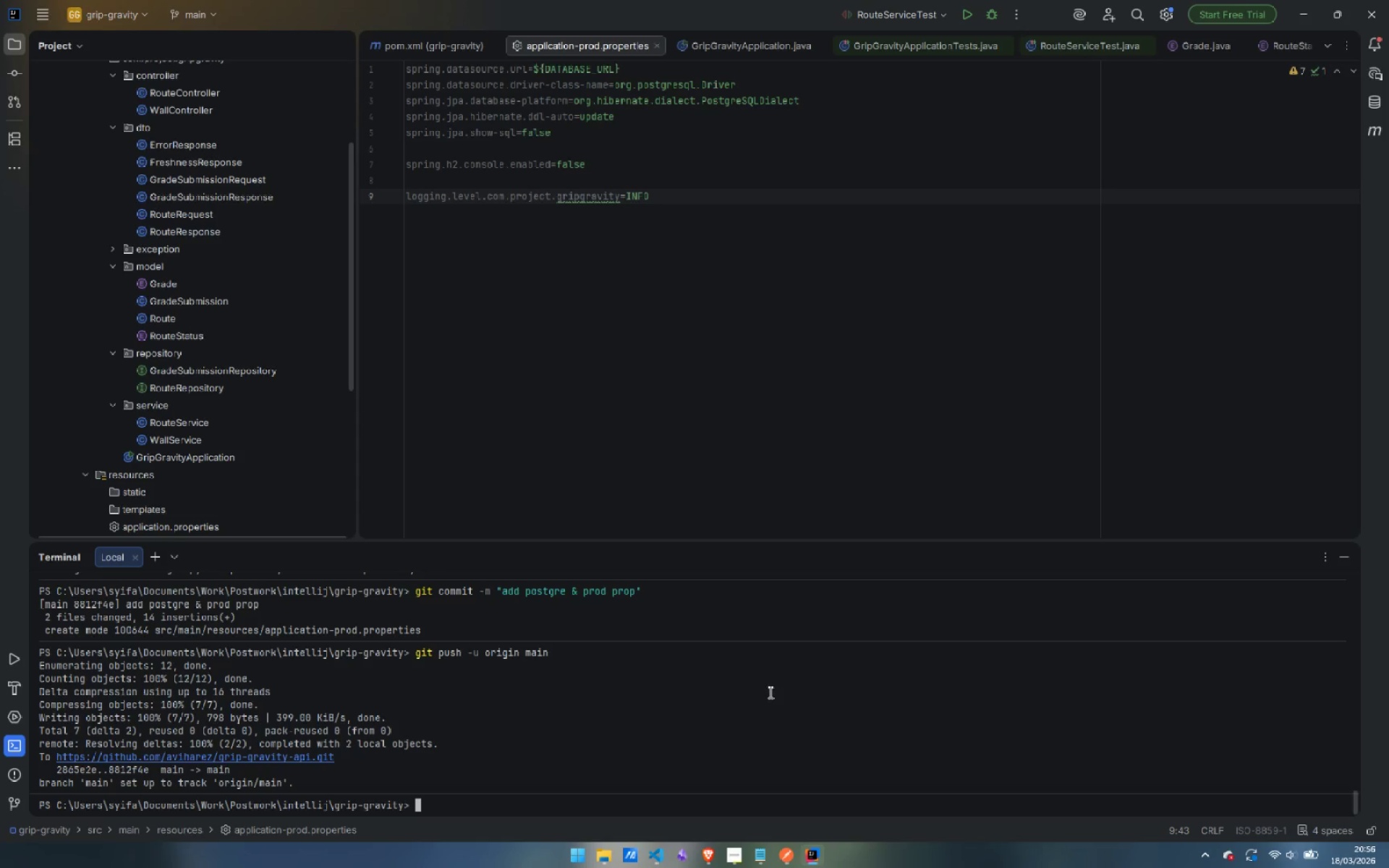 
wait(5.05)
 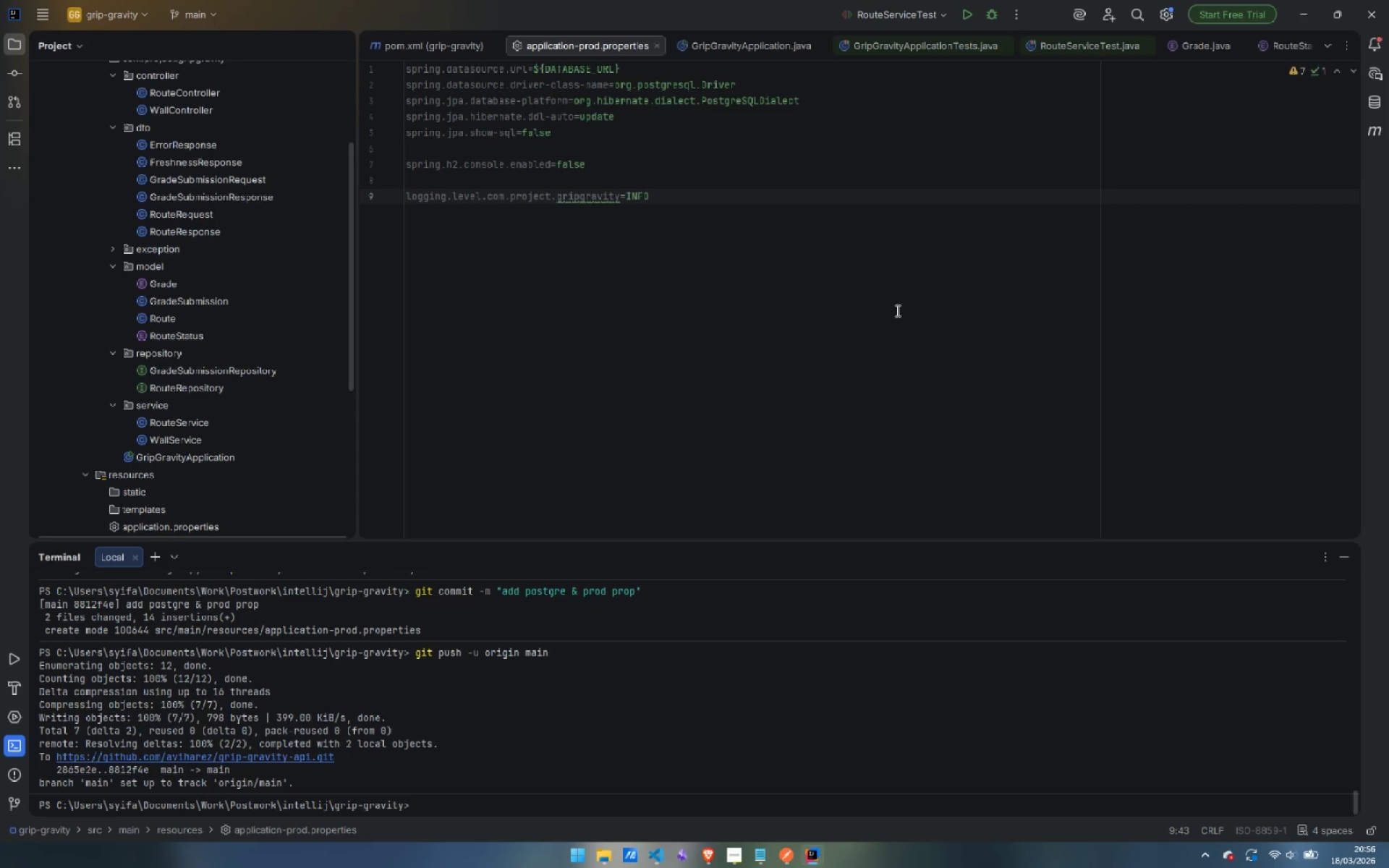 
mouse_move([726, 867])
 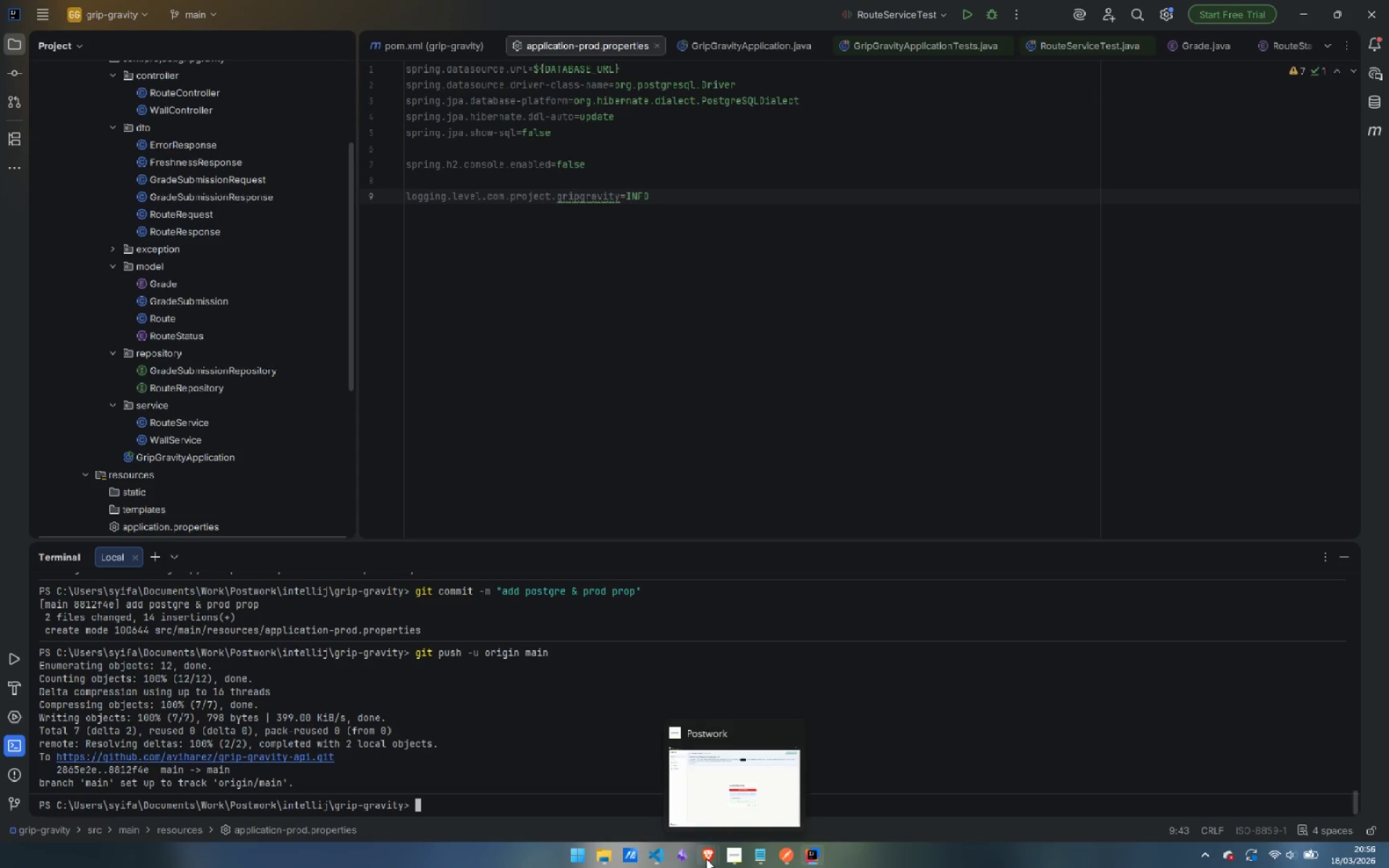 
left_click([781, 778])
 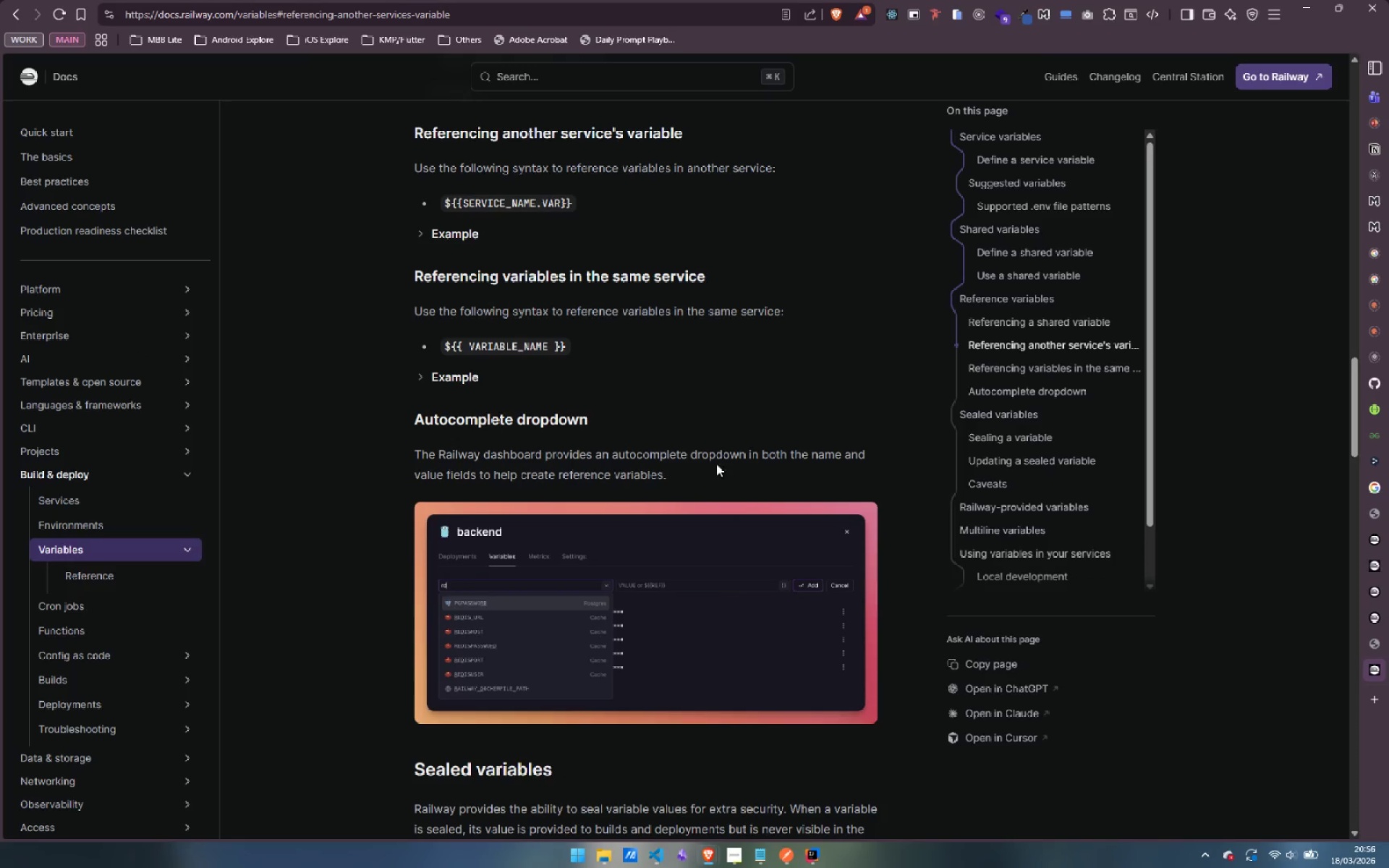 
scroll: coordinate [622, 367], scroll_direction: up, amount: 6.0
 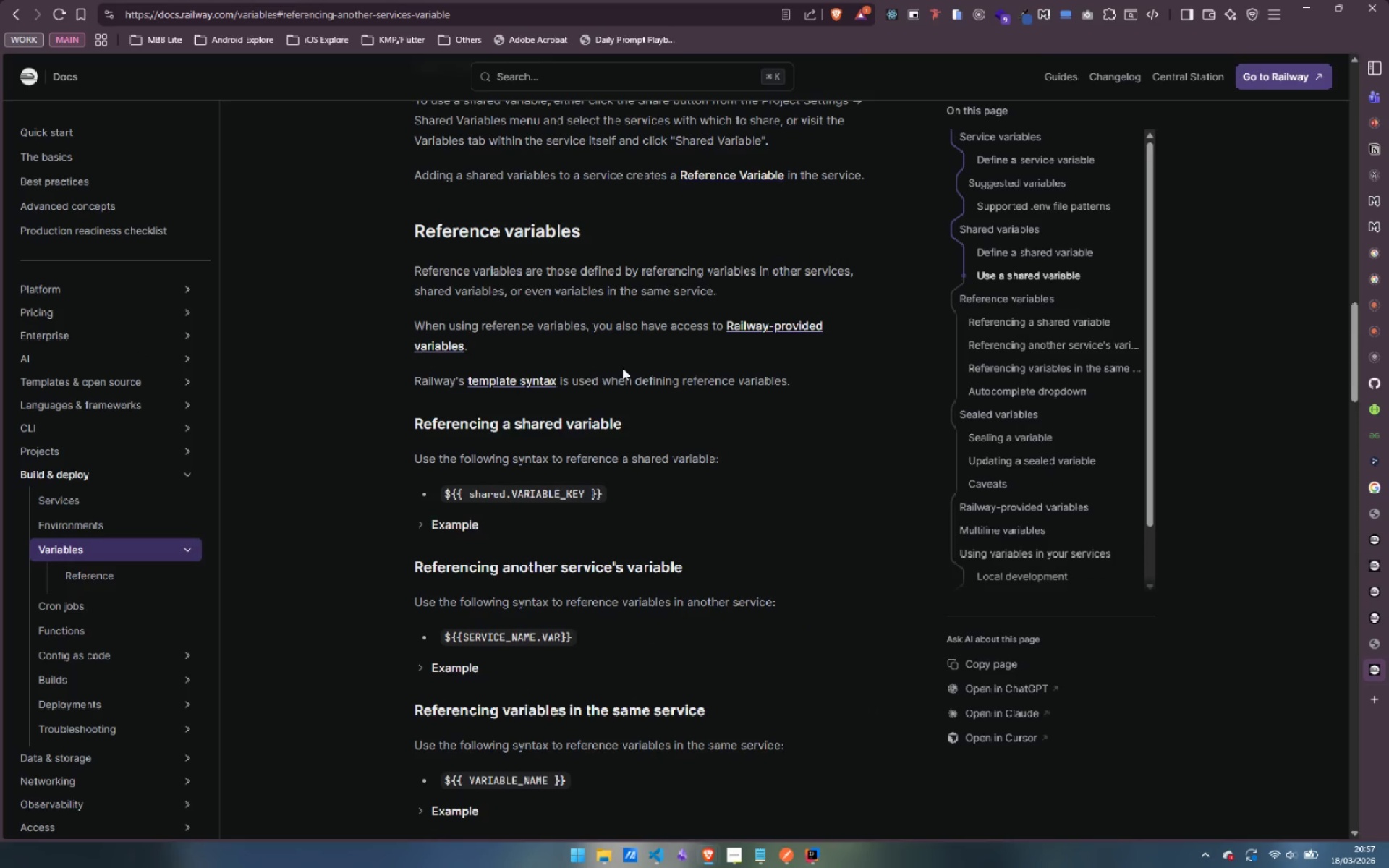 
scroll: coordinate [622, 367], scroll_direction: down, amount: 4.0
 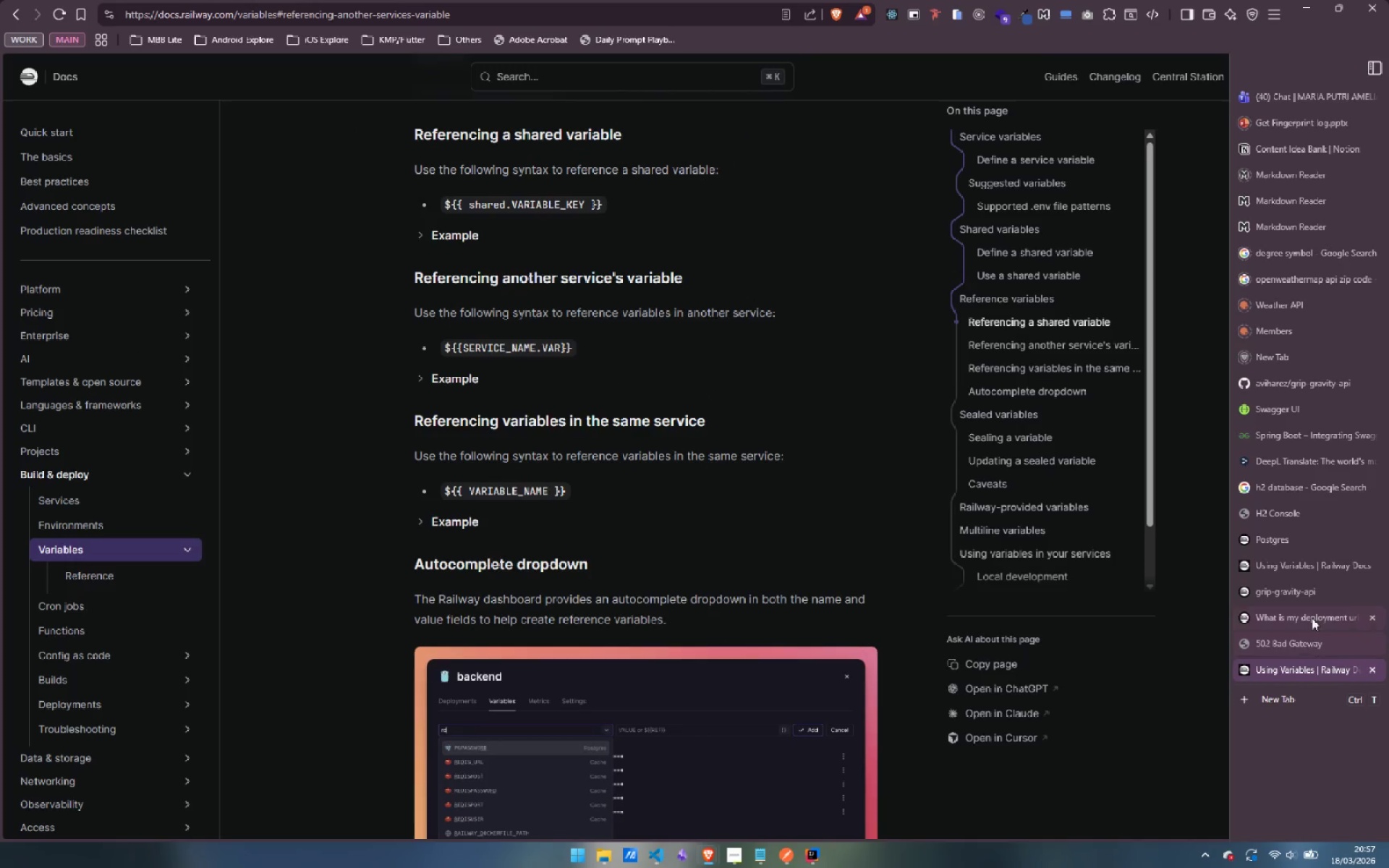 
left_click([1312, 613])
 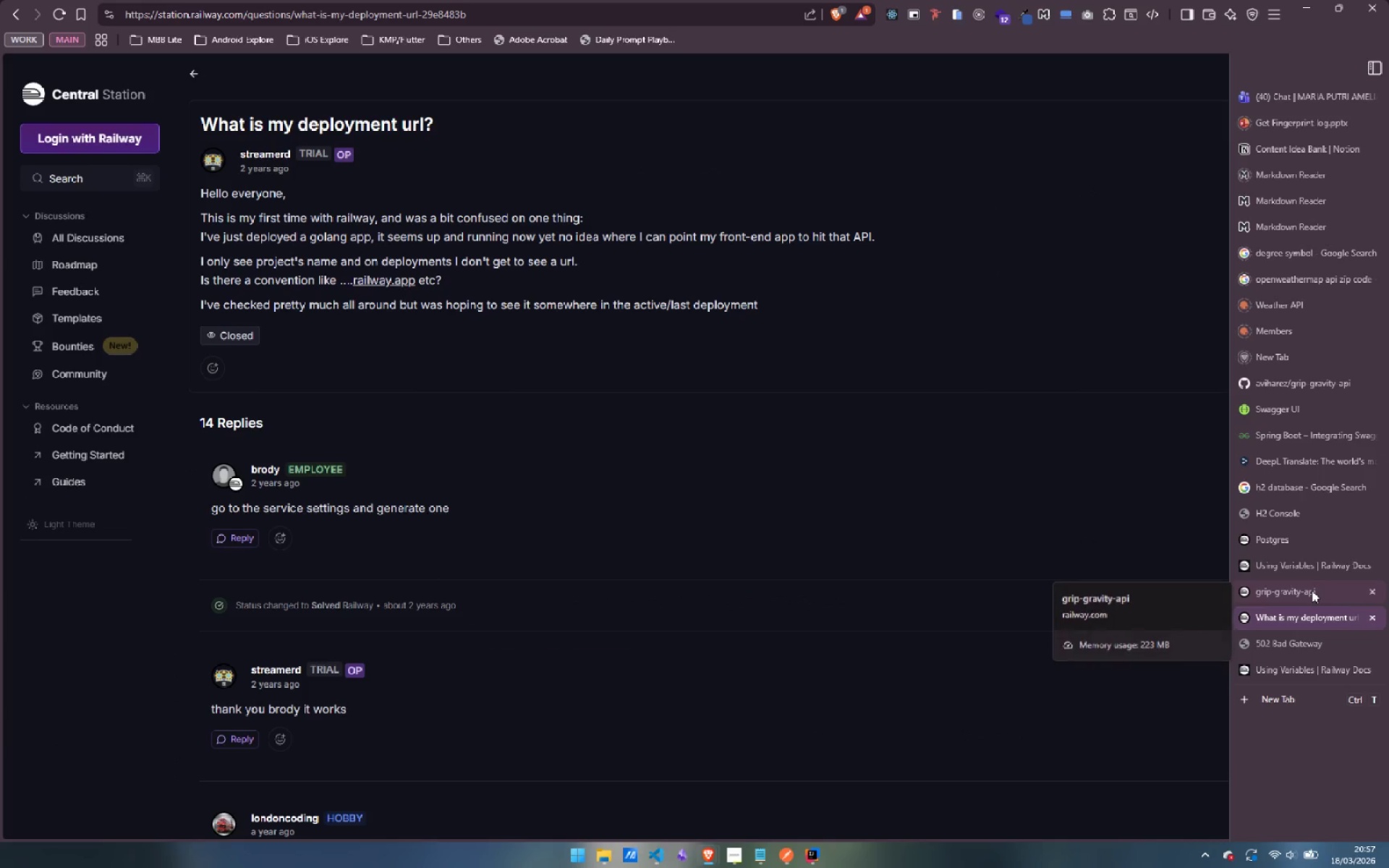 
left_click([1312, 590])
 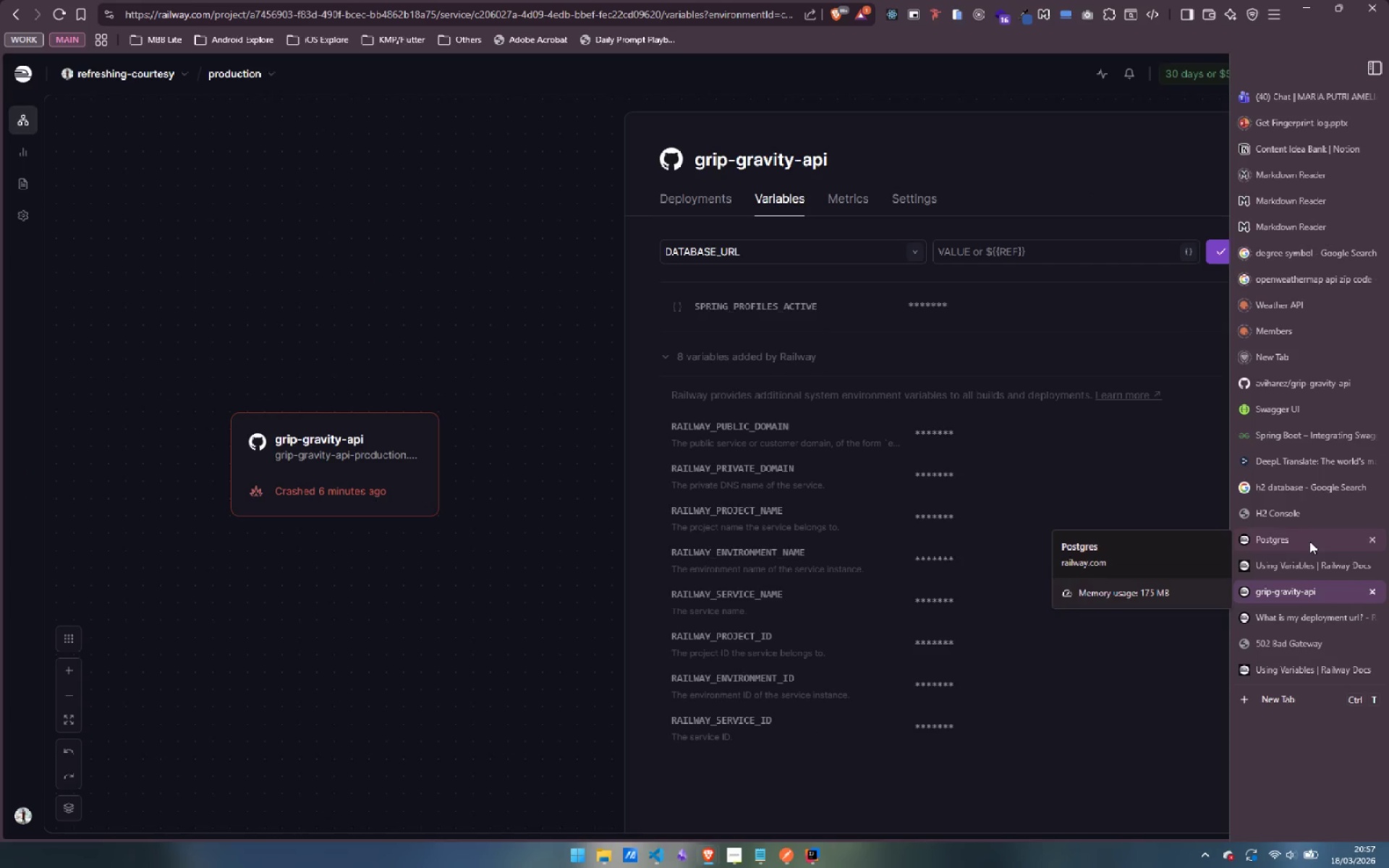 
left_click([1309, 541])
 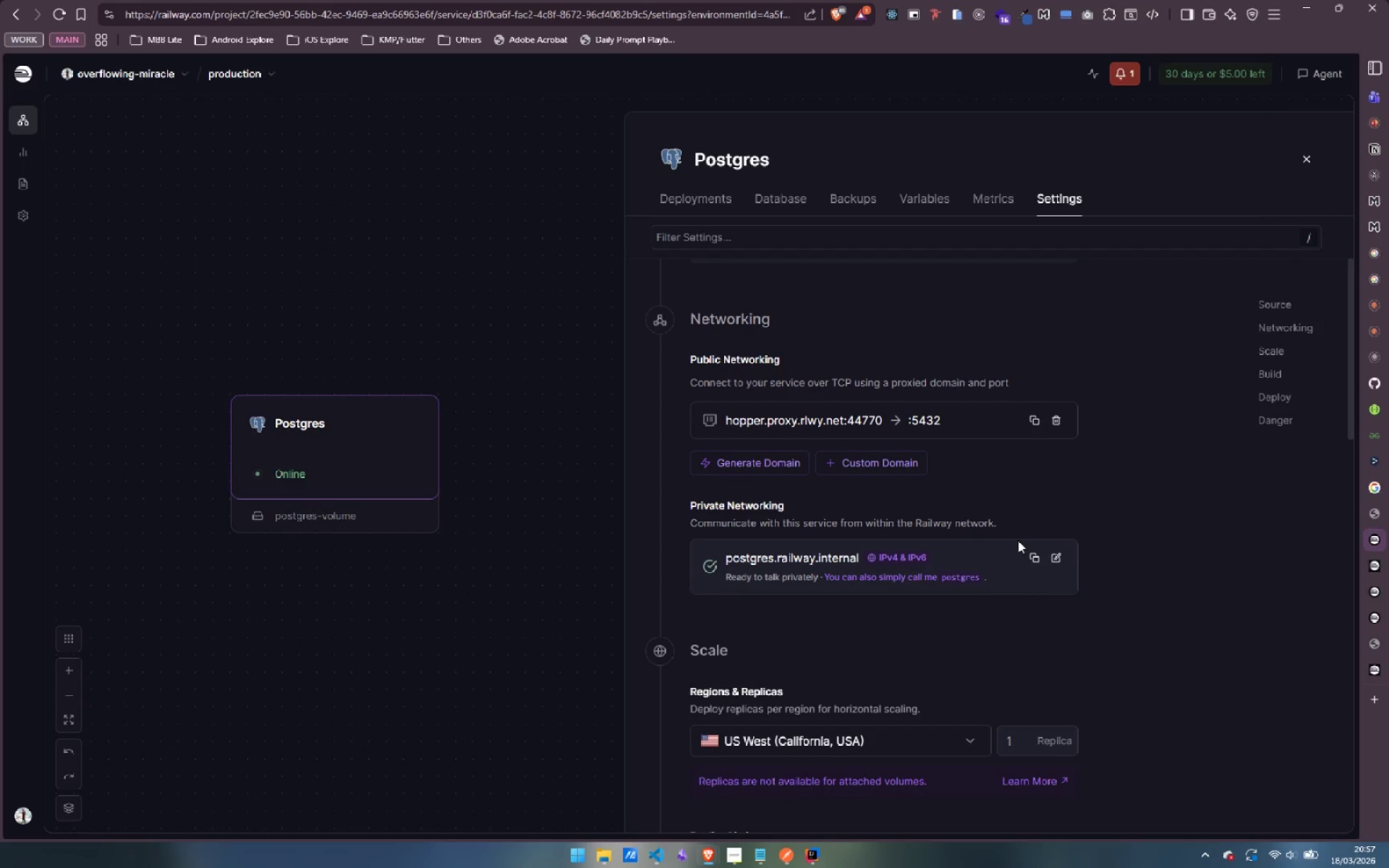 
scroll: coordinate [1018, 540], scroll_direction: up, amount: 8.0
 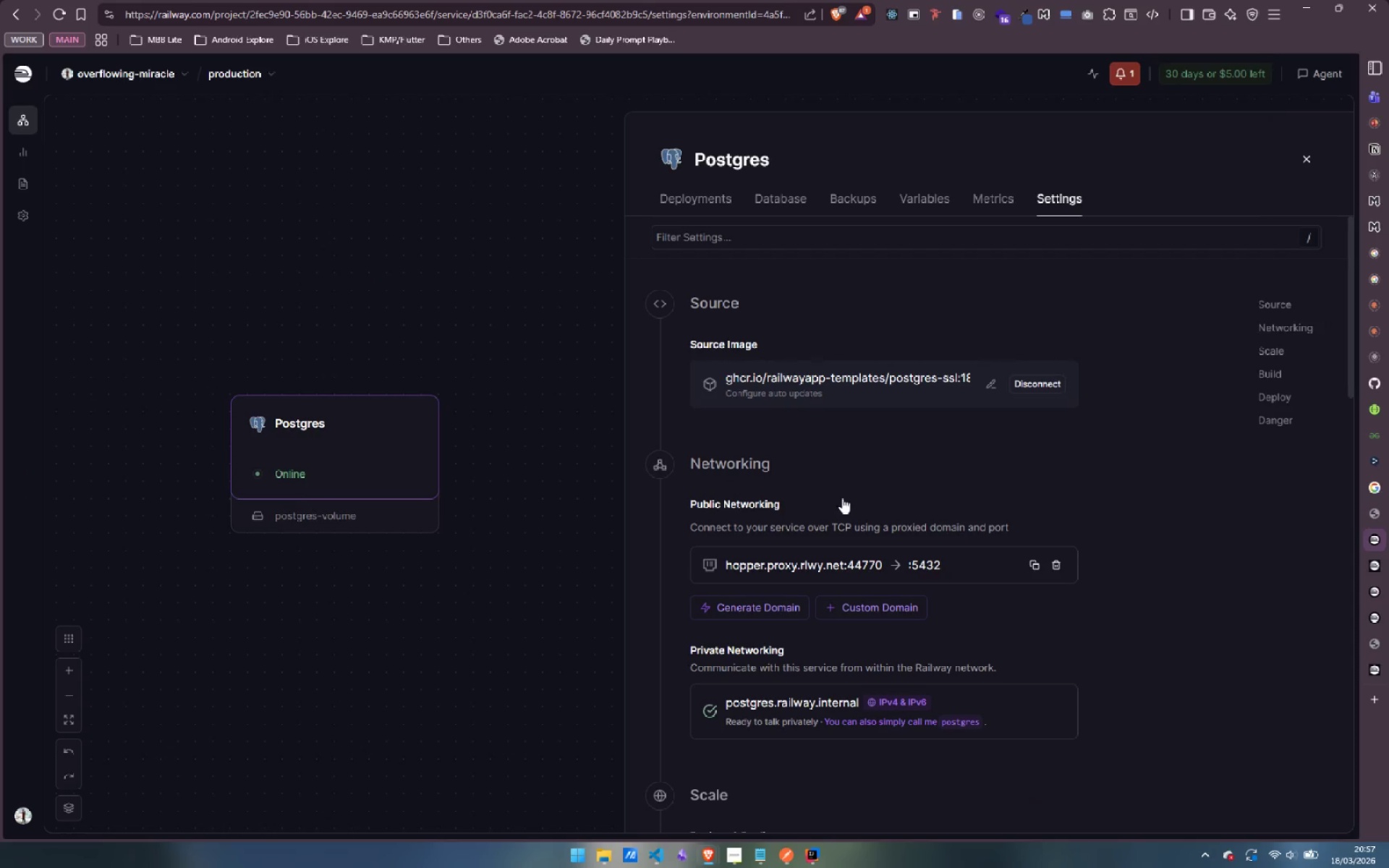 
scroll: coordinate [831, 511], scroll_direction: down, amount: 3.0
 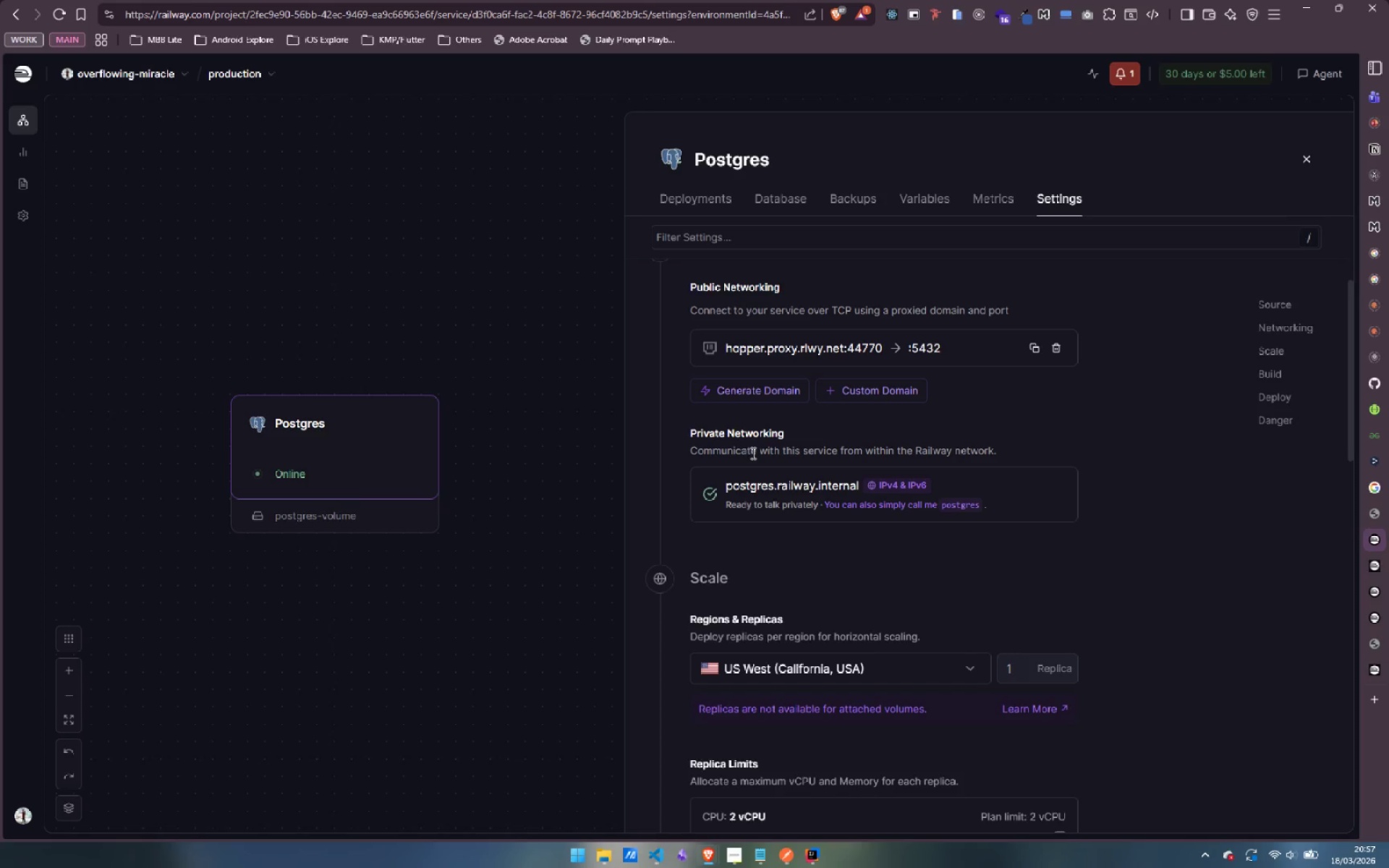 
left_click_drag(start_coordinate=[756, 453], to_coordinate=[895, 456])
 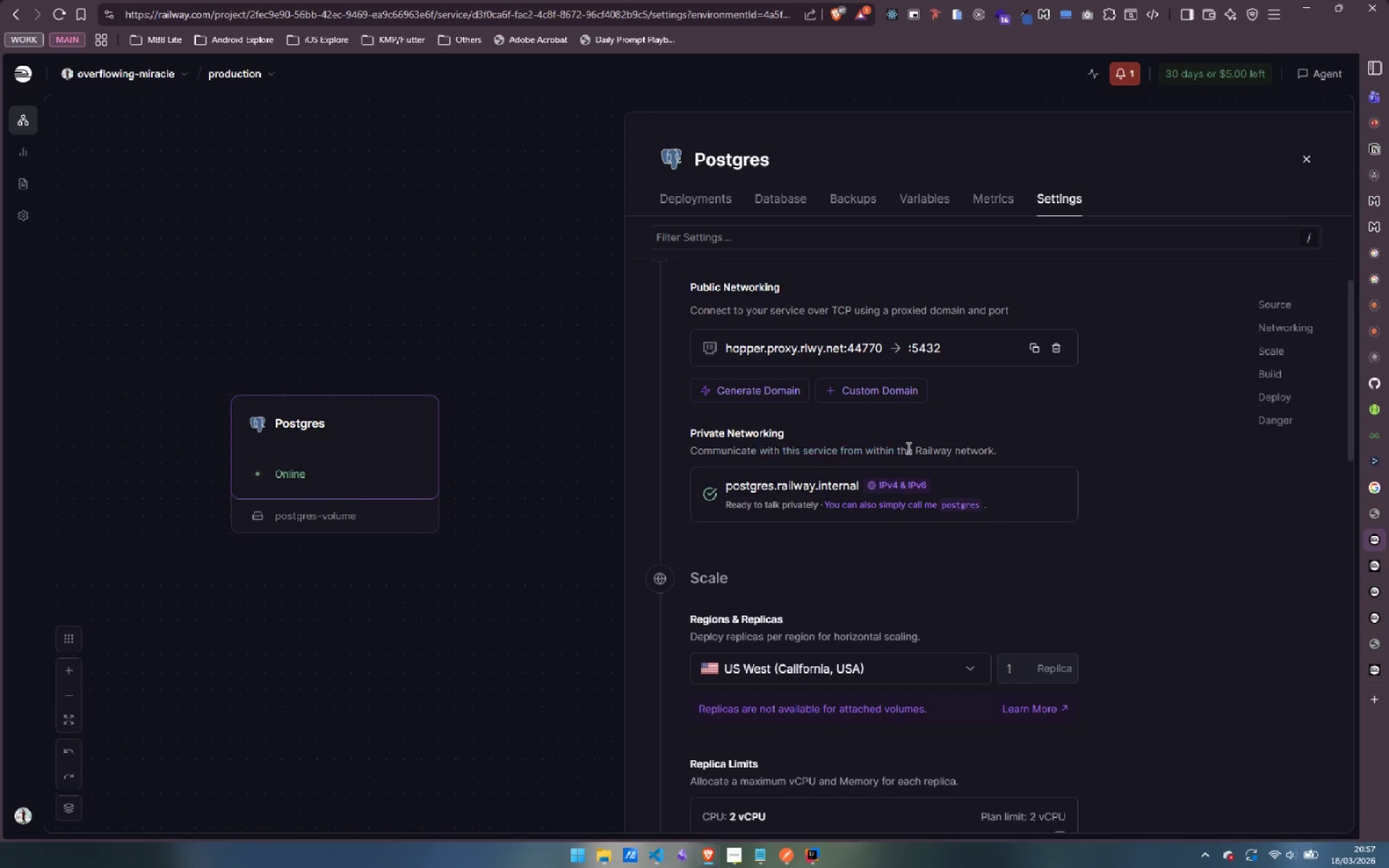 
left_click([907, 448])
 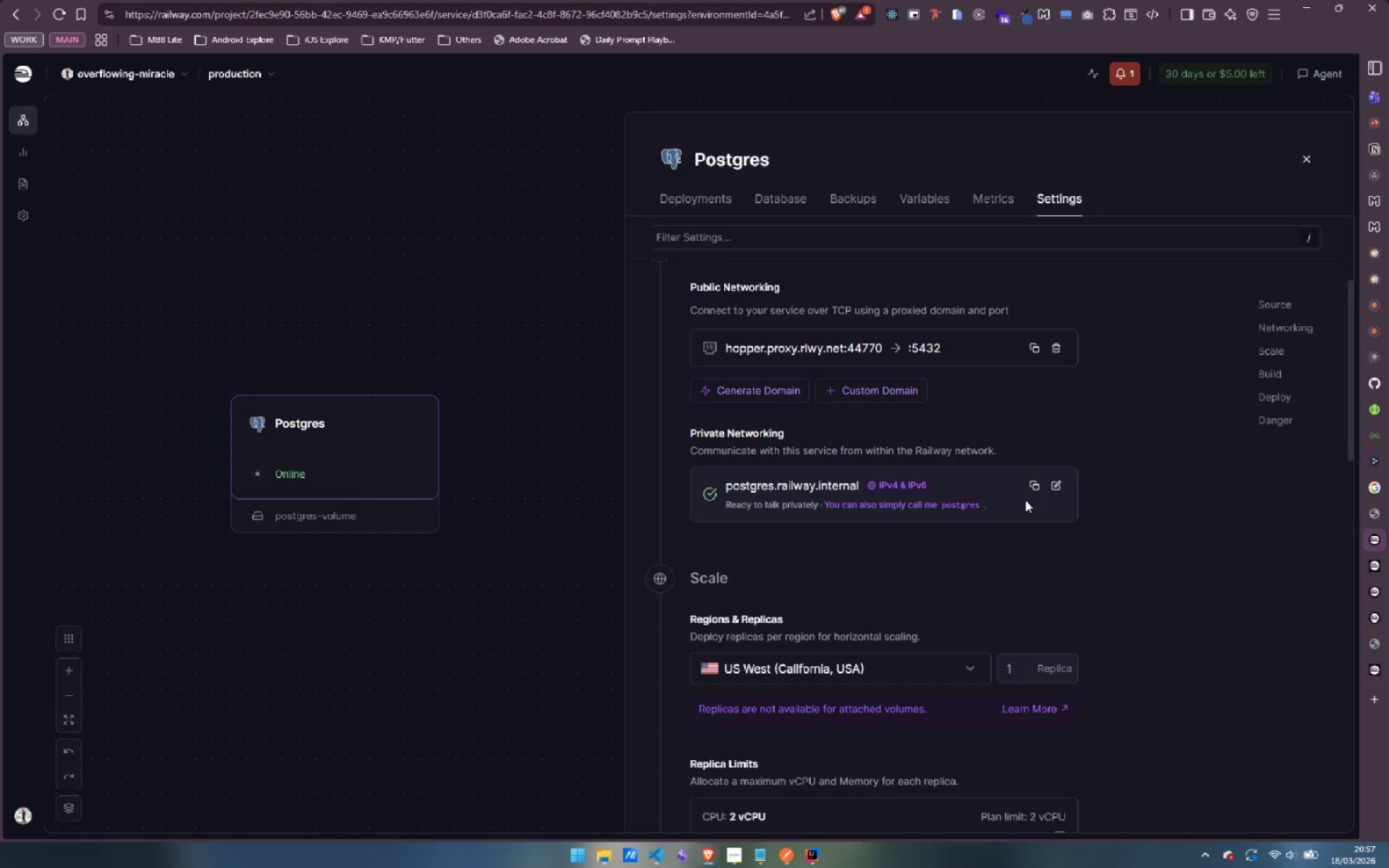 
left_click([1035, 484])
 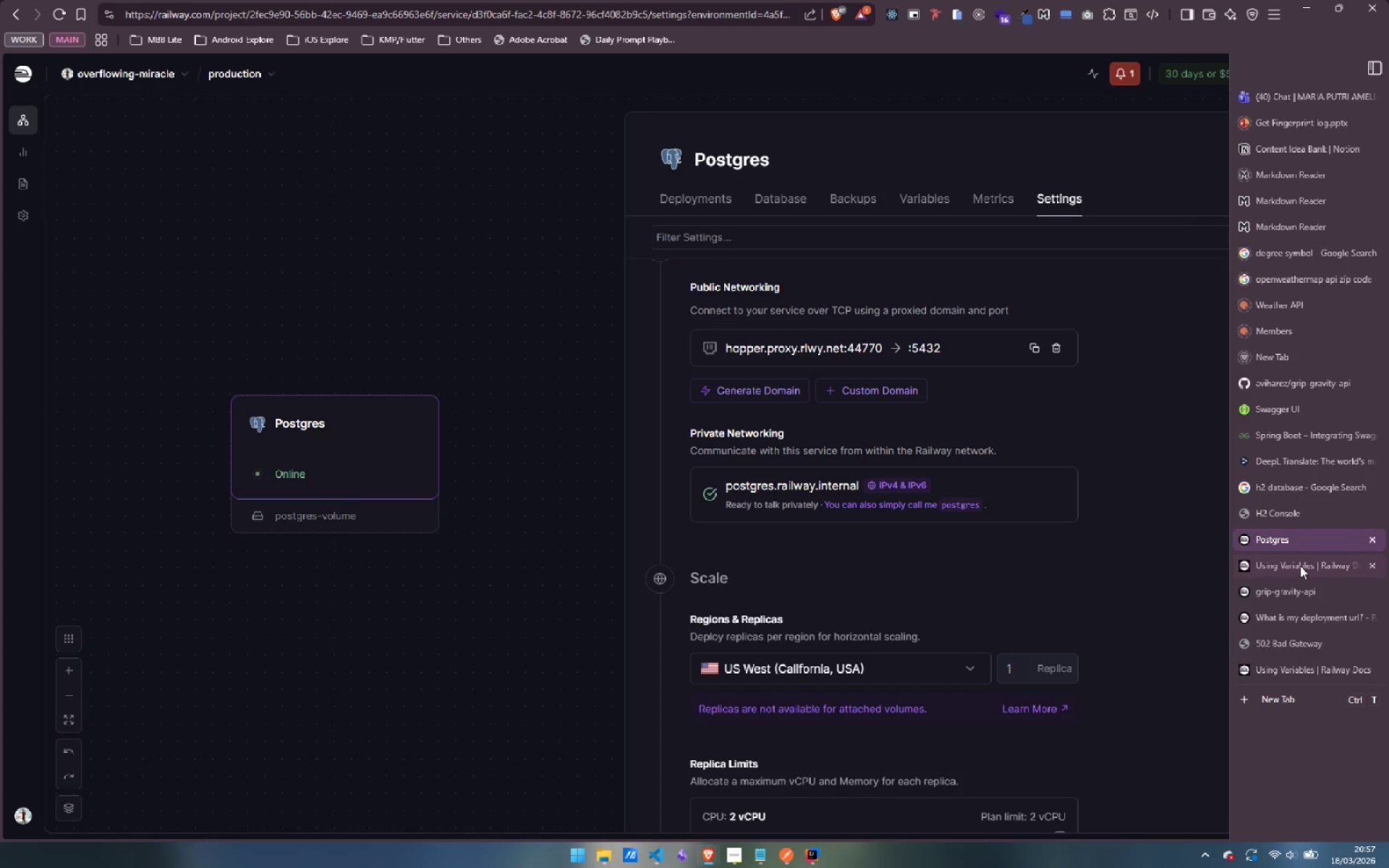 
left_click([1305, 600])
 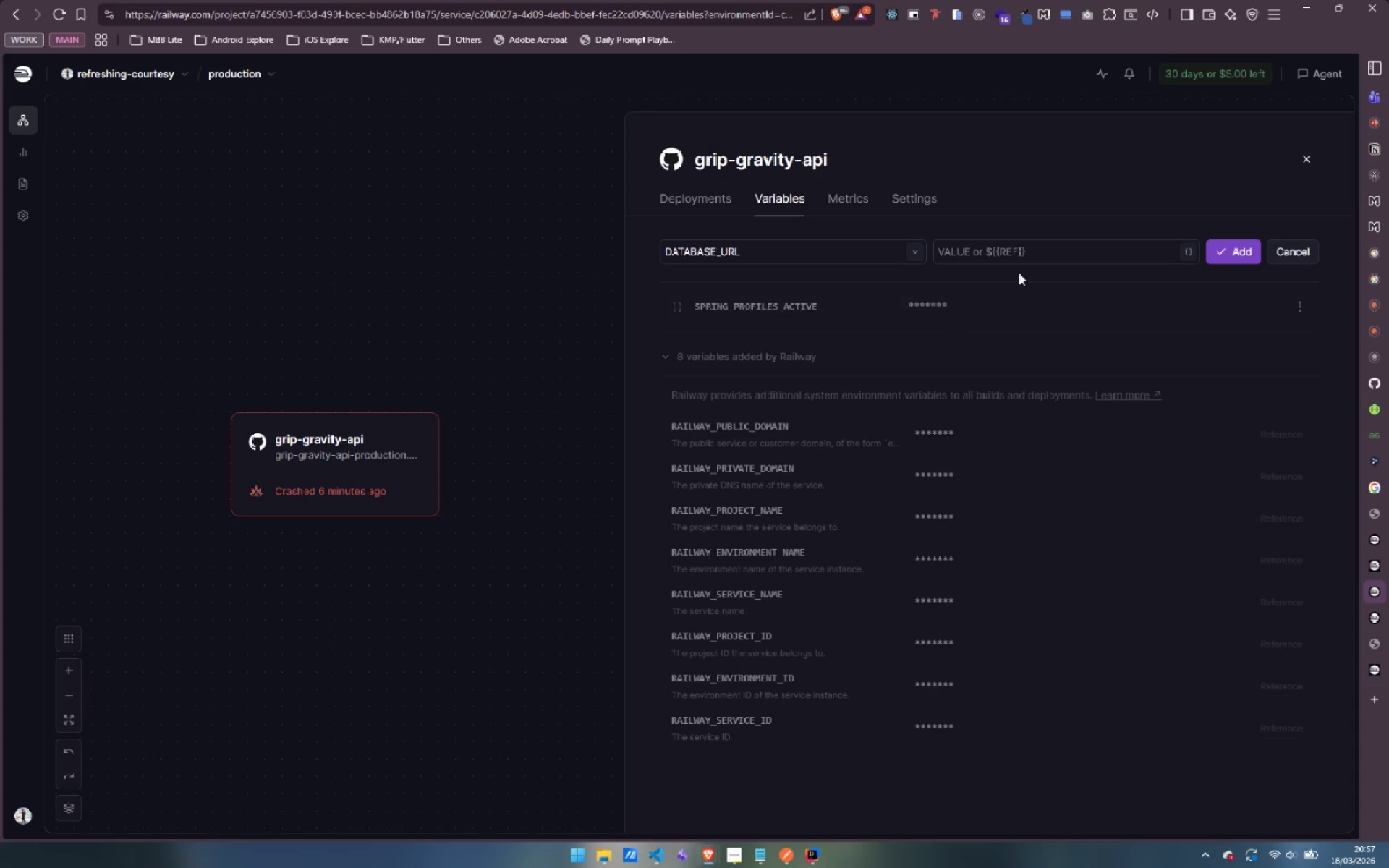 
left_click([1034, 253])
 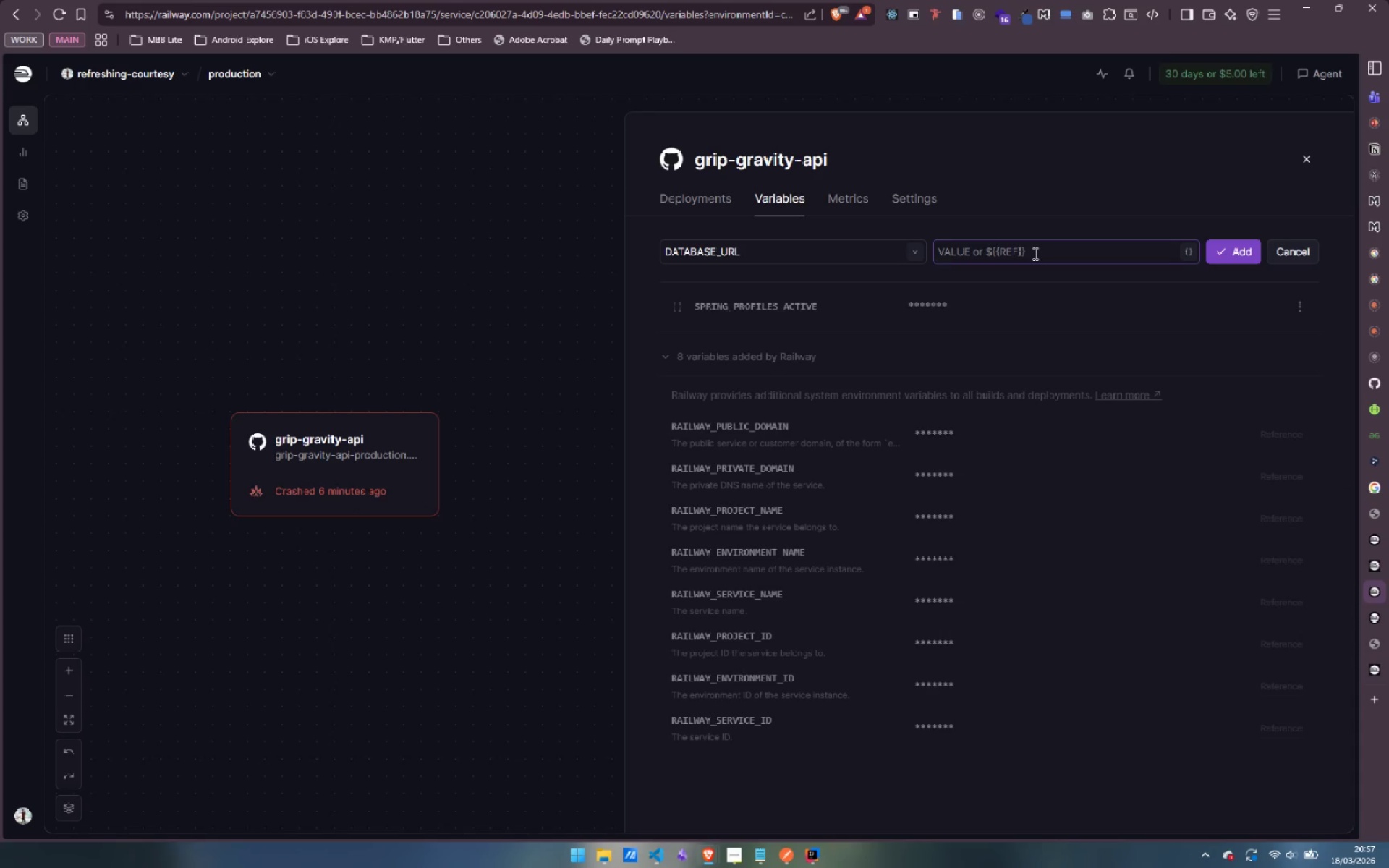 
key(Control+ControlLeft)
 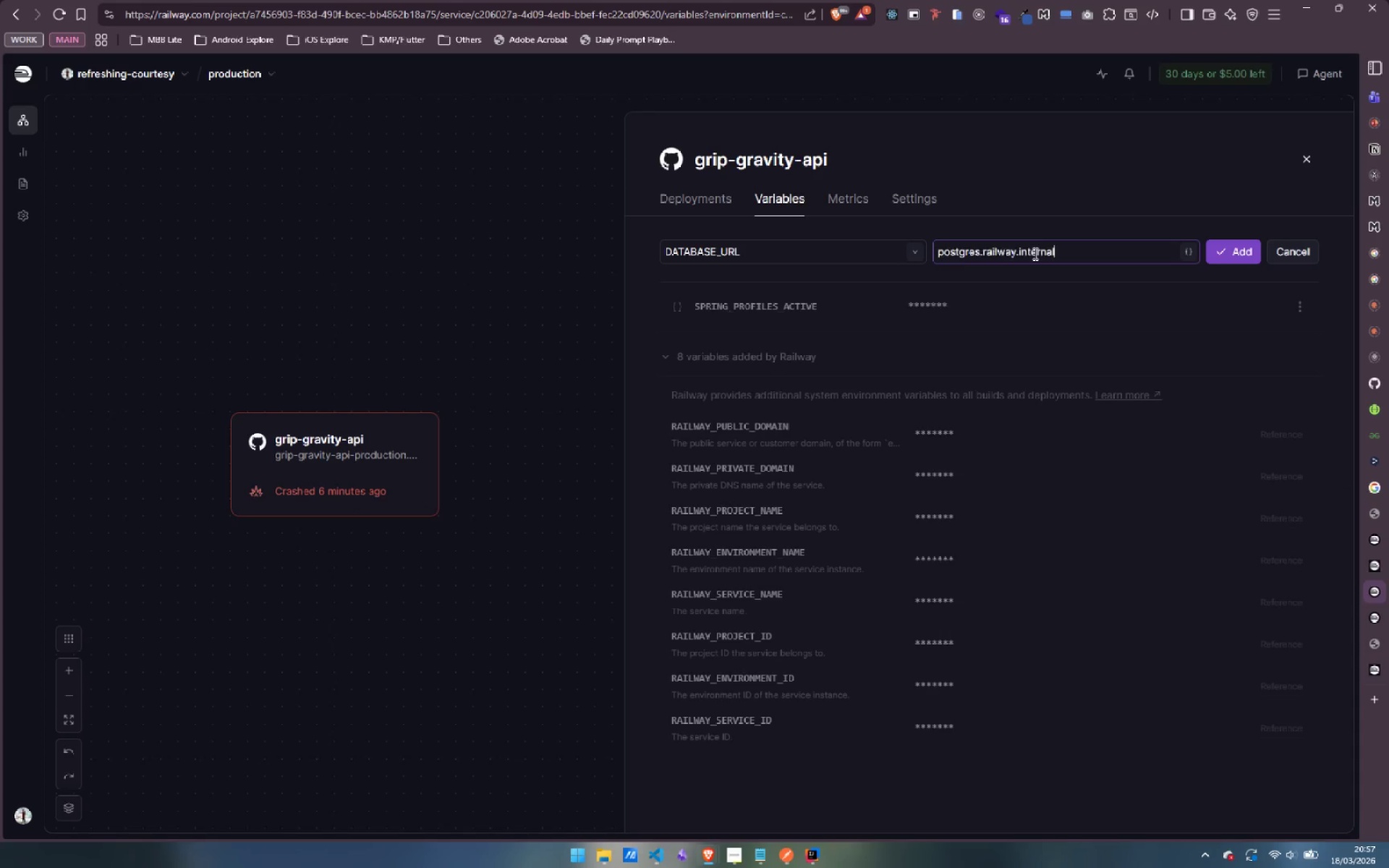 
key(Control+V)
 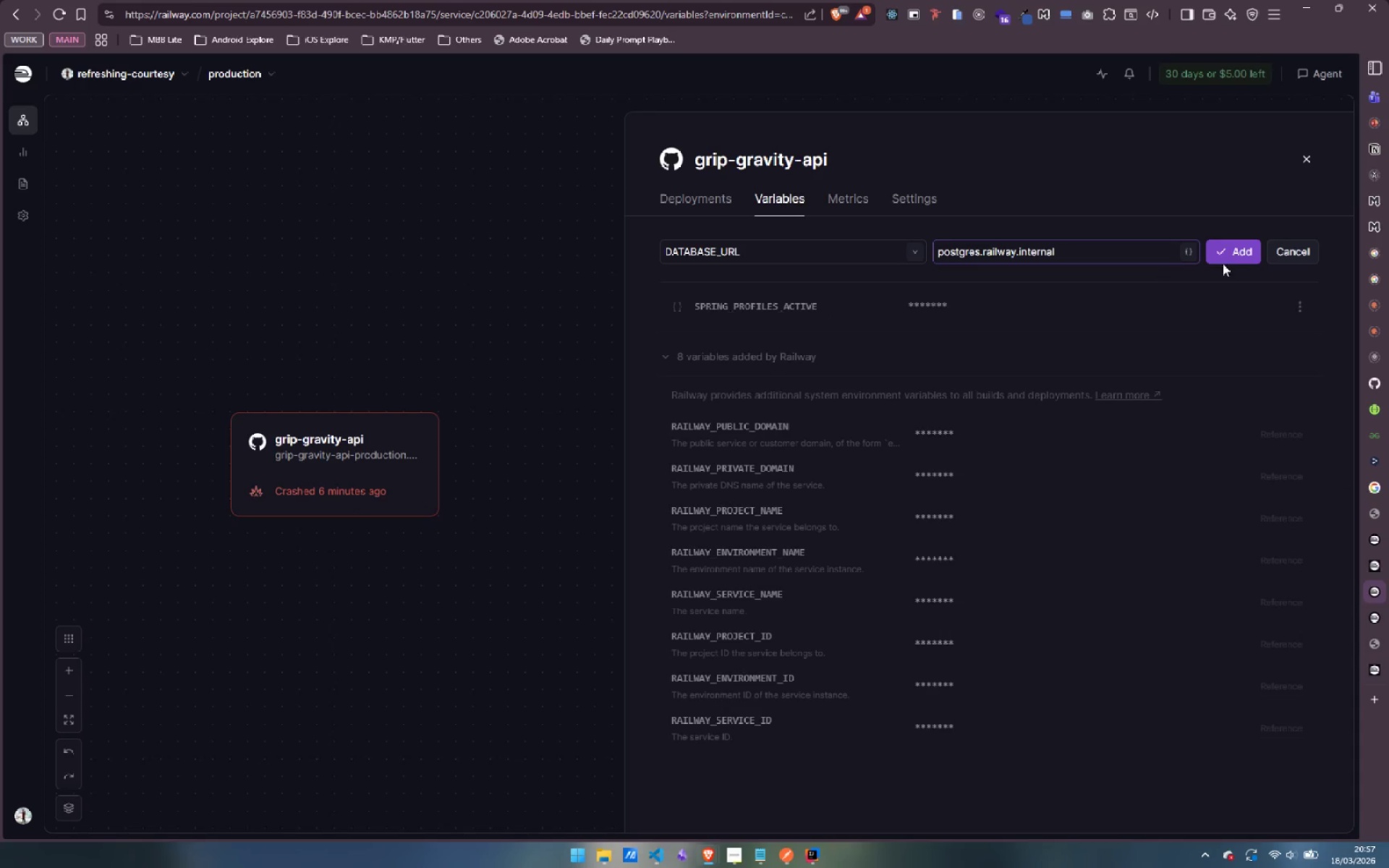 
left_click([1237, 255])
 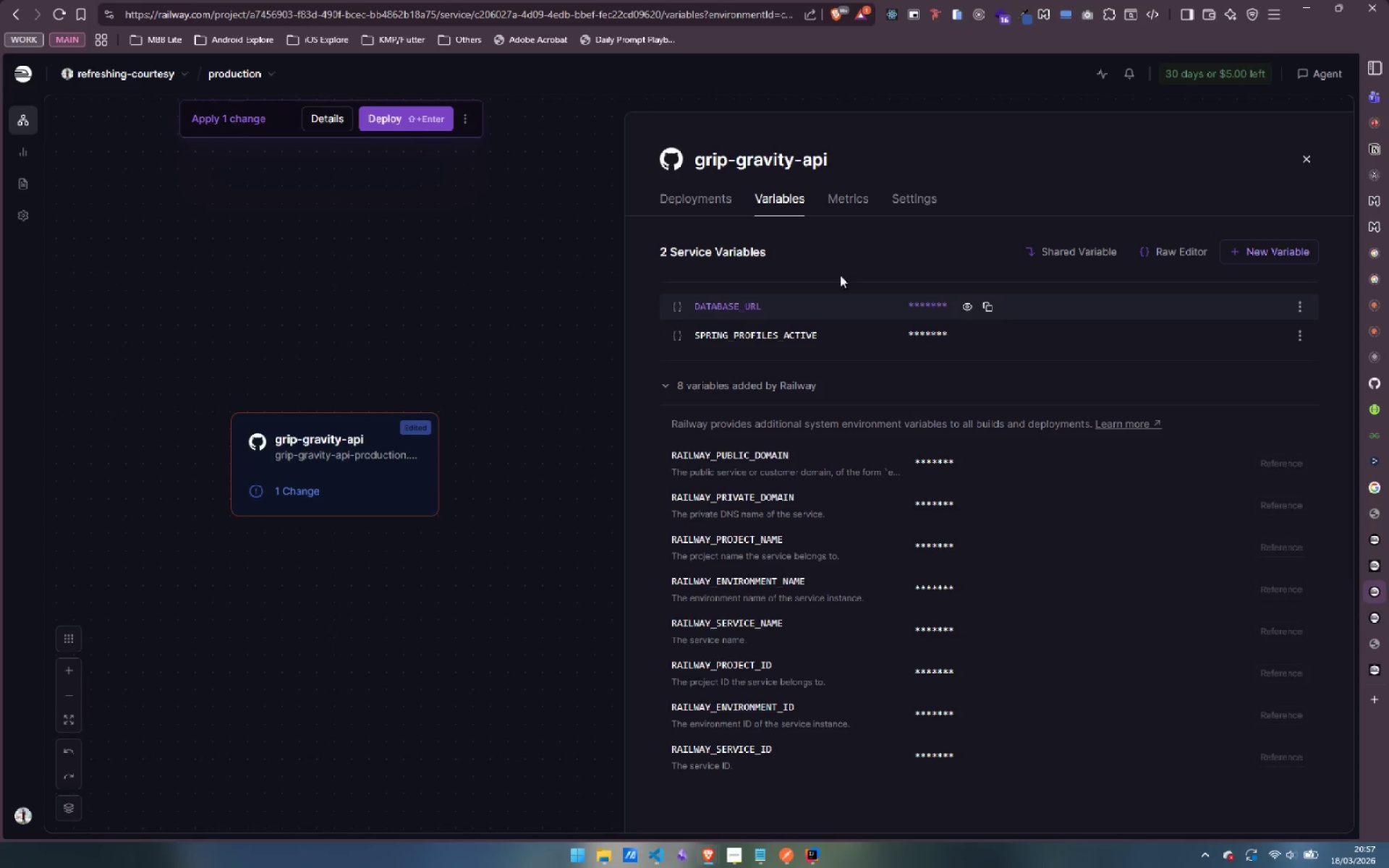 
left_click([425, 120])
 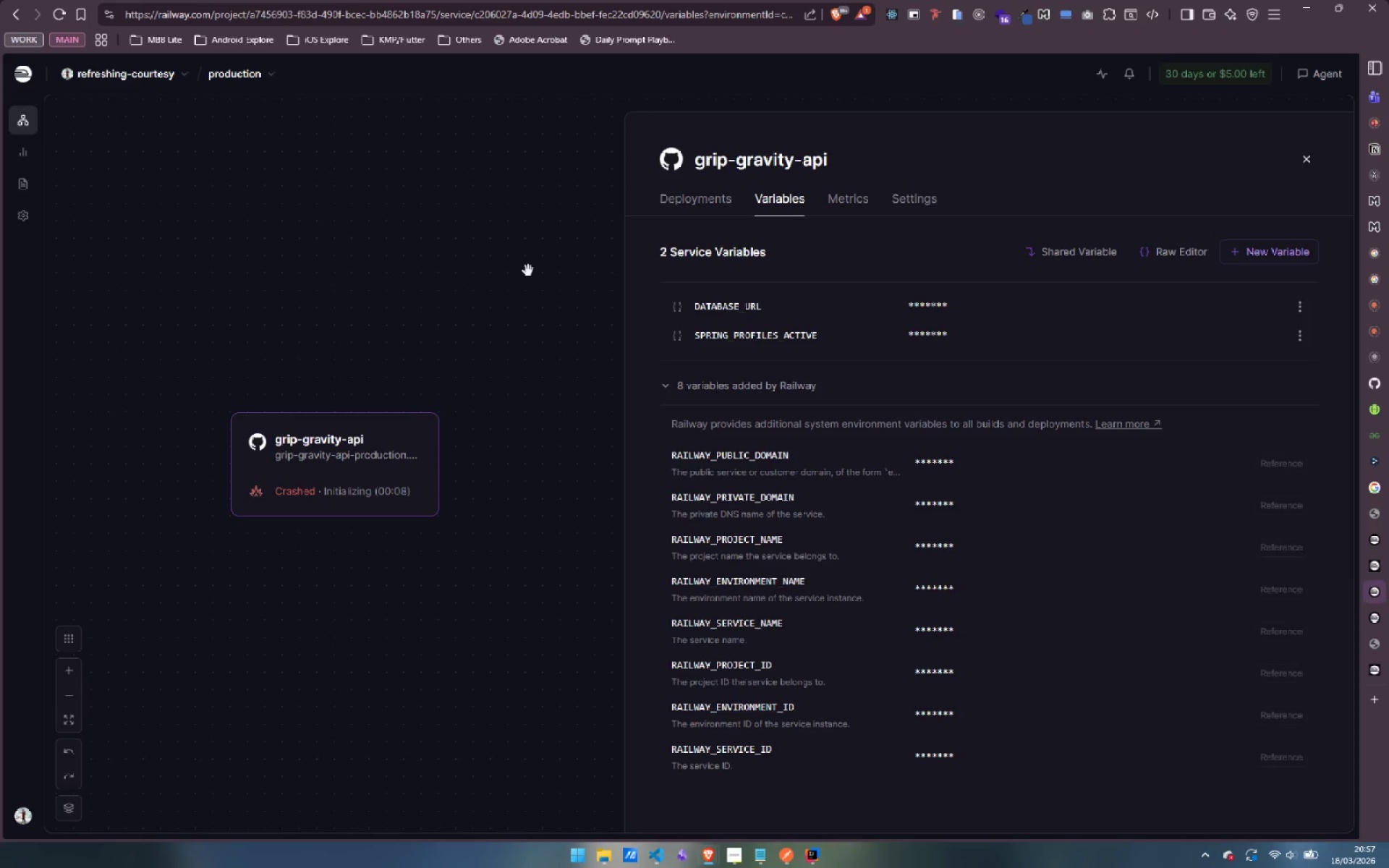 
wait(10.34)
 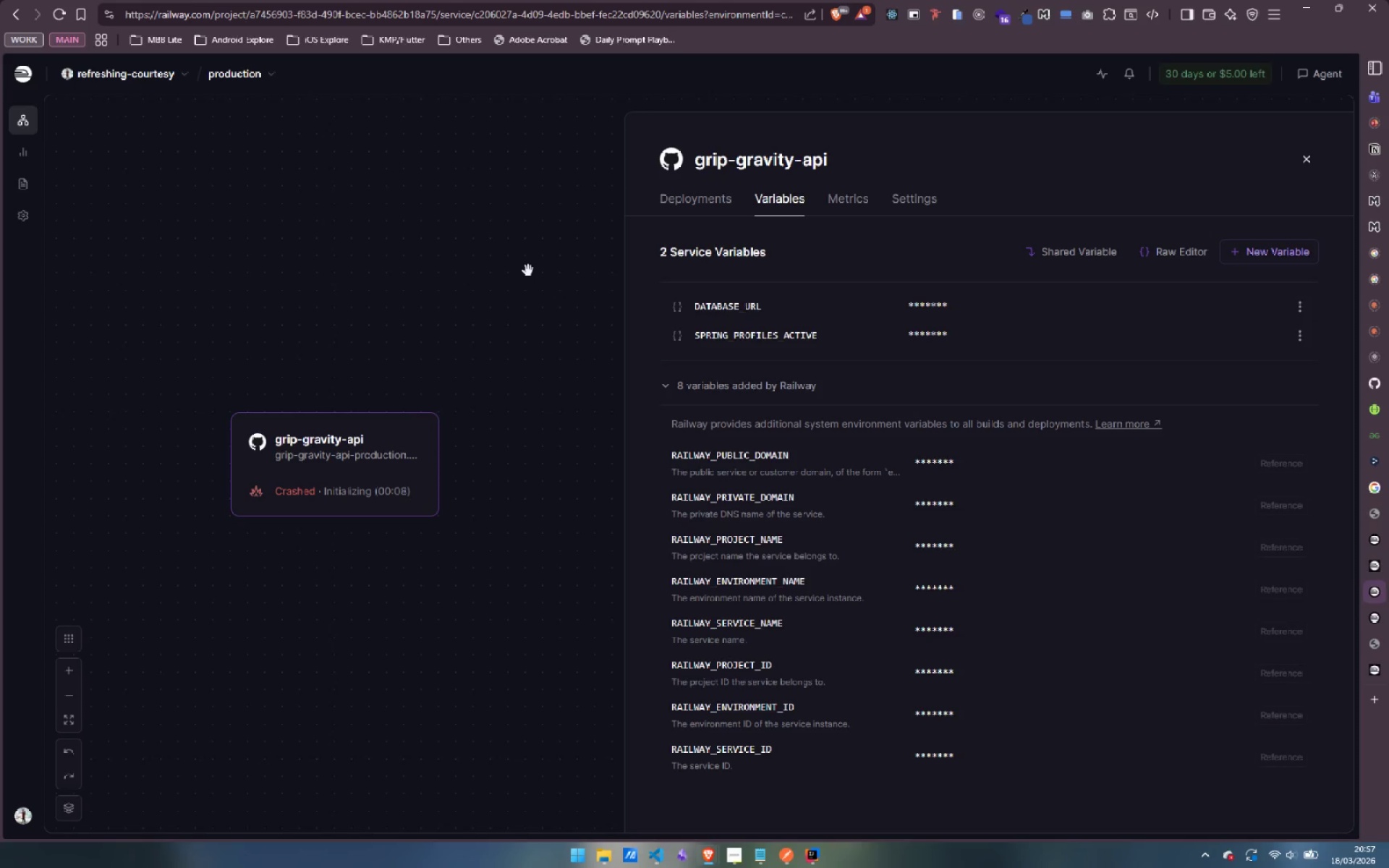 
left_click([1293, 537])
 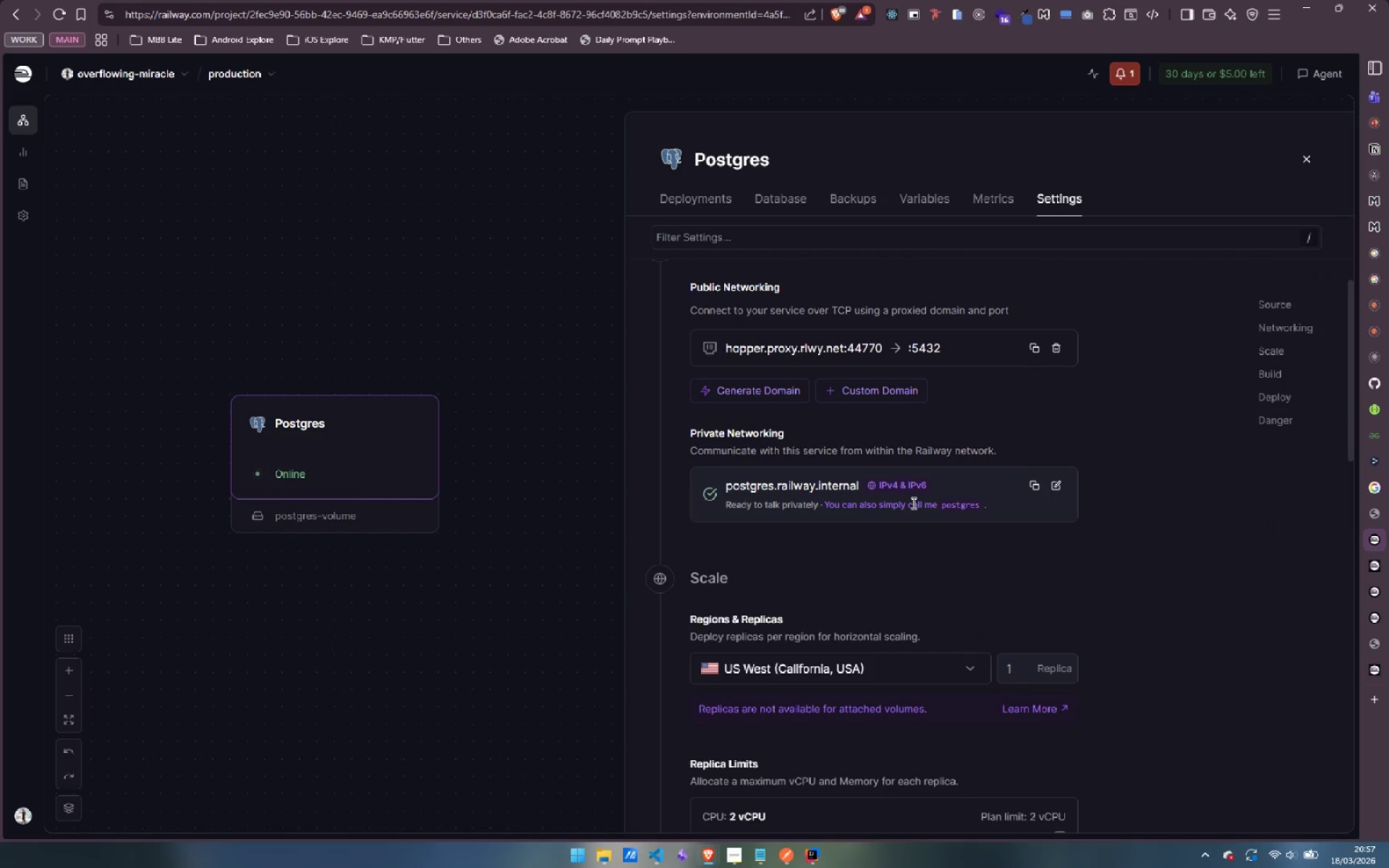 
wait(15.06)
 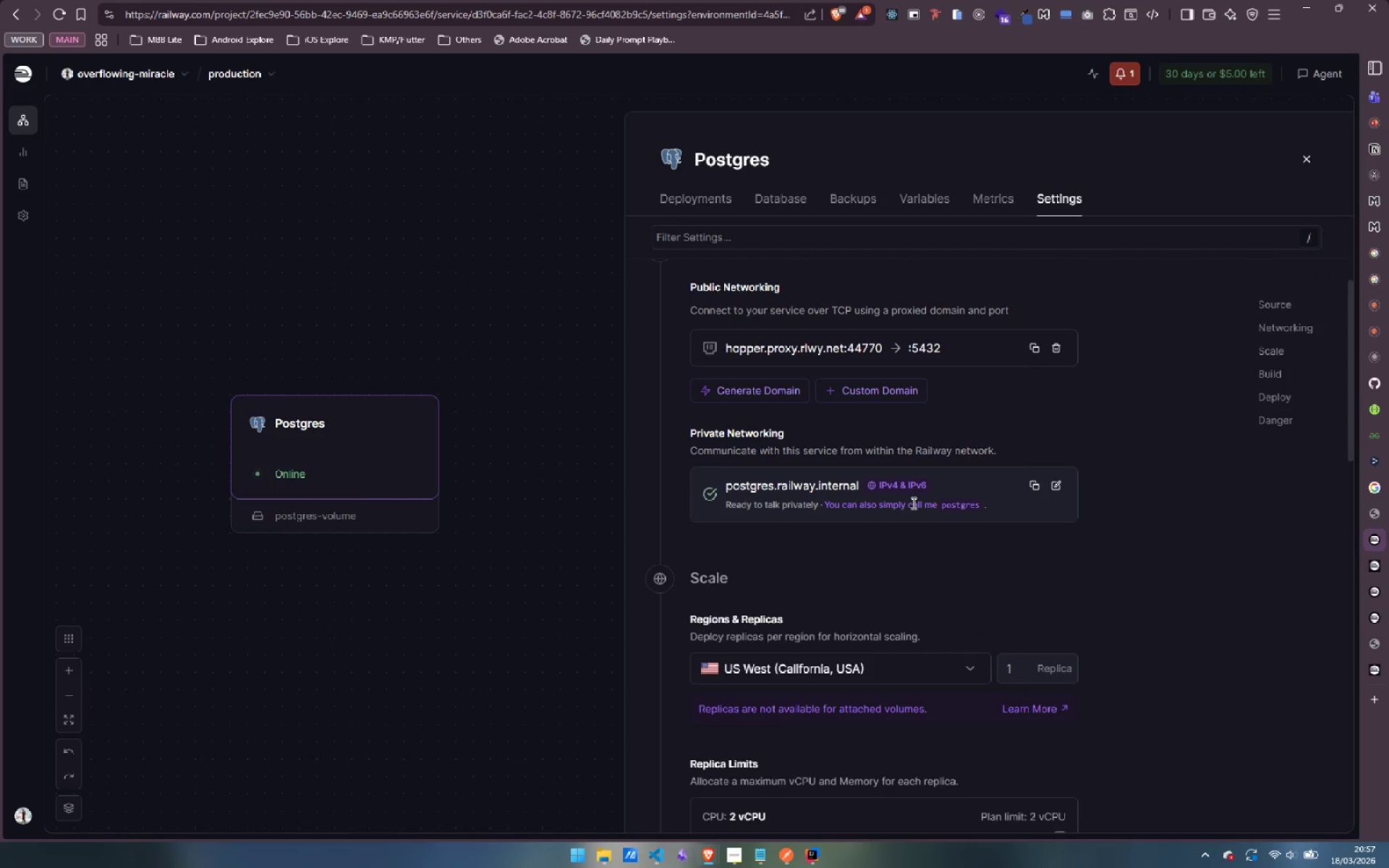 
left_click([1307, 592])
 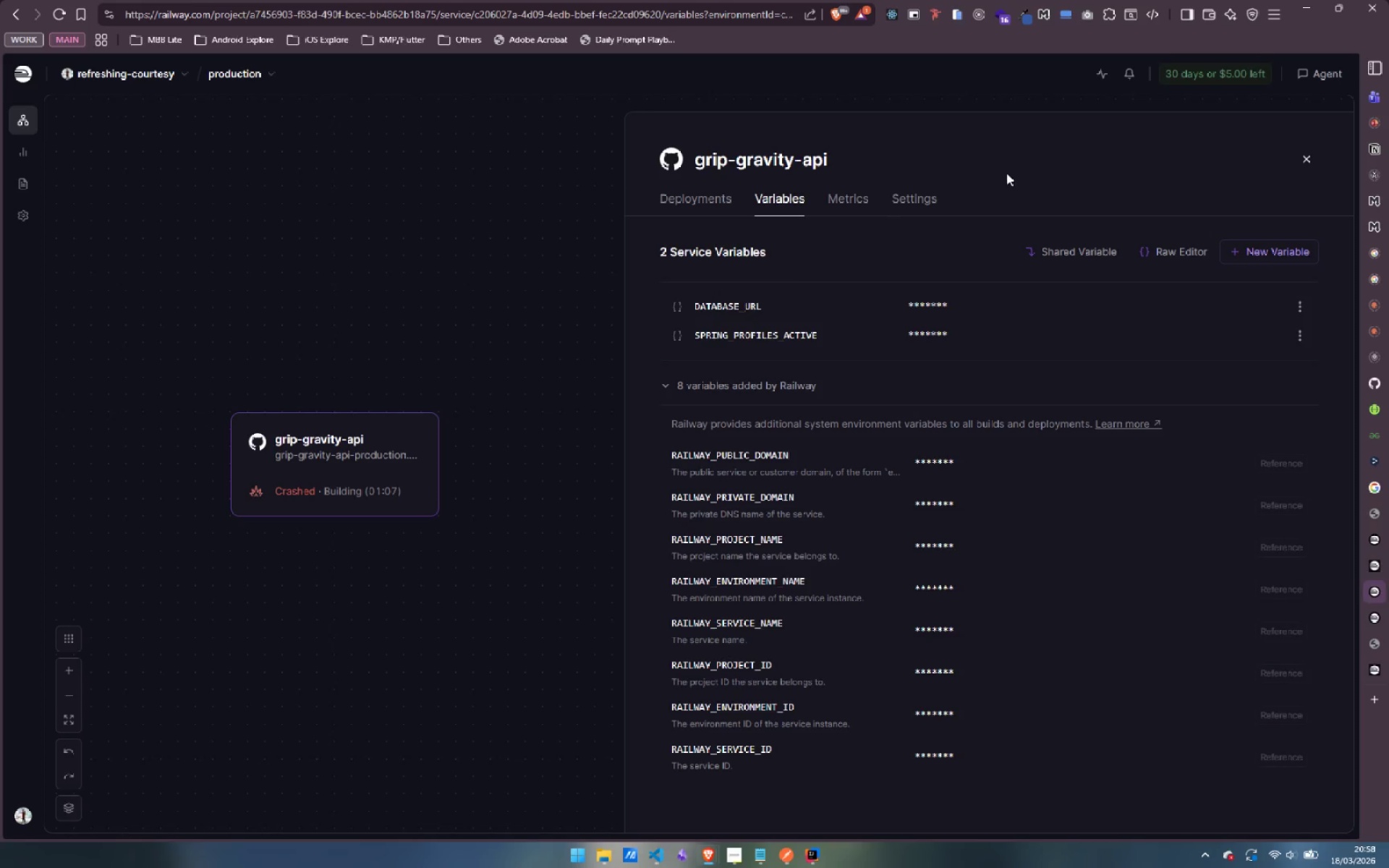 
wait(44.16)
 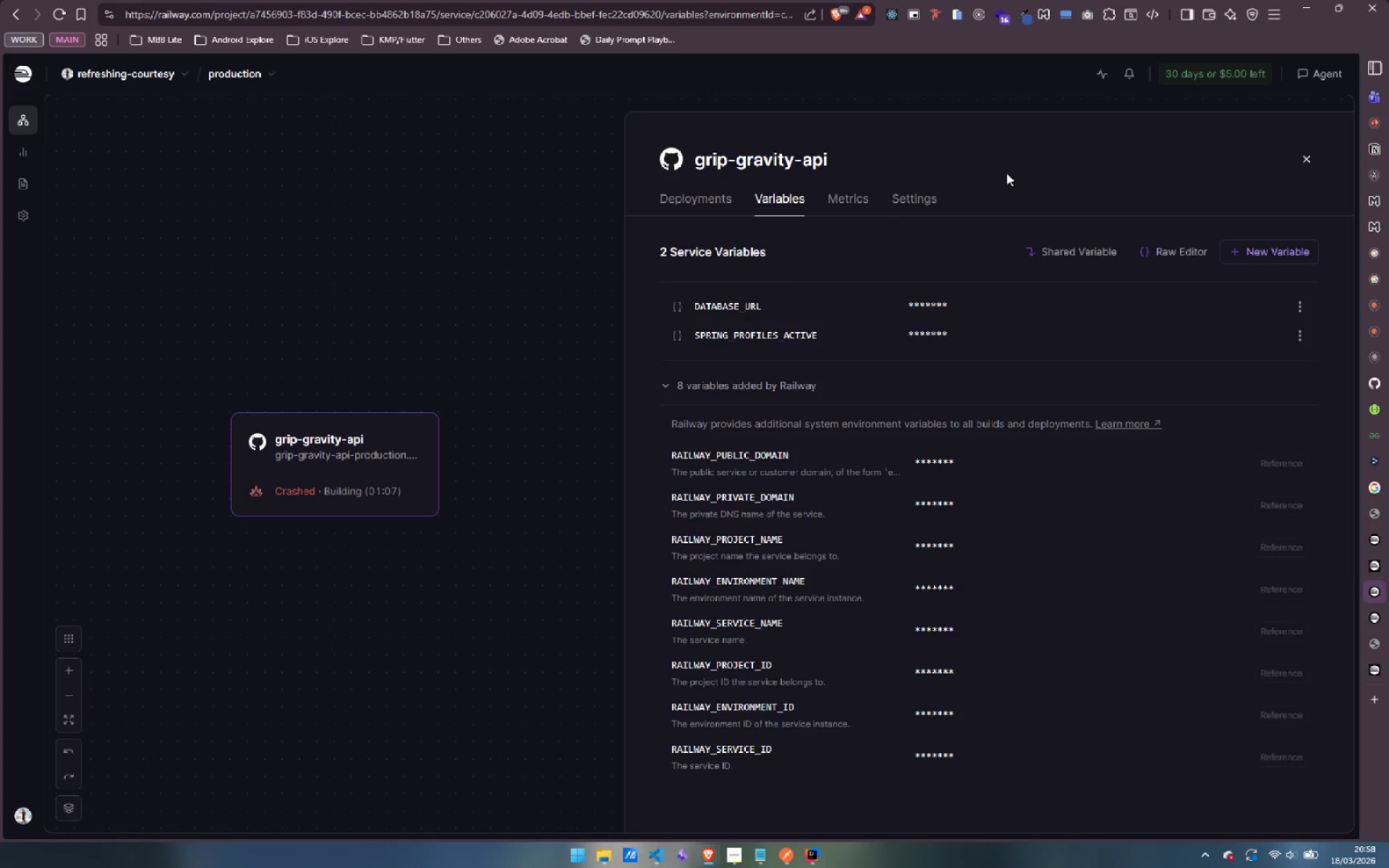 
scroll: coordinate [874, 532], scroll_direction: down, amount: 3.0
 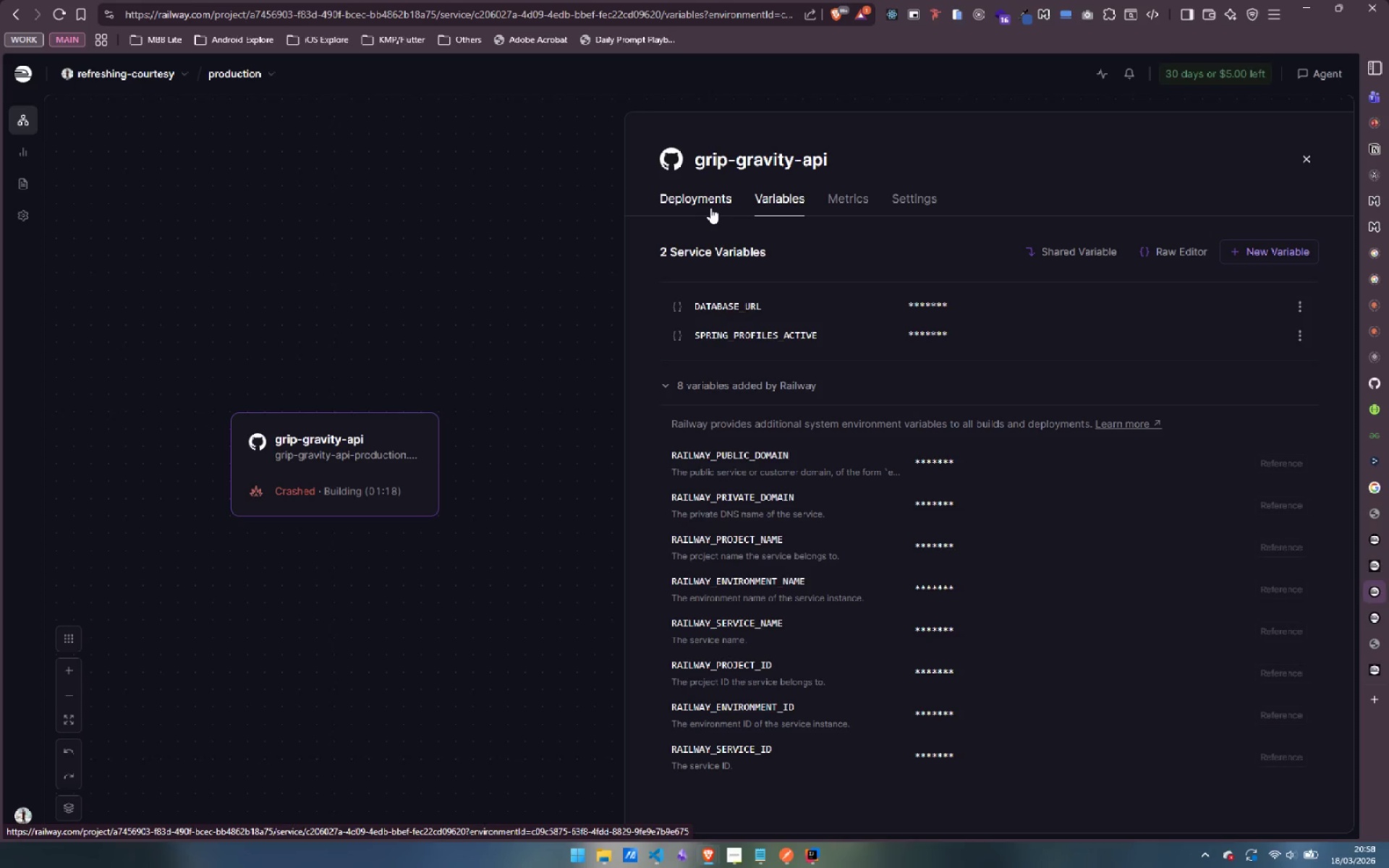 
wait(10.08)
 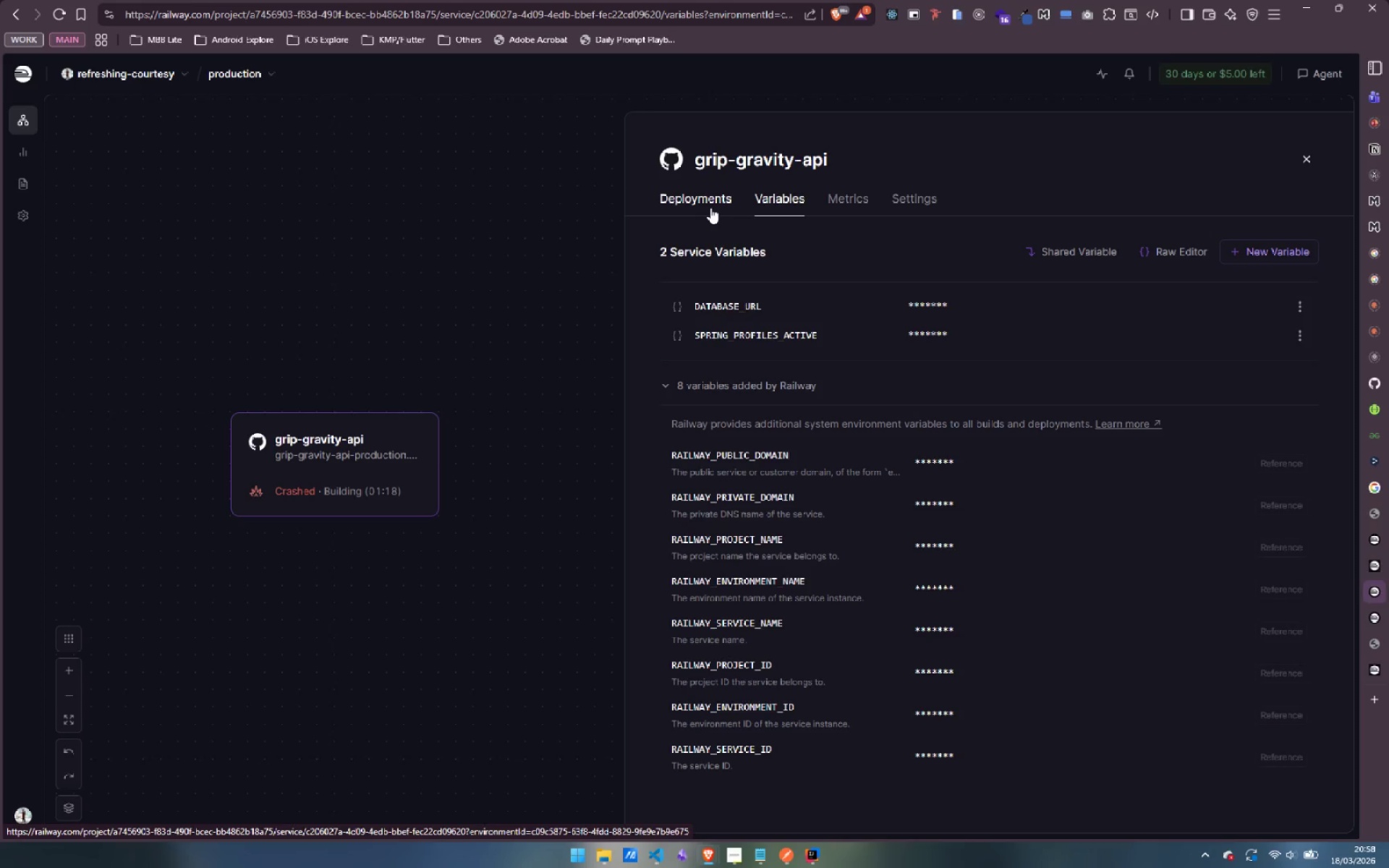 
left_click([1301, 545])
 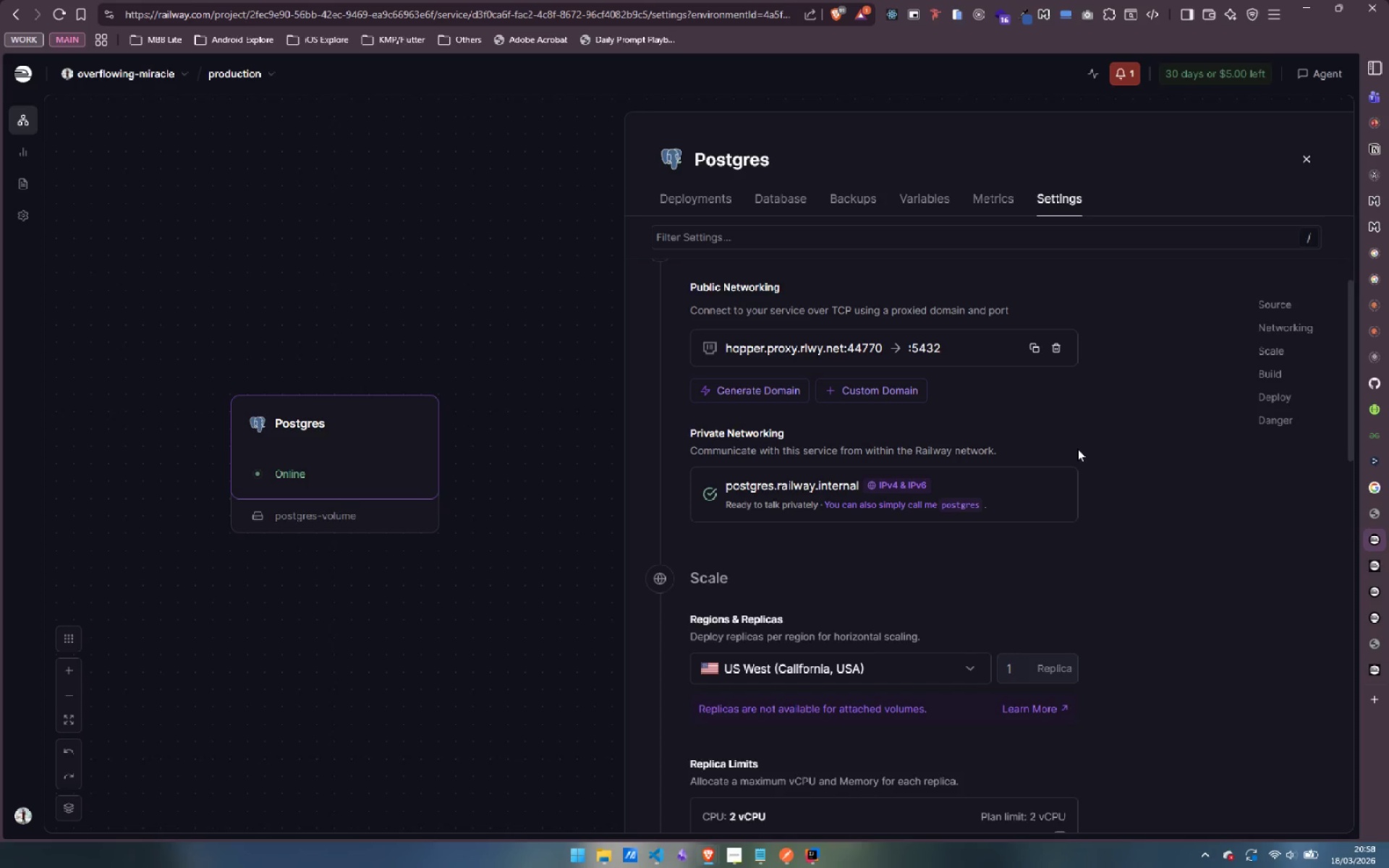 
wait(17.97)
 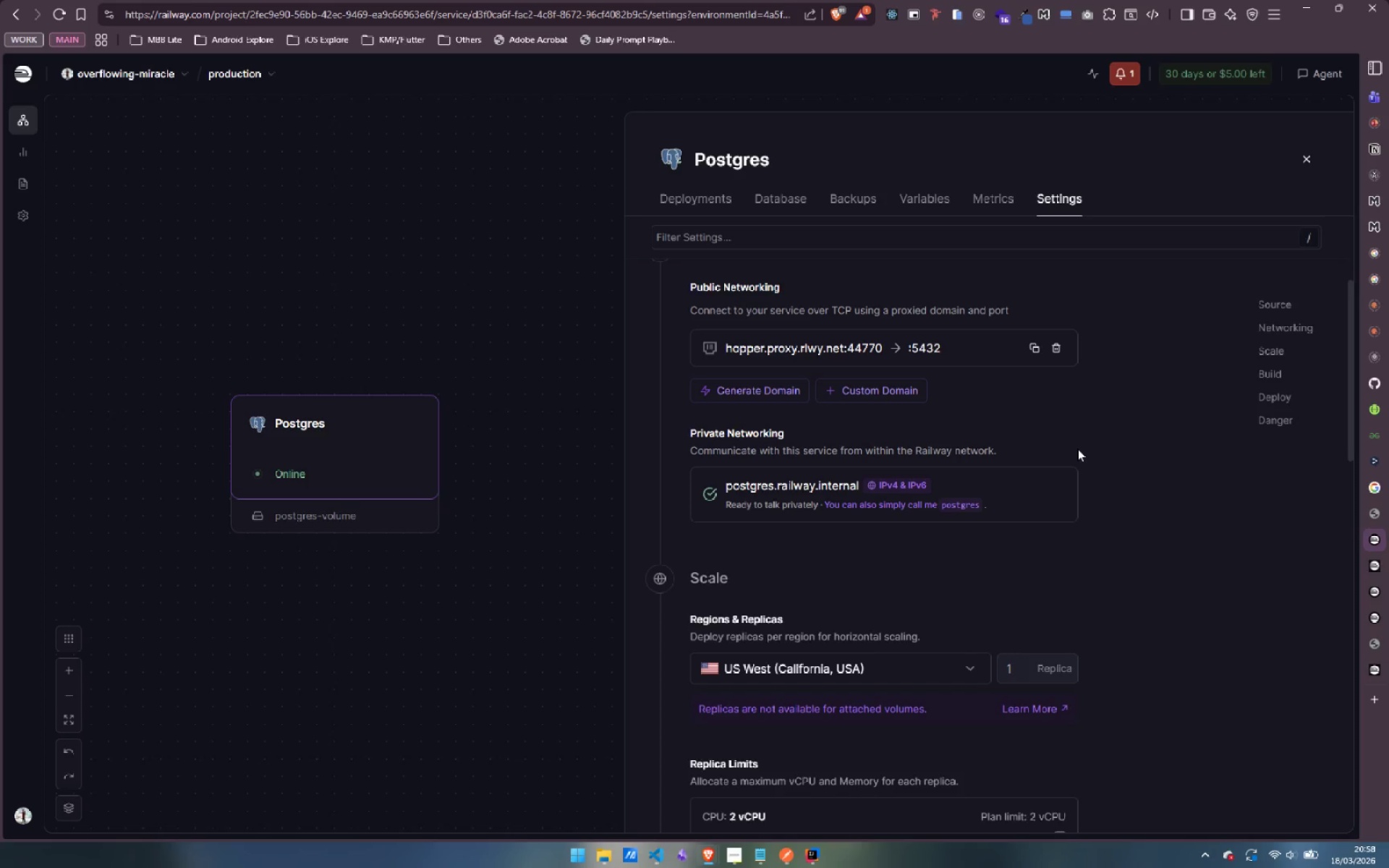 
left_click([1298, 598])
 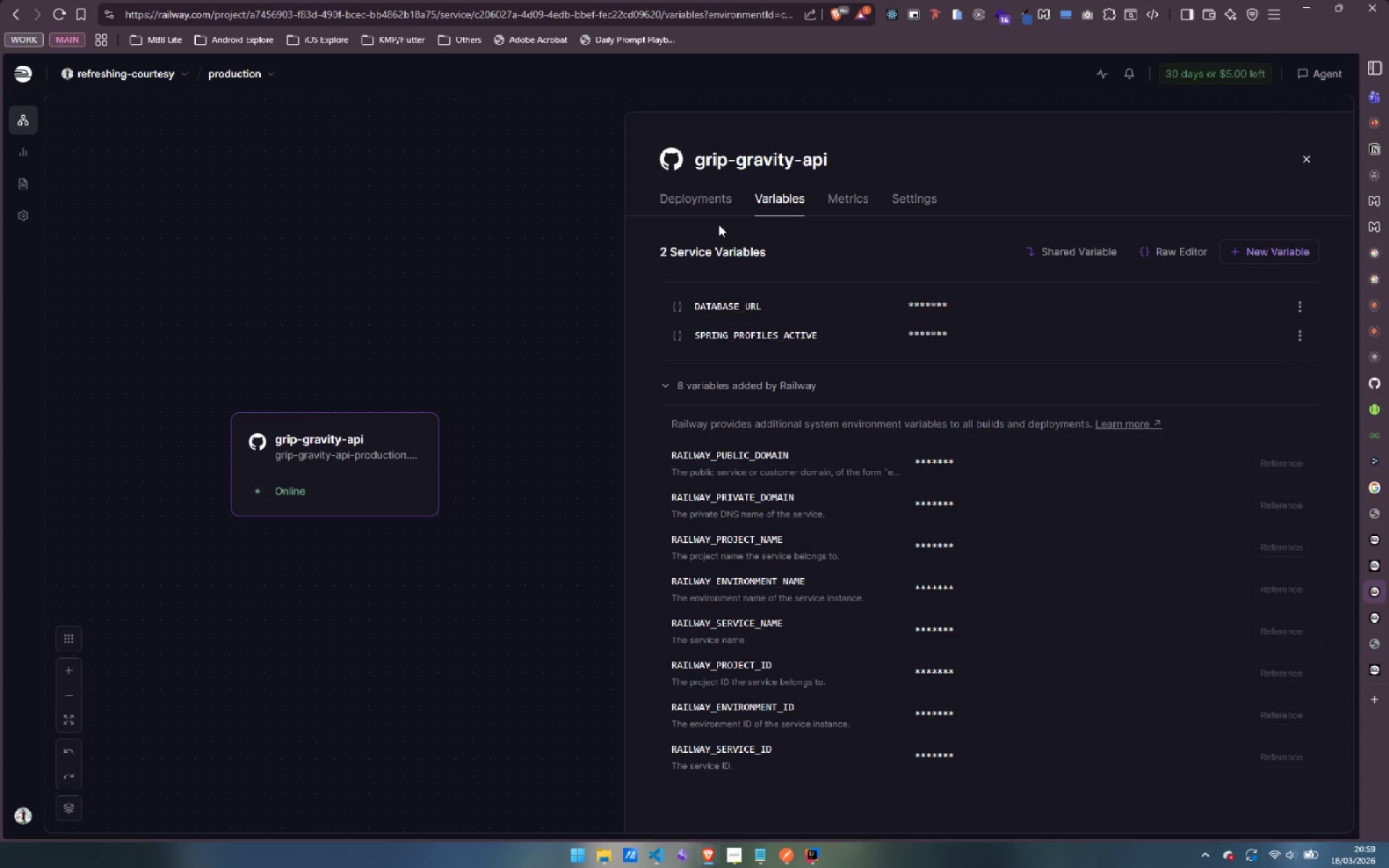 
wait(12.33)
 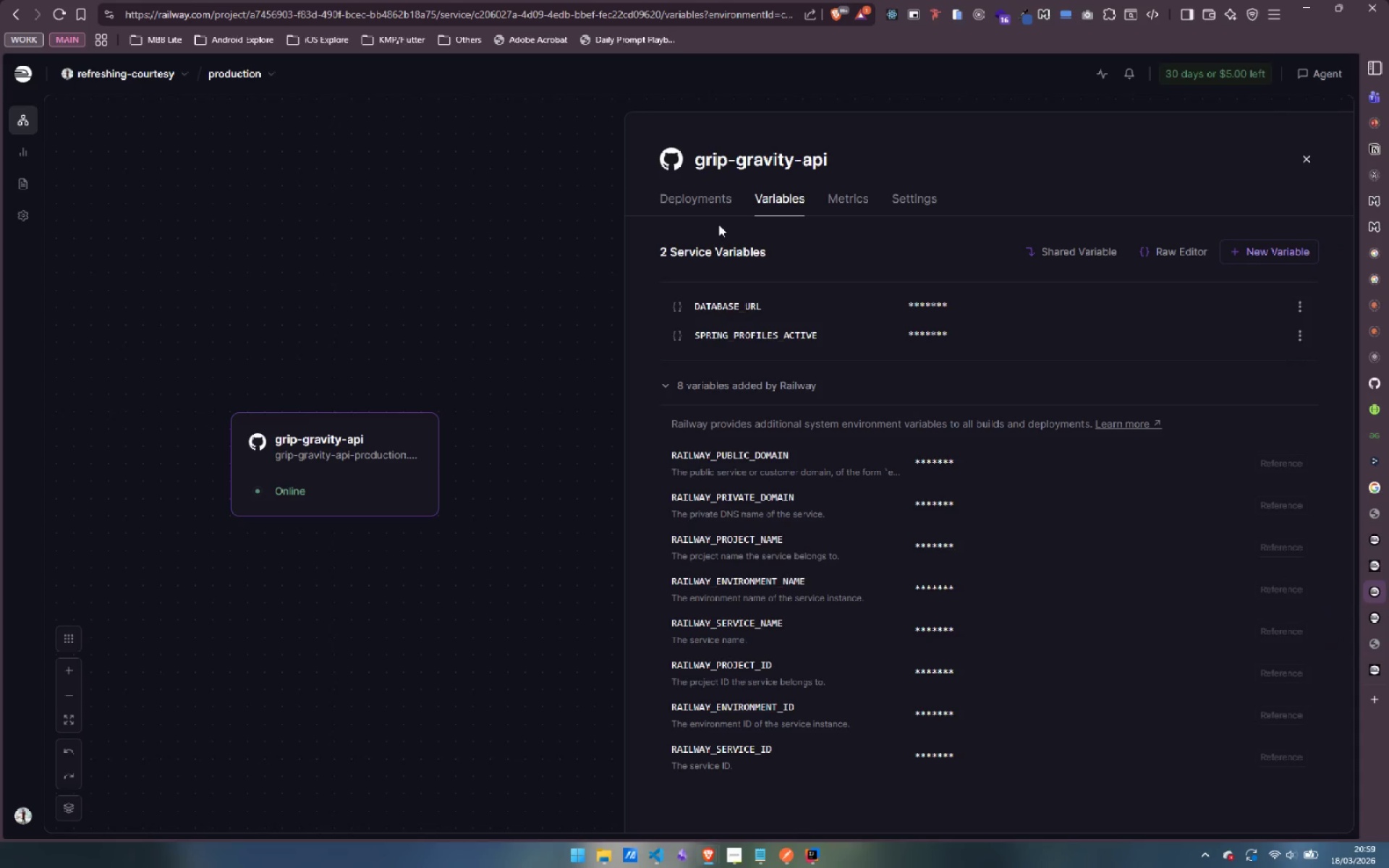 
left_click([685, 197])
 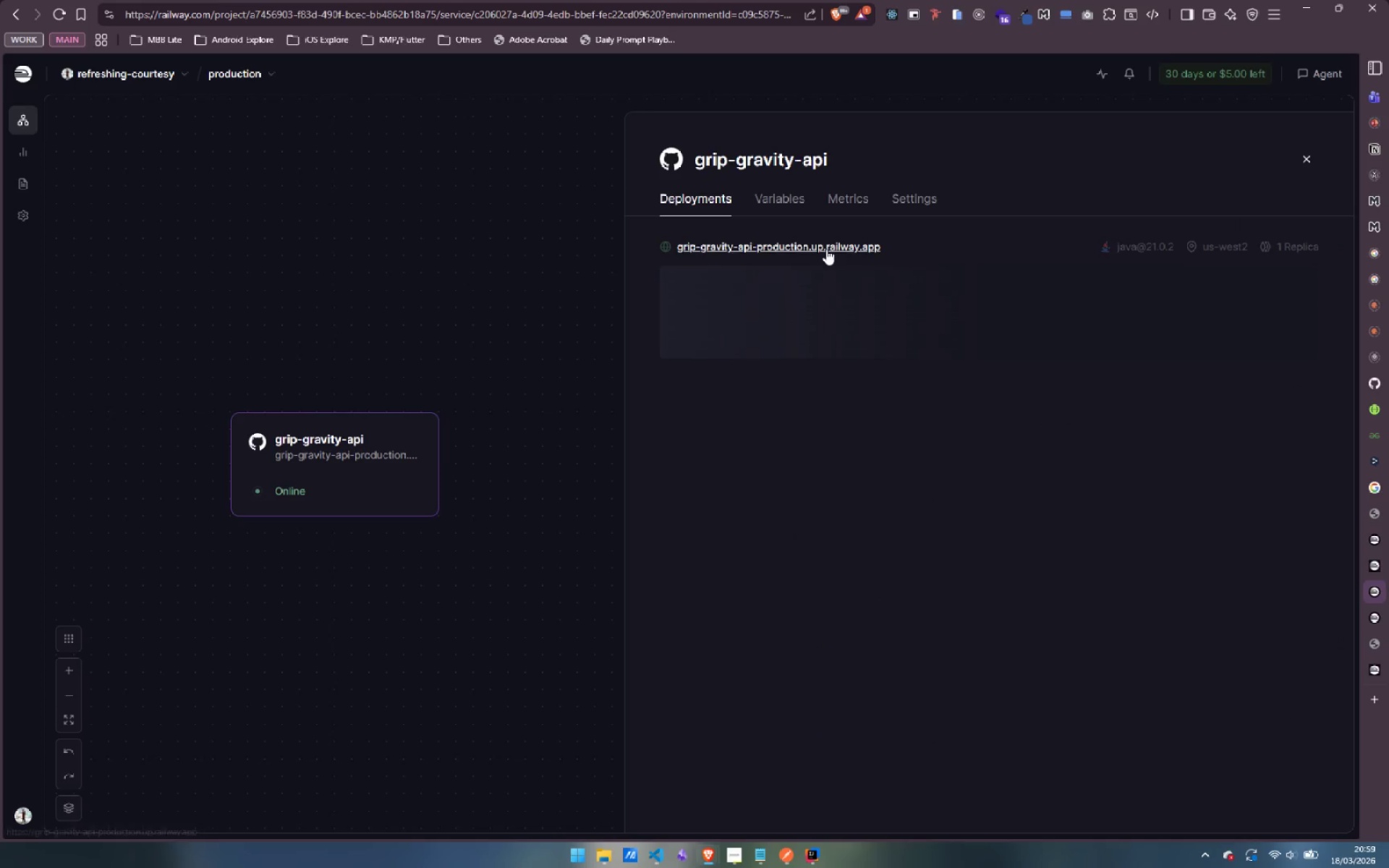 
mouse_move([807, 365])
 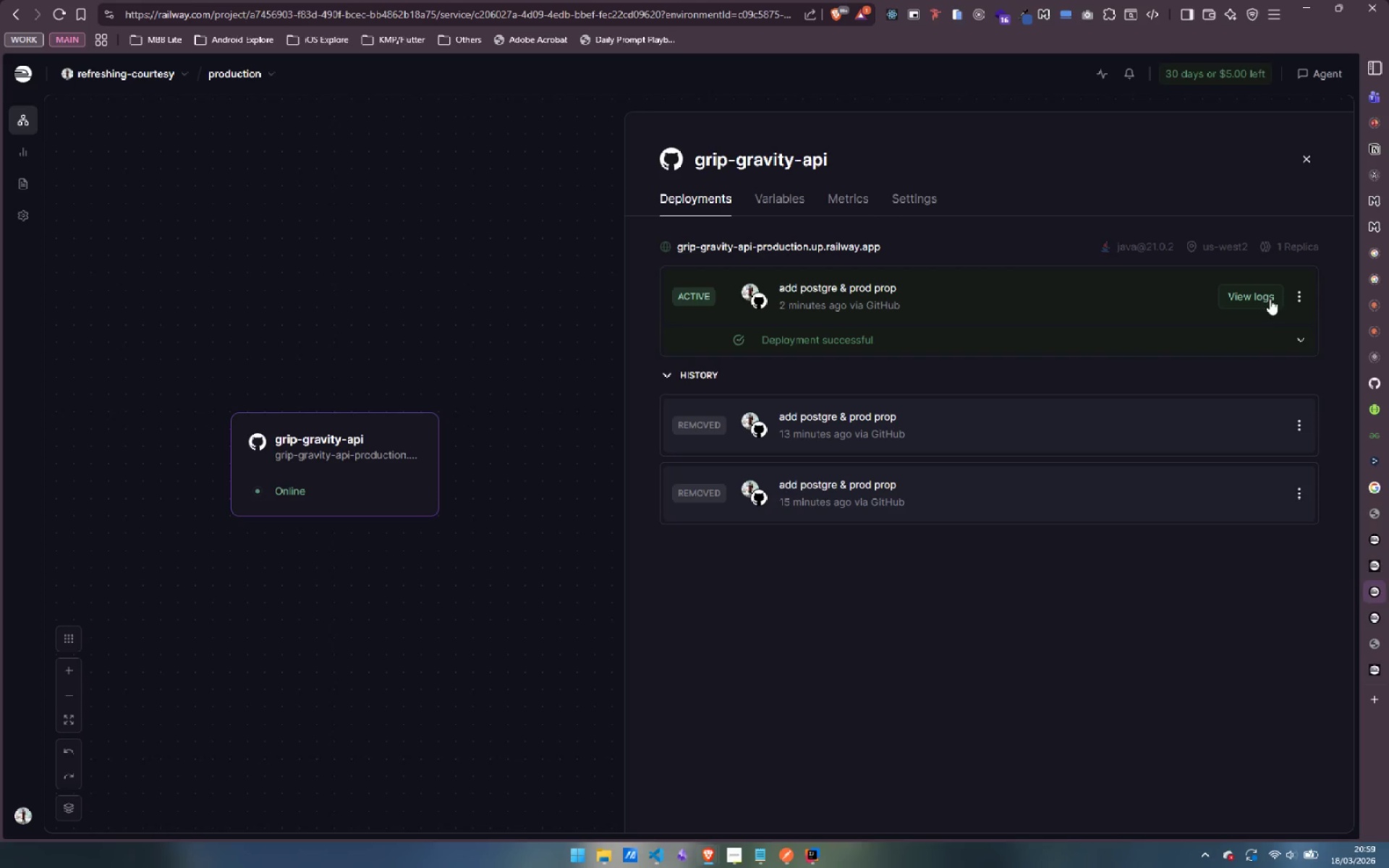 
left_click([1257, 293])
 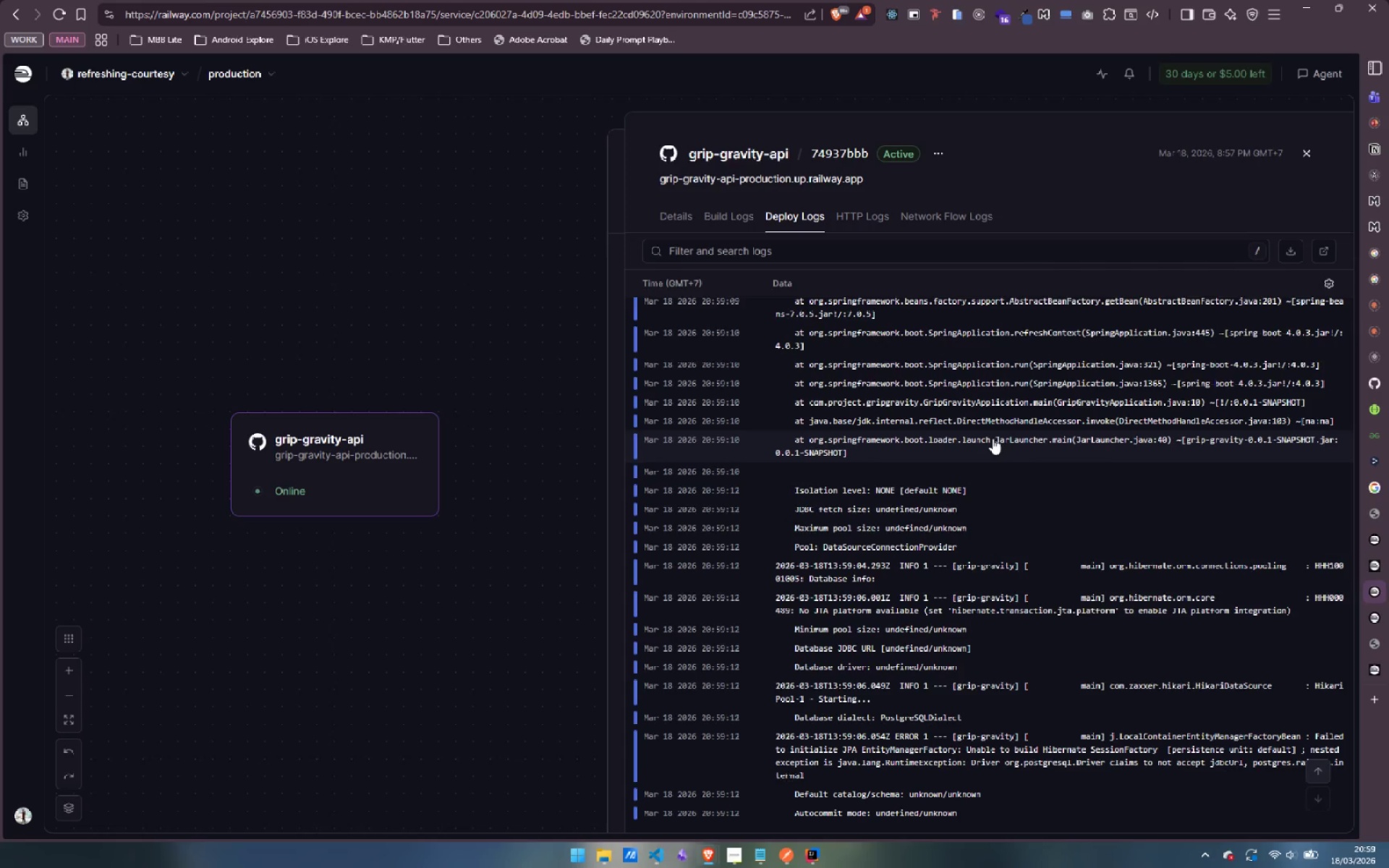 
scroll: coordinate [996, 570], scroll_direction: down, amount: 11.0
 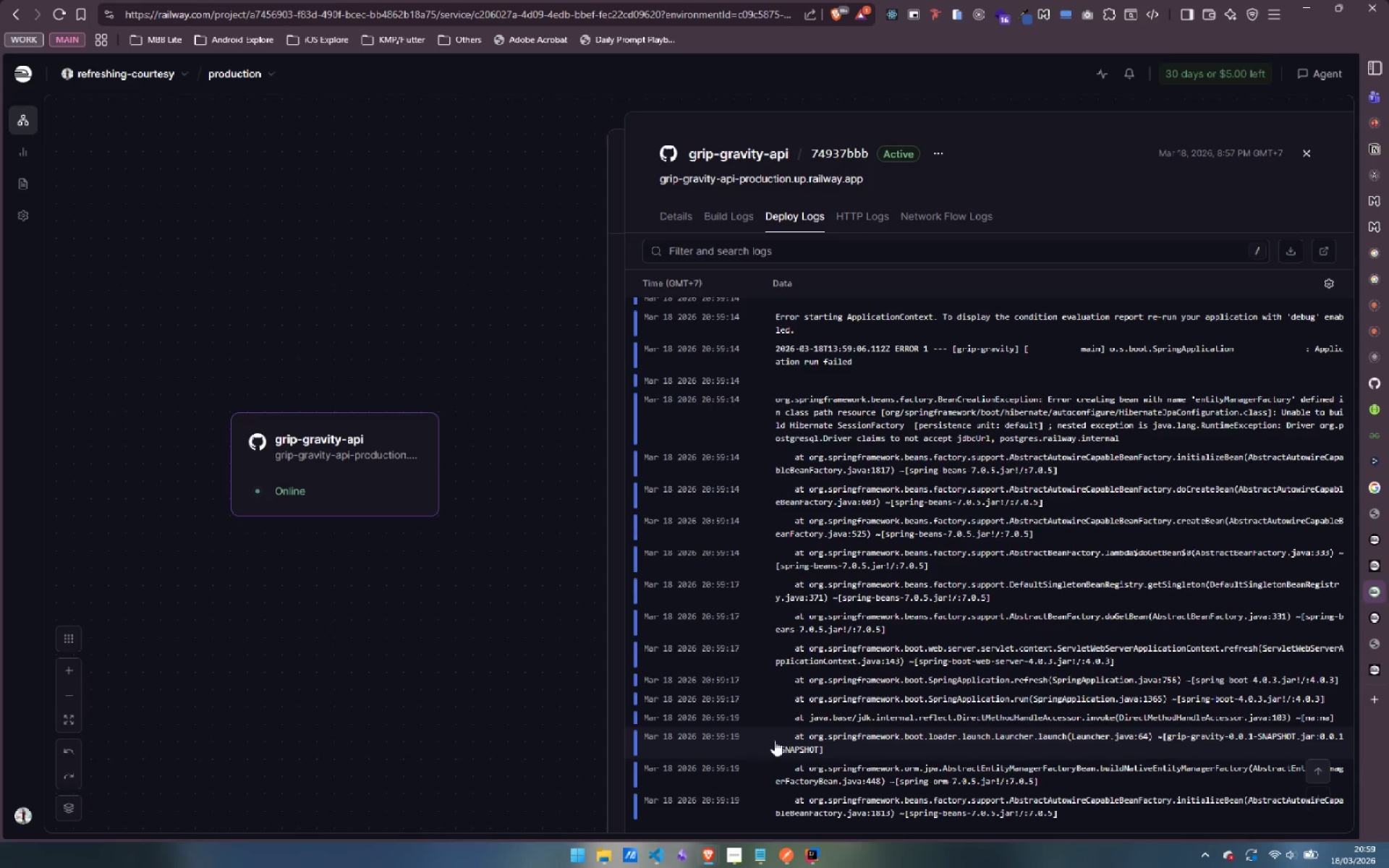 
wait(11.55)
 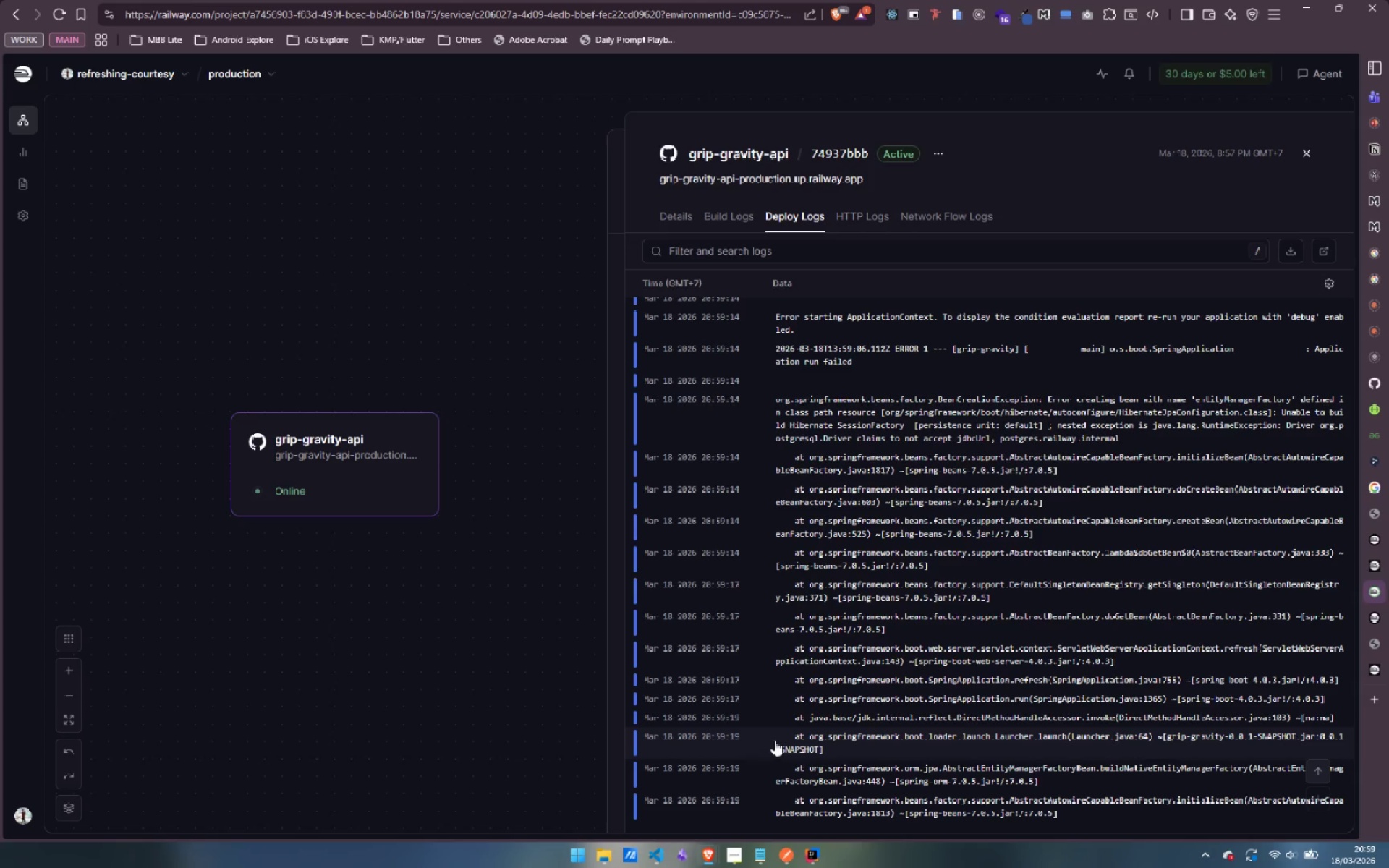 
scroll: coordinate [875, 634], scroll_direction: down, amount: 7.0
 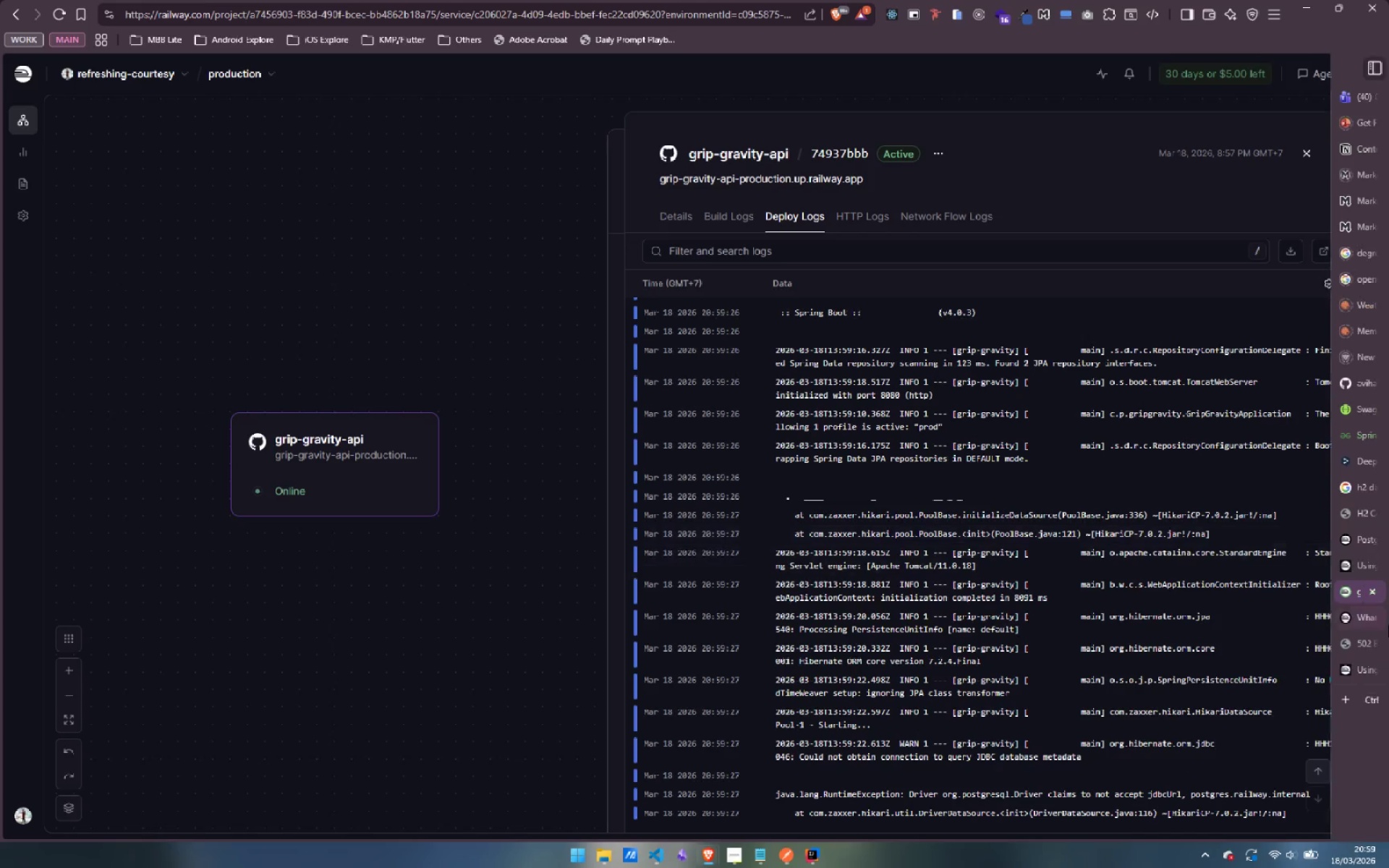 
left_click([1316, 680])
 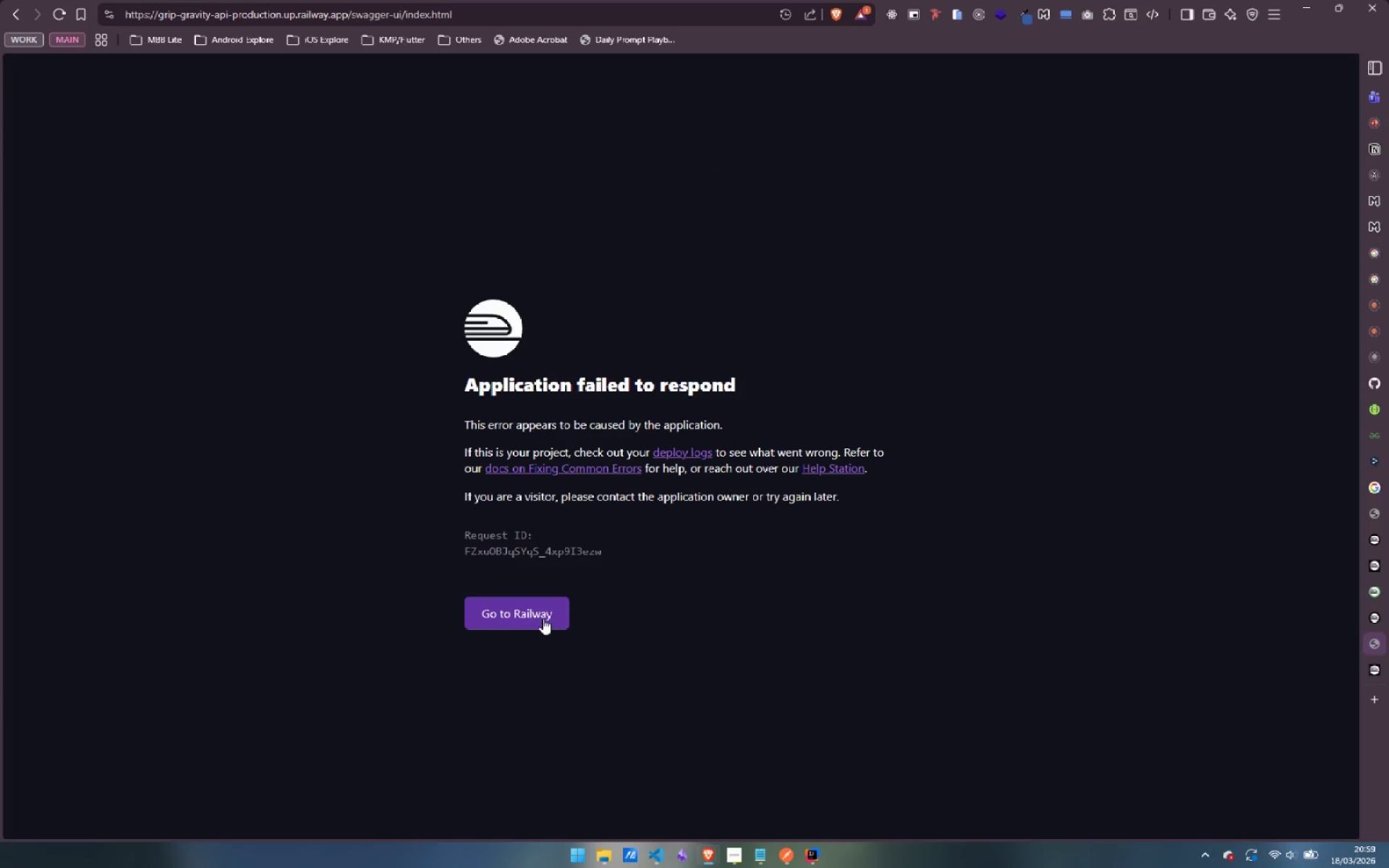 
left_click([467, 14])
 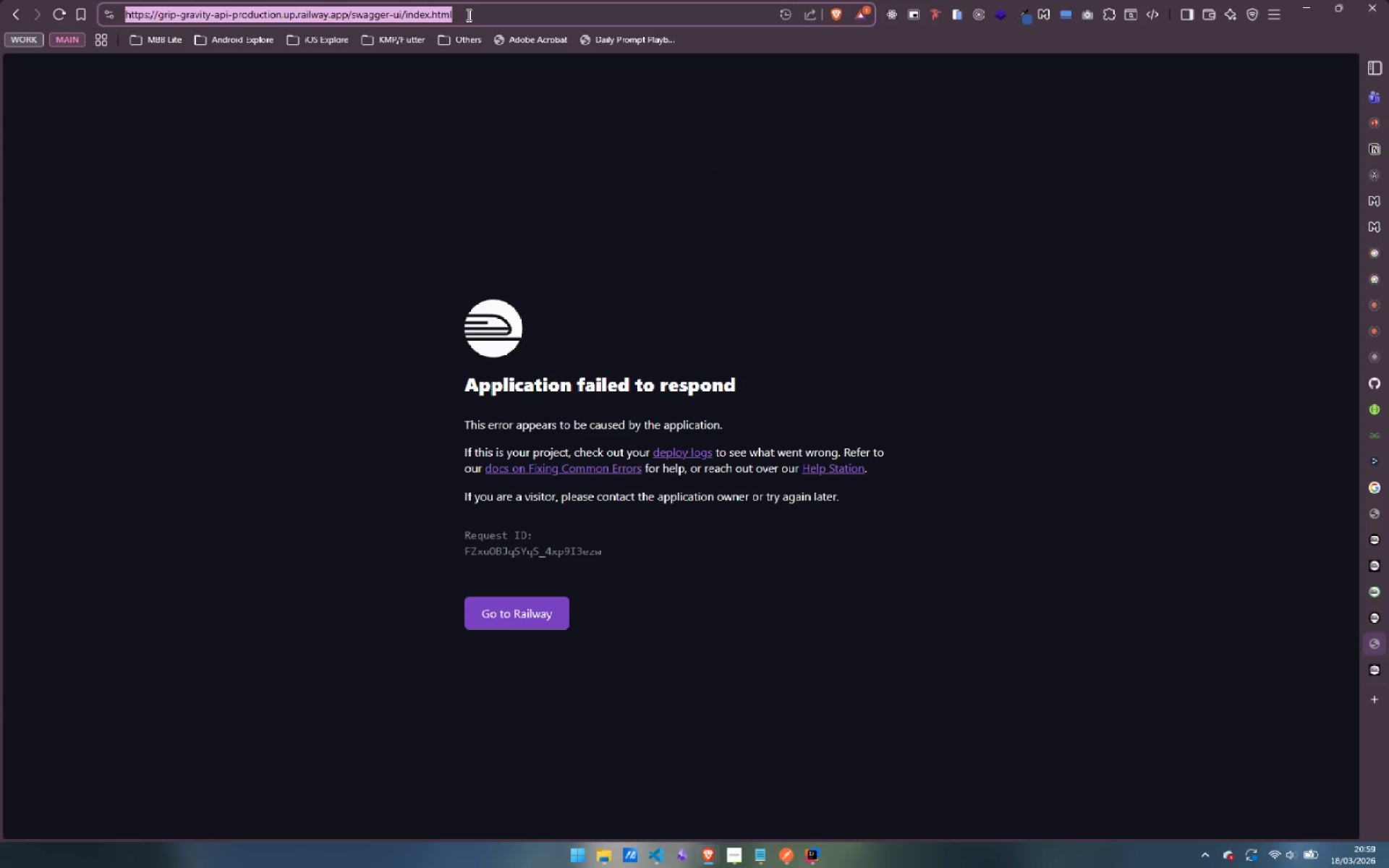 
key(Enter)
 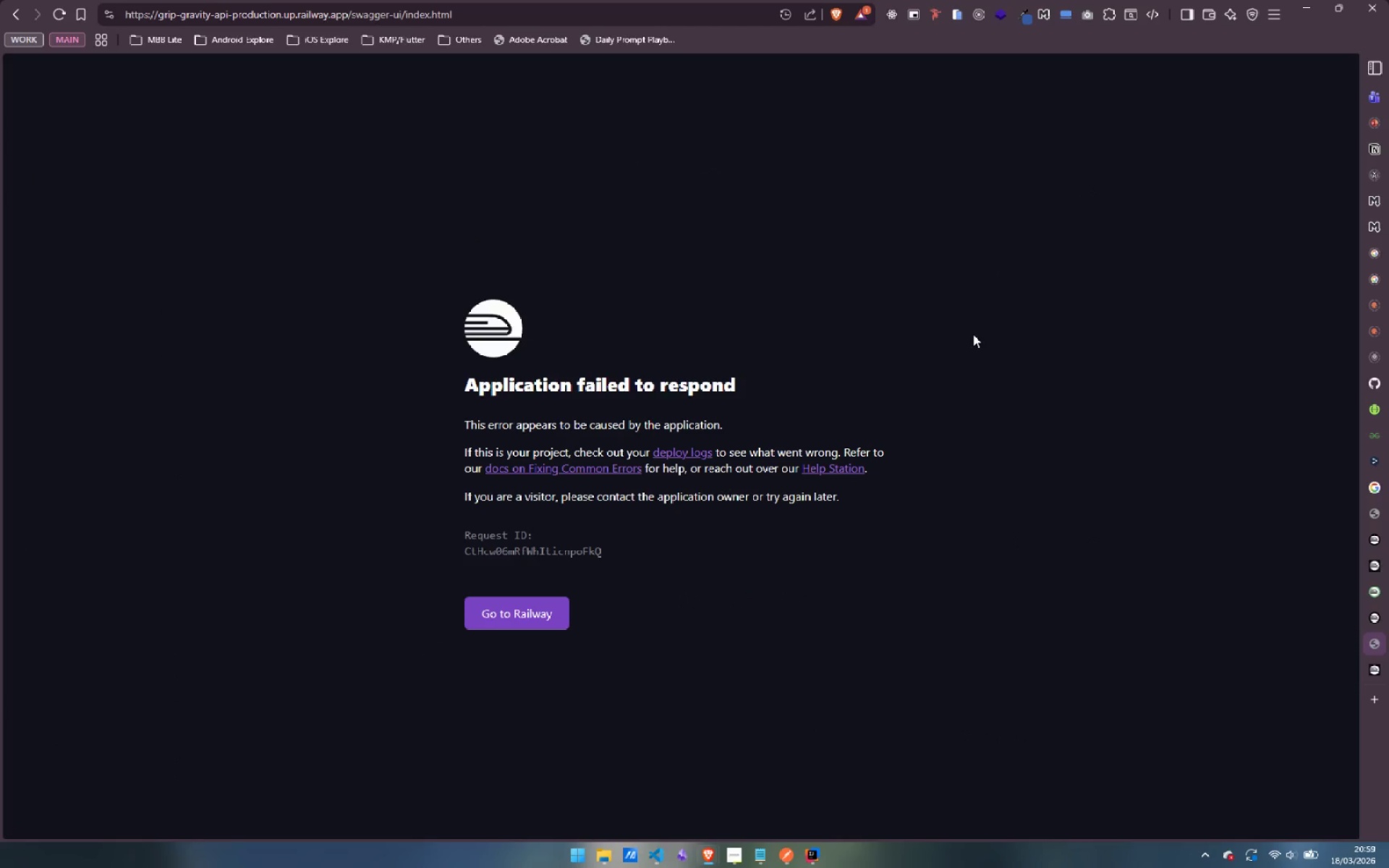 
wait(11.33)
 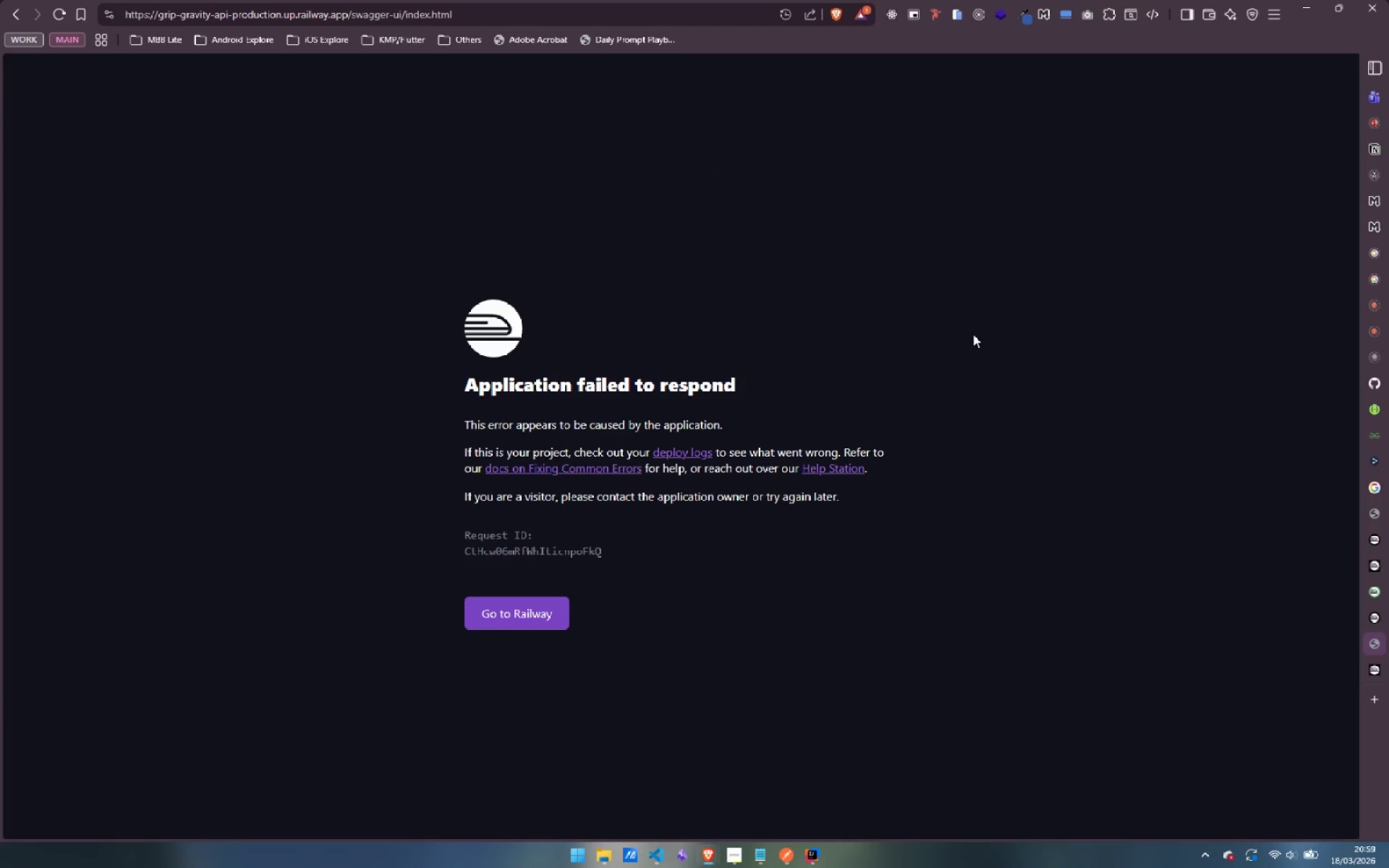 
left_click([1301, 594])
 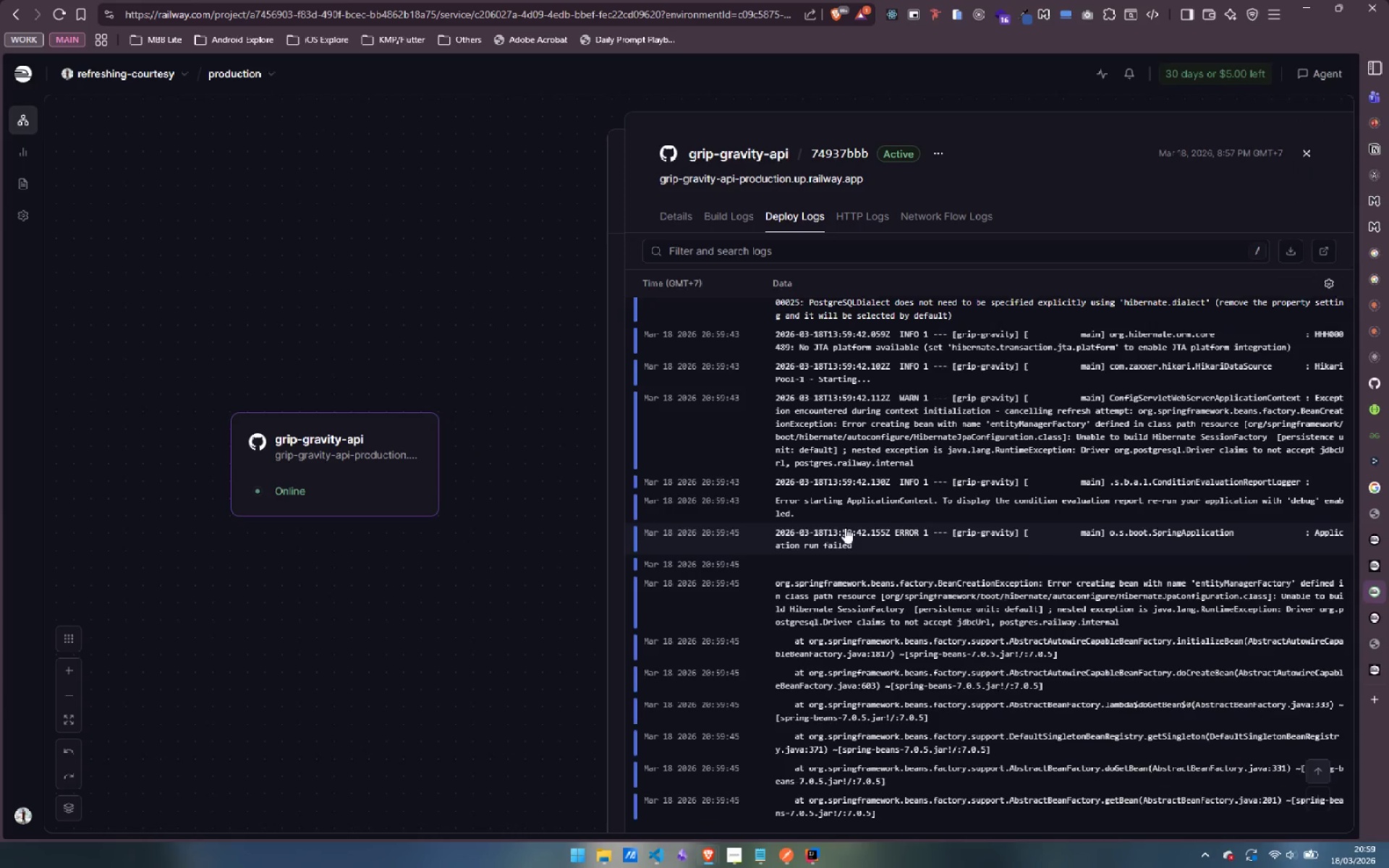 
scroll: coordinate [934, 516], scroll_direction: down, amount: 5.0
 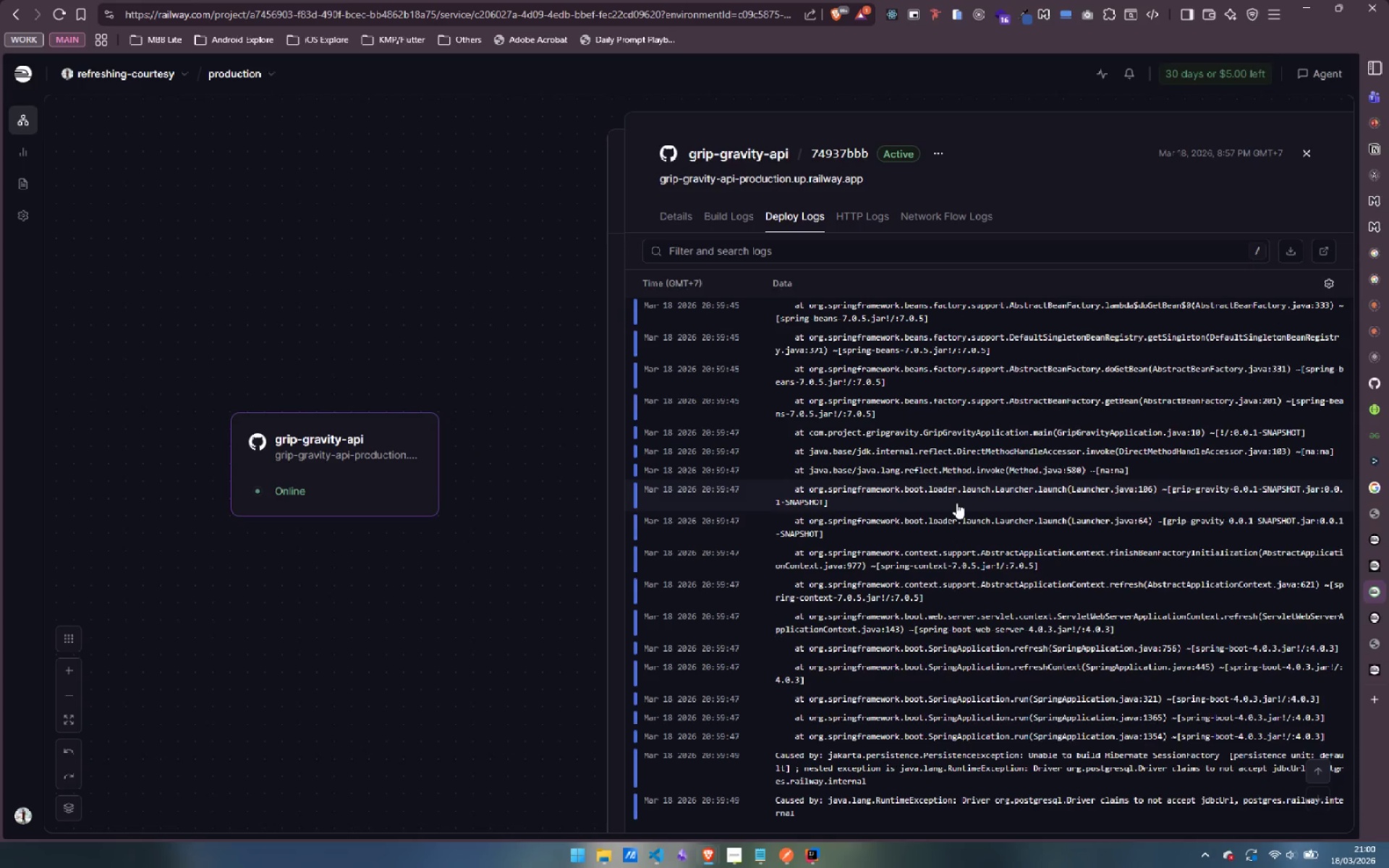 
wait(7.88)
 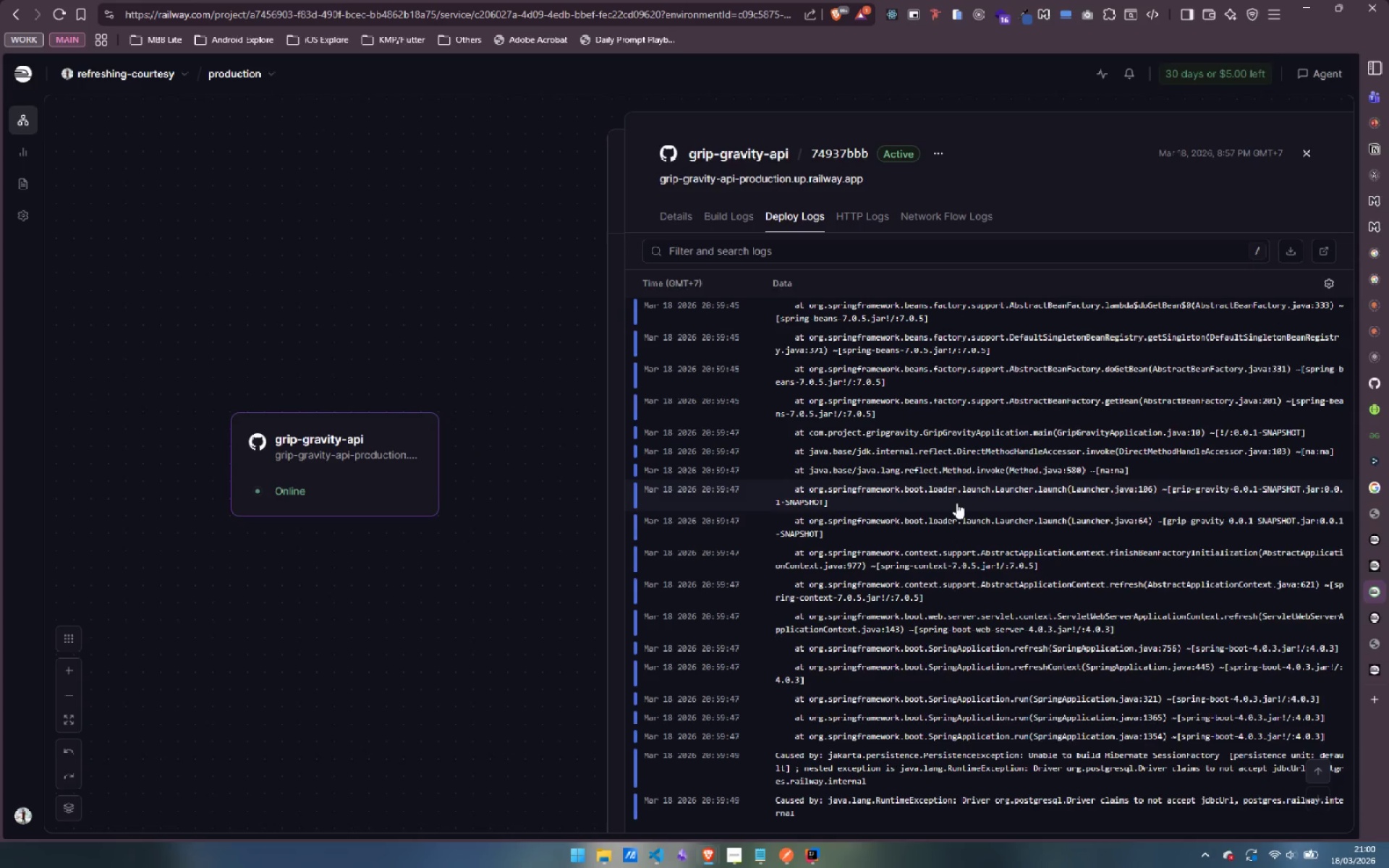 
scroll: coordinate [990, 475], scroll_direction: down, amount: 3.0
 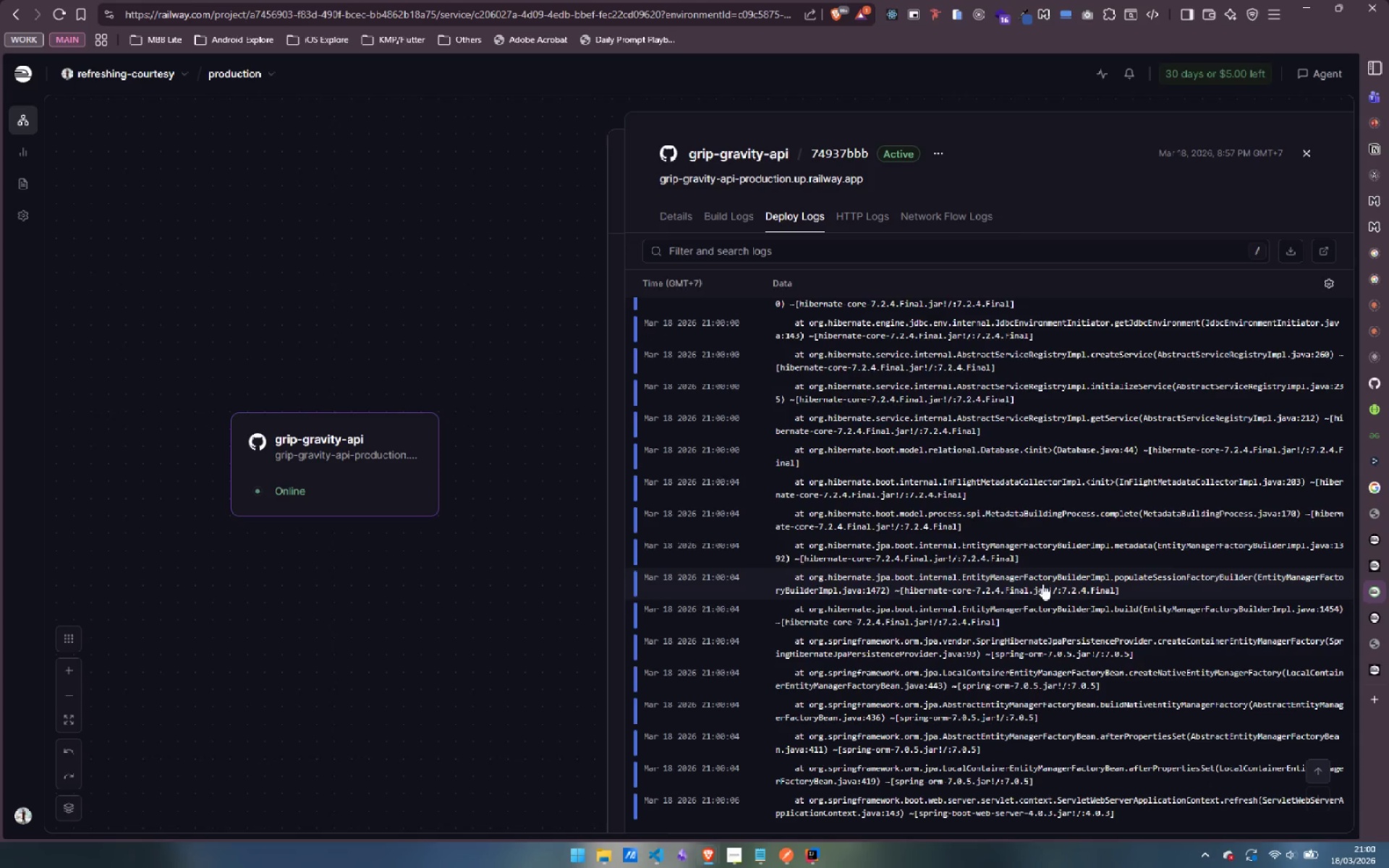 
wait(16.86)
 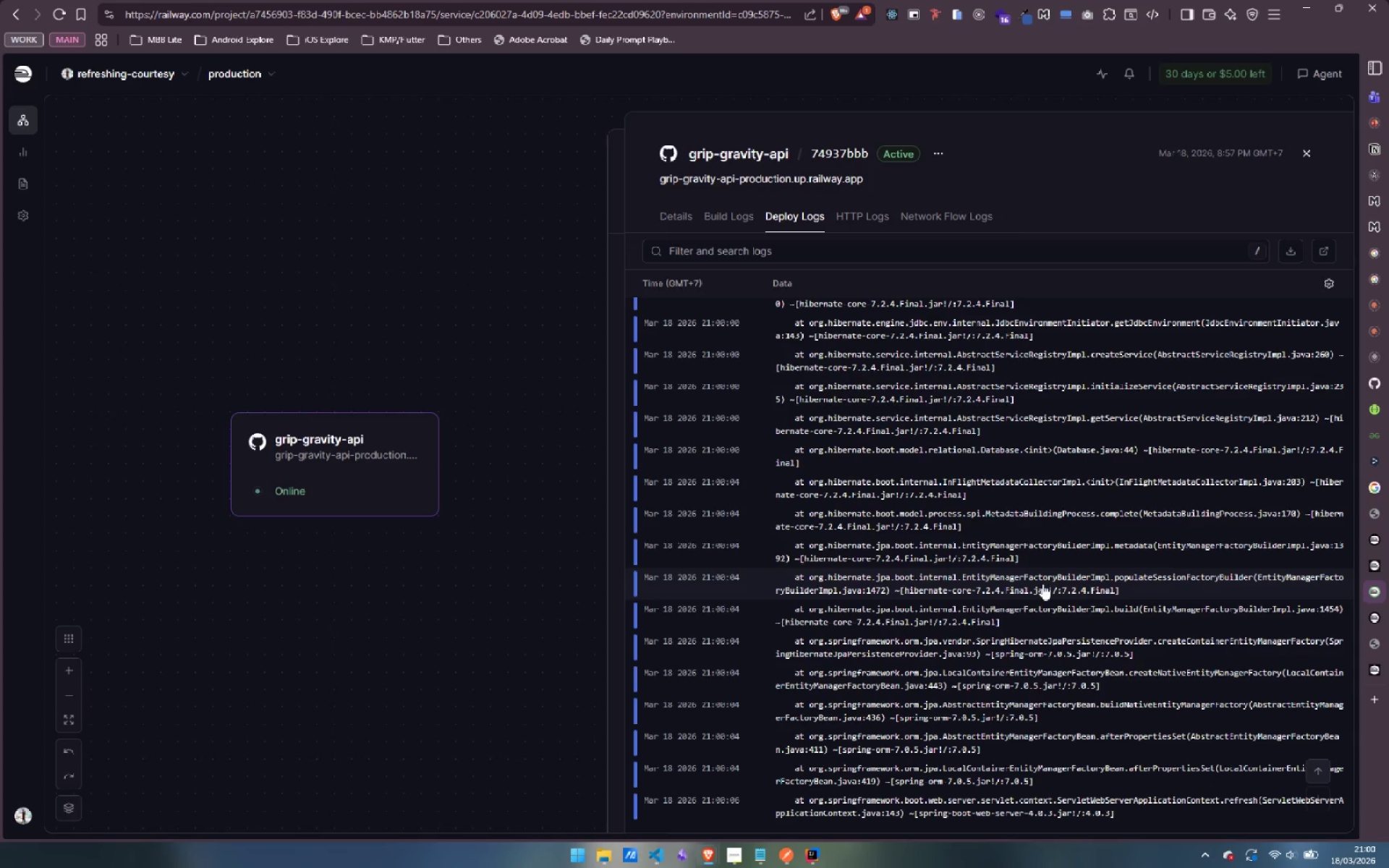 
left_click([1309, 151])
 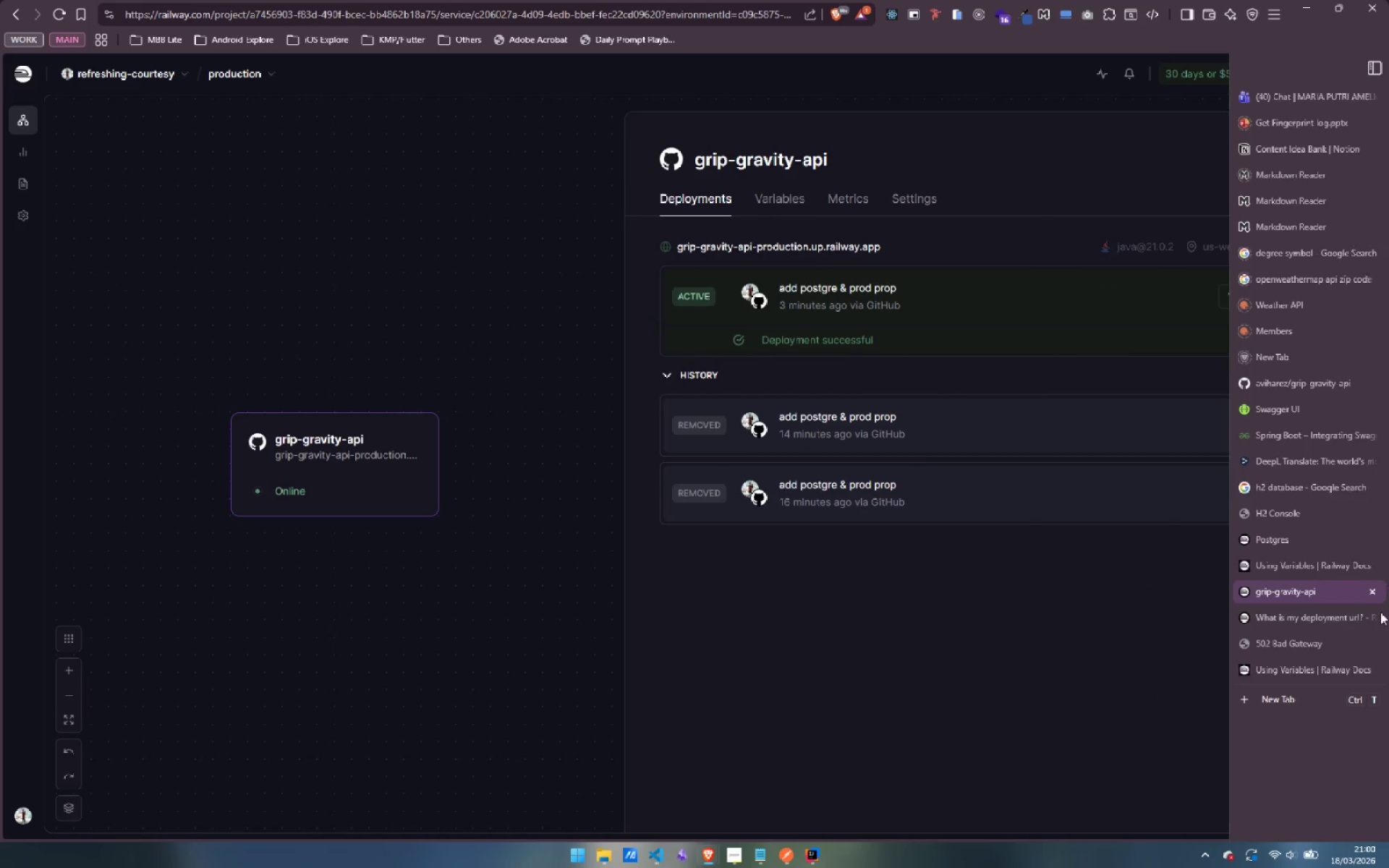 
left_click([1312, 644])
 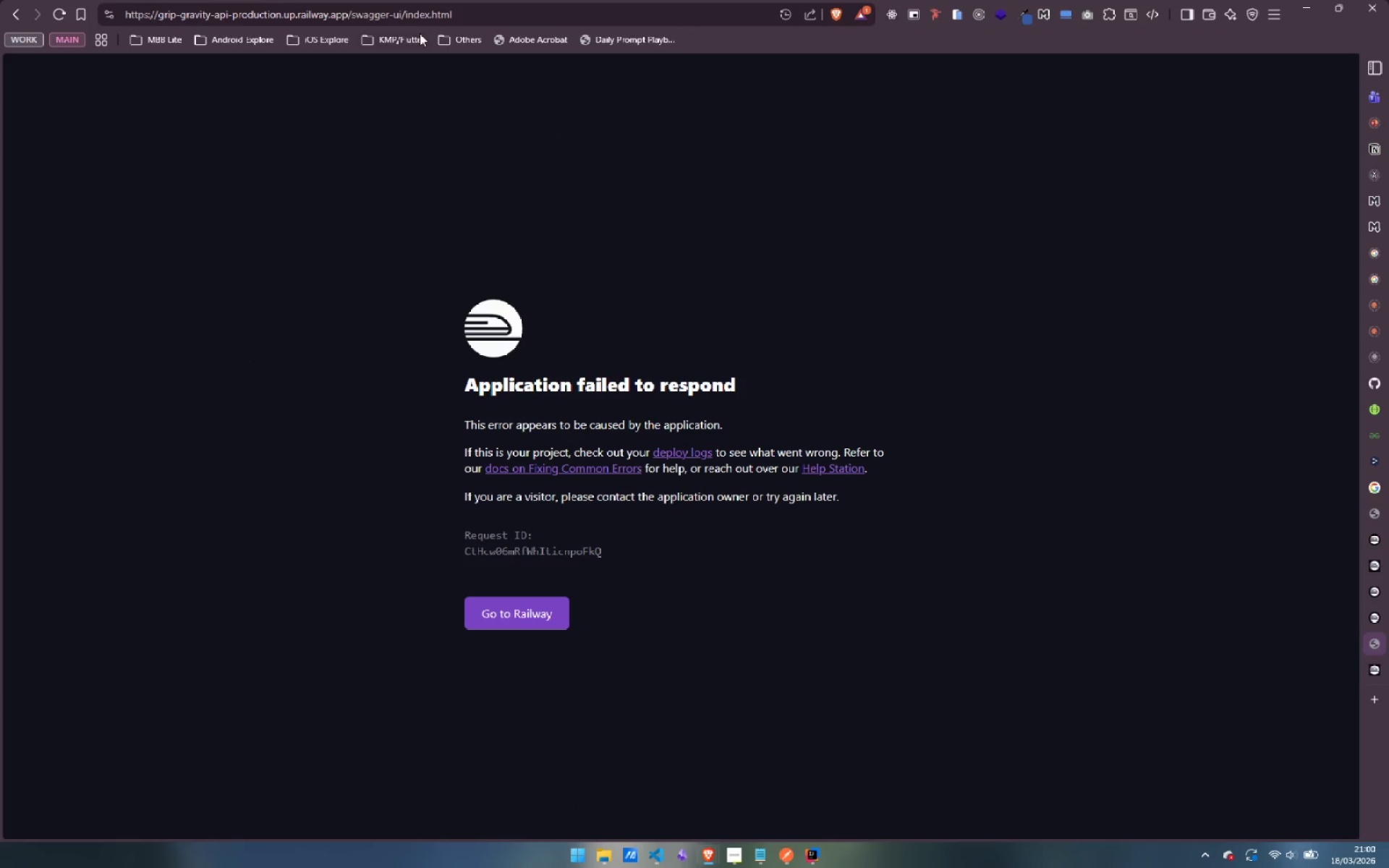 
left_click([455, 13])
 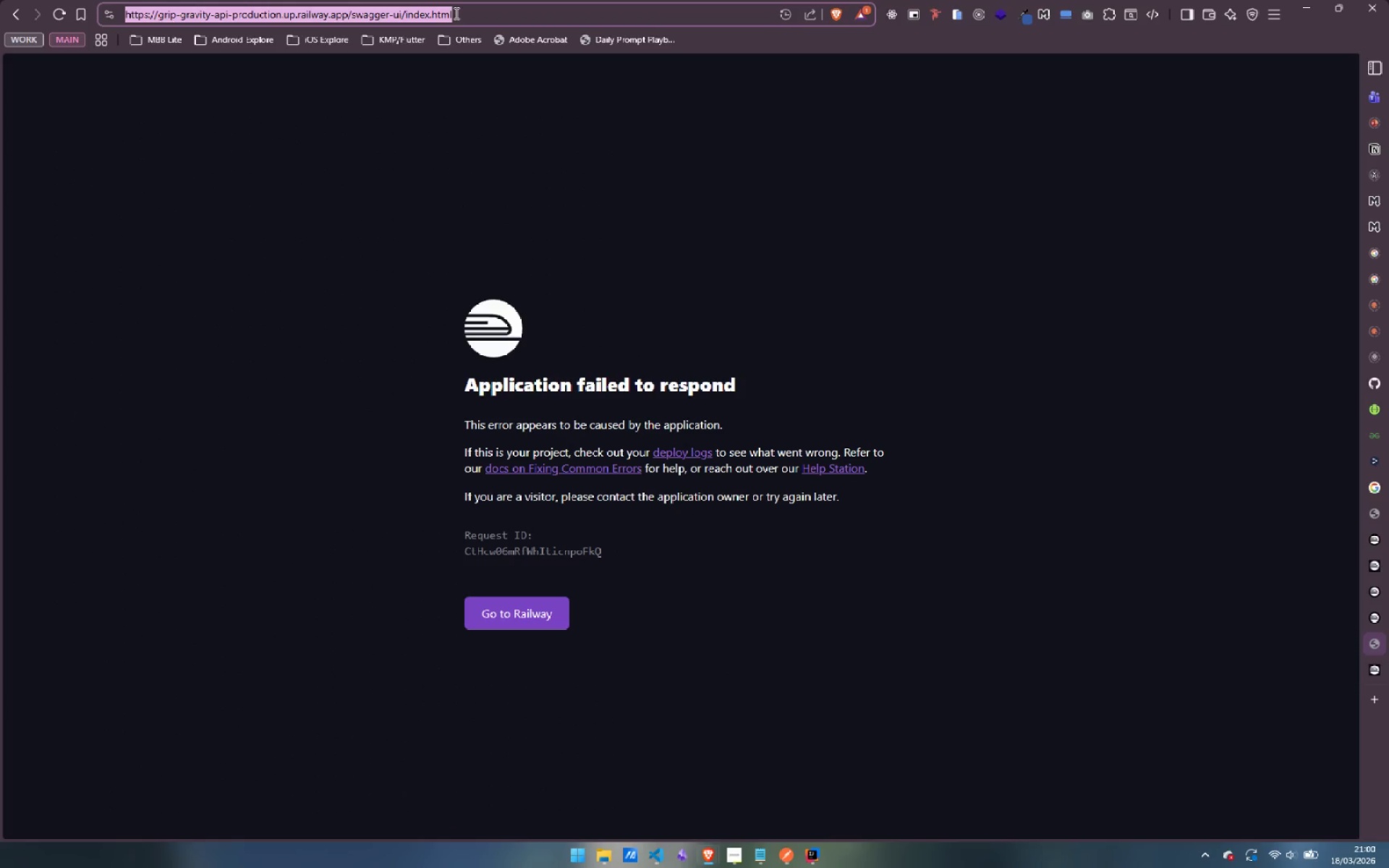 
key(Enter)
 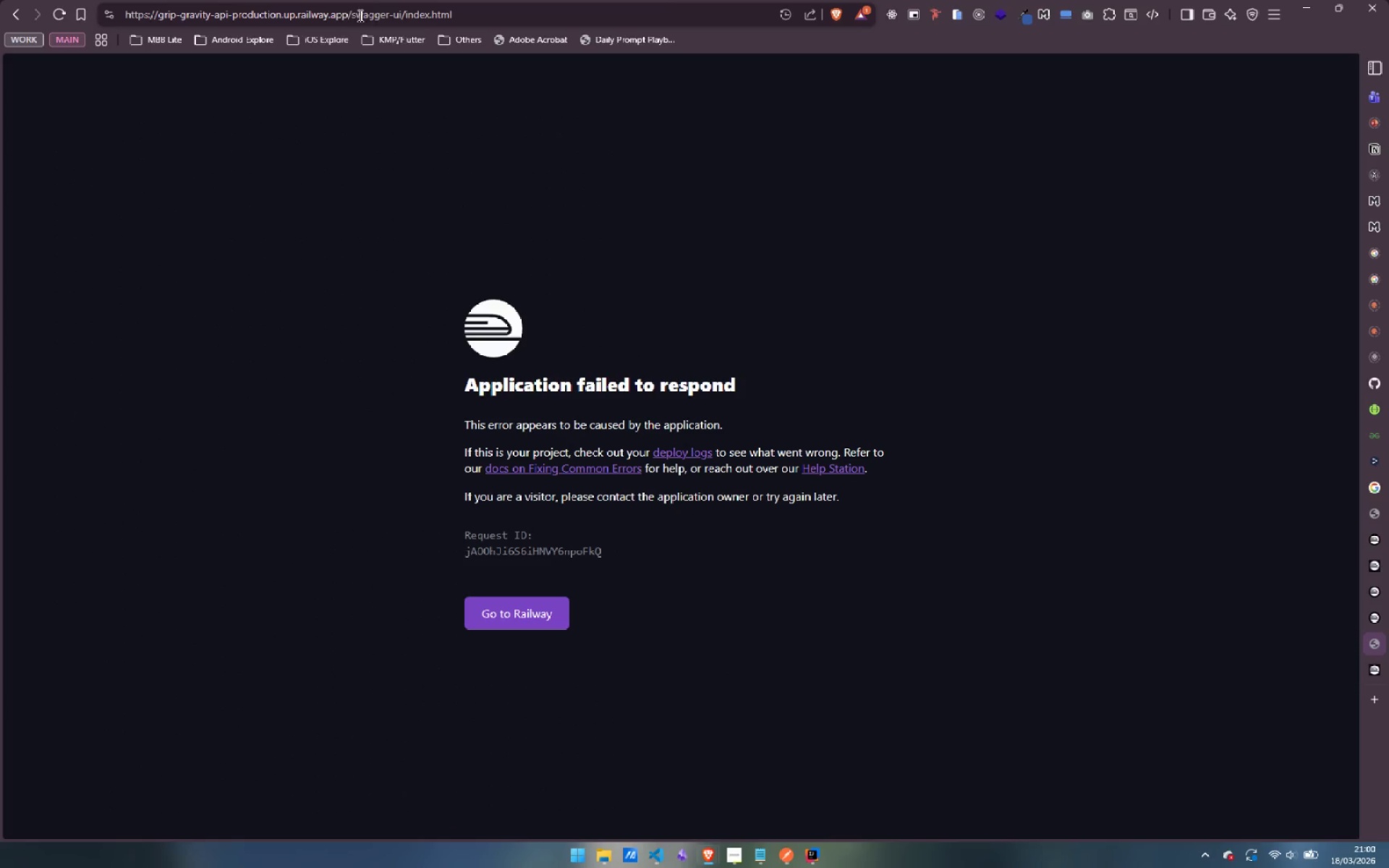 
left_click_drag(start_coordinate=[347, 14], to_coordinate=[649, 26])
 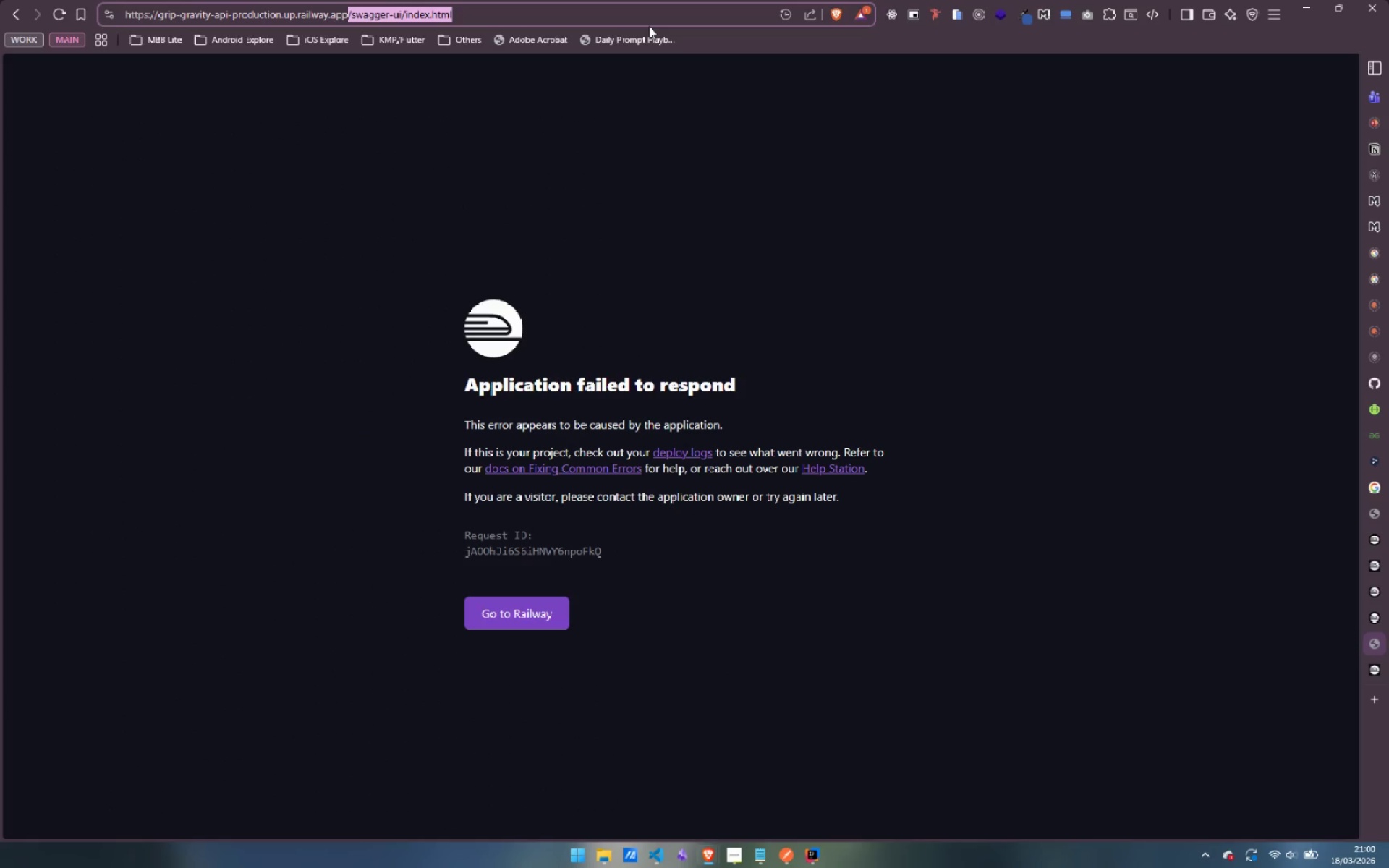 
key(Backspace)
 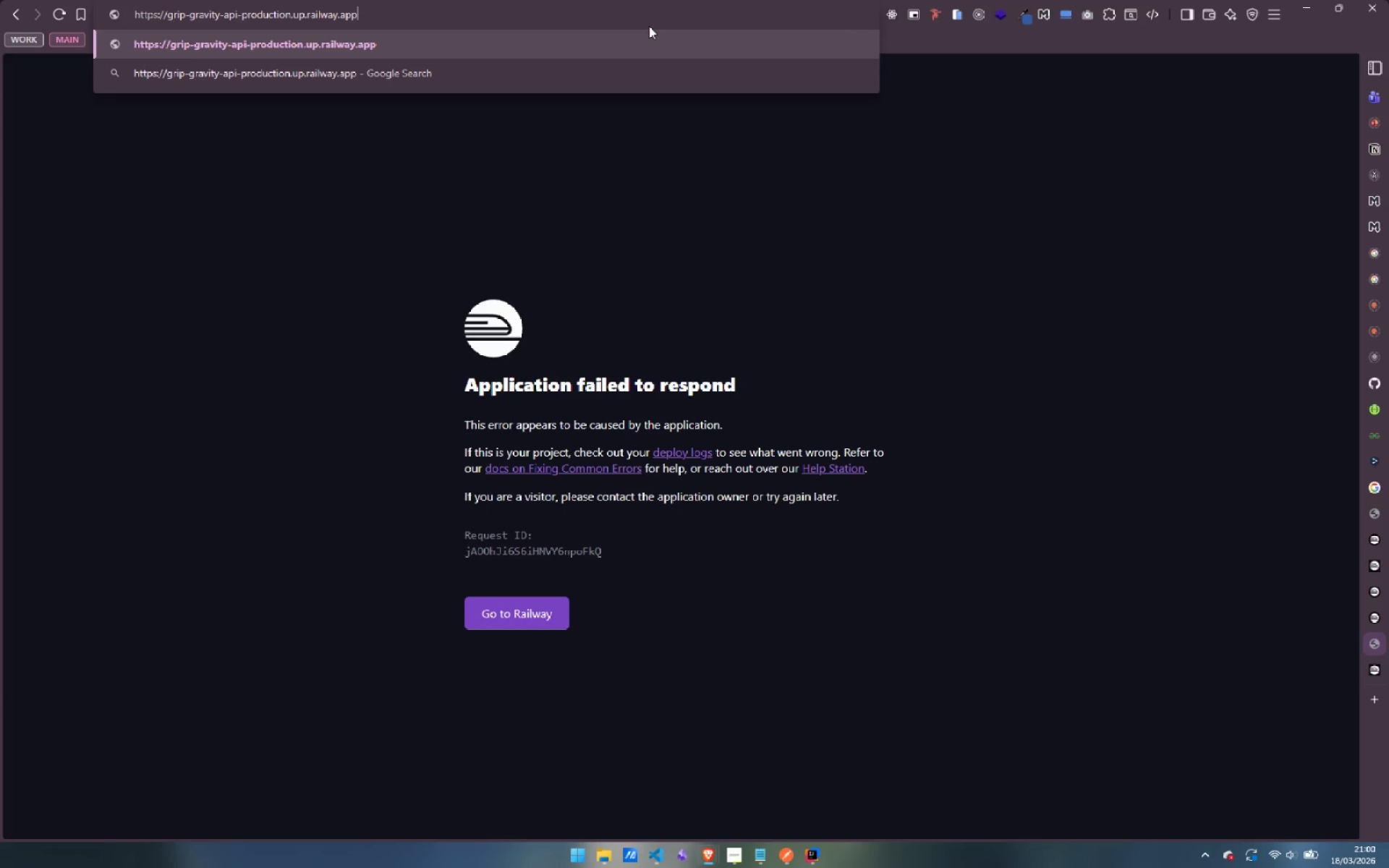 
key(Enter)
 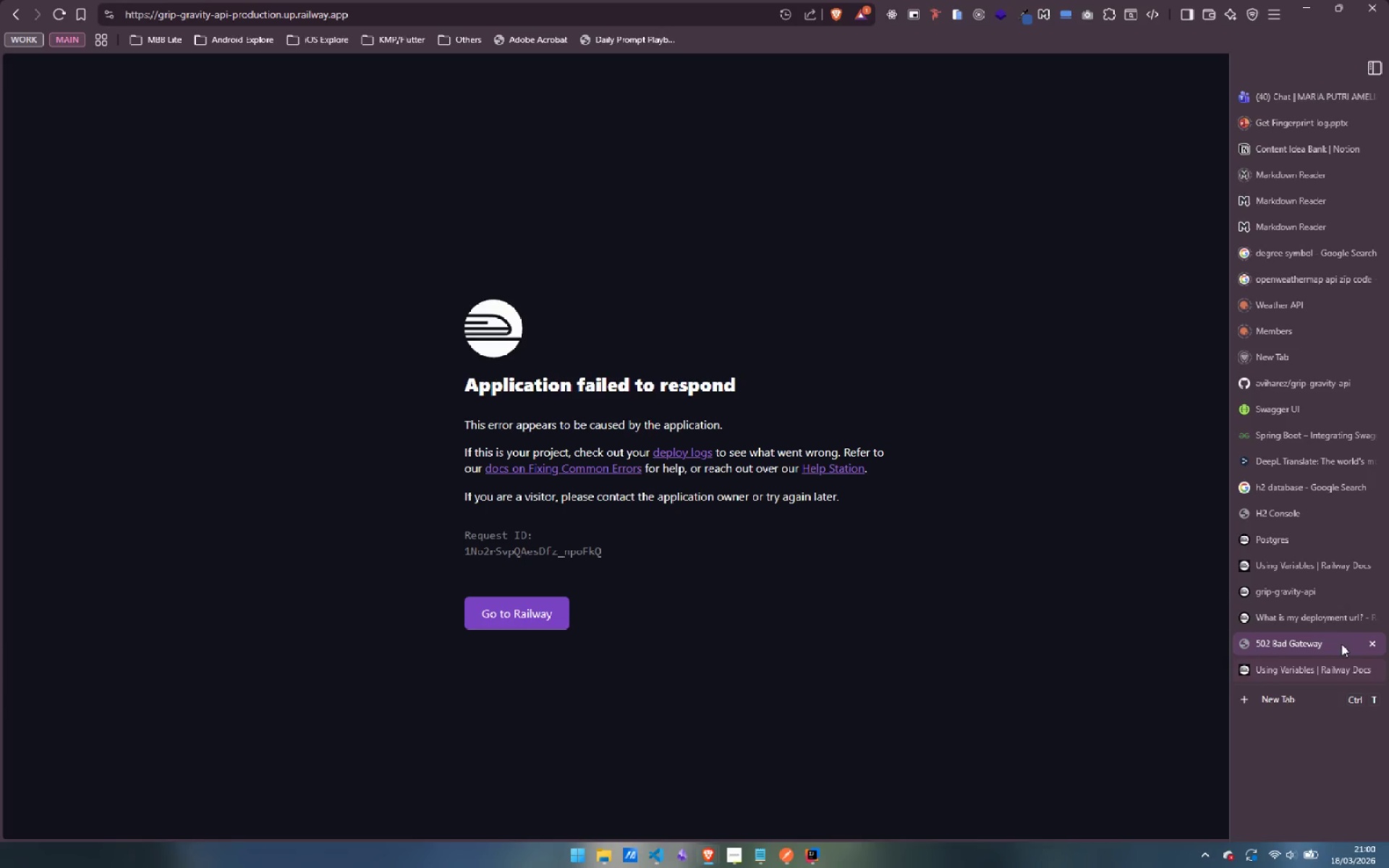 
wait(10.58)
 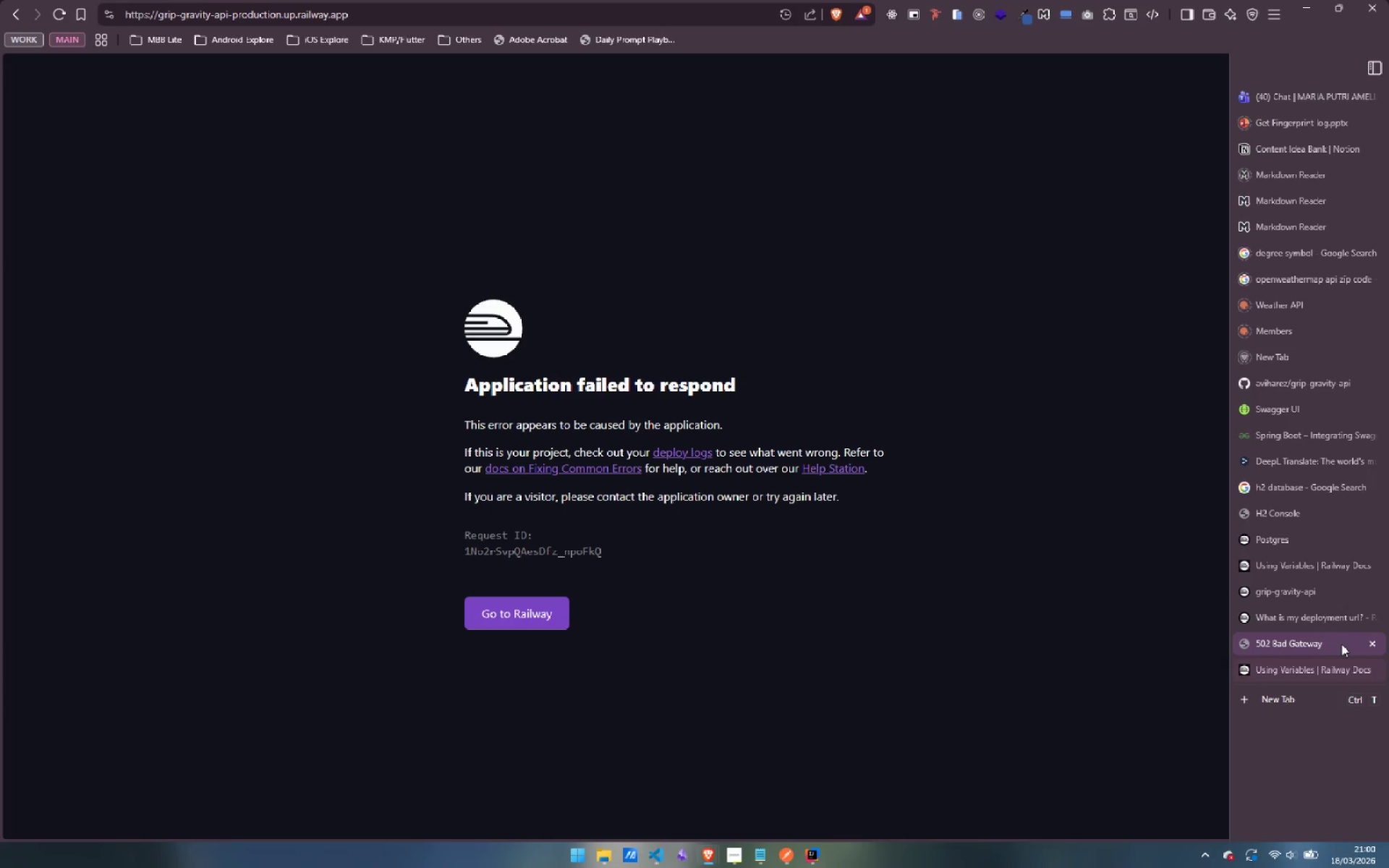 
left_click([1312, 590])
 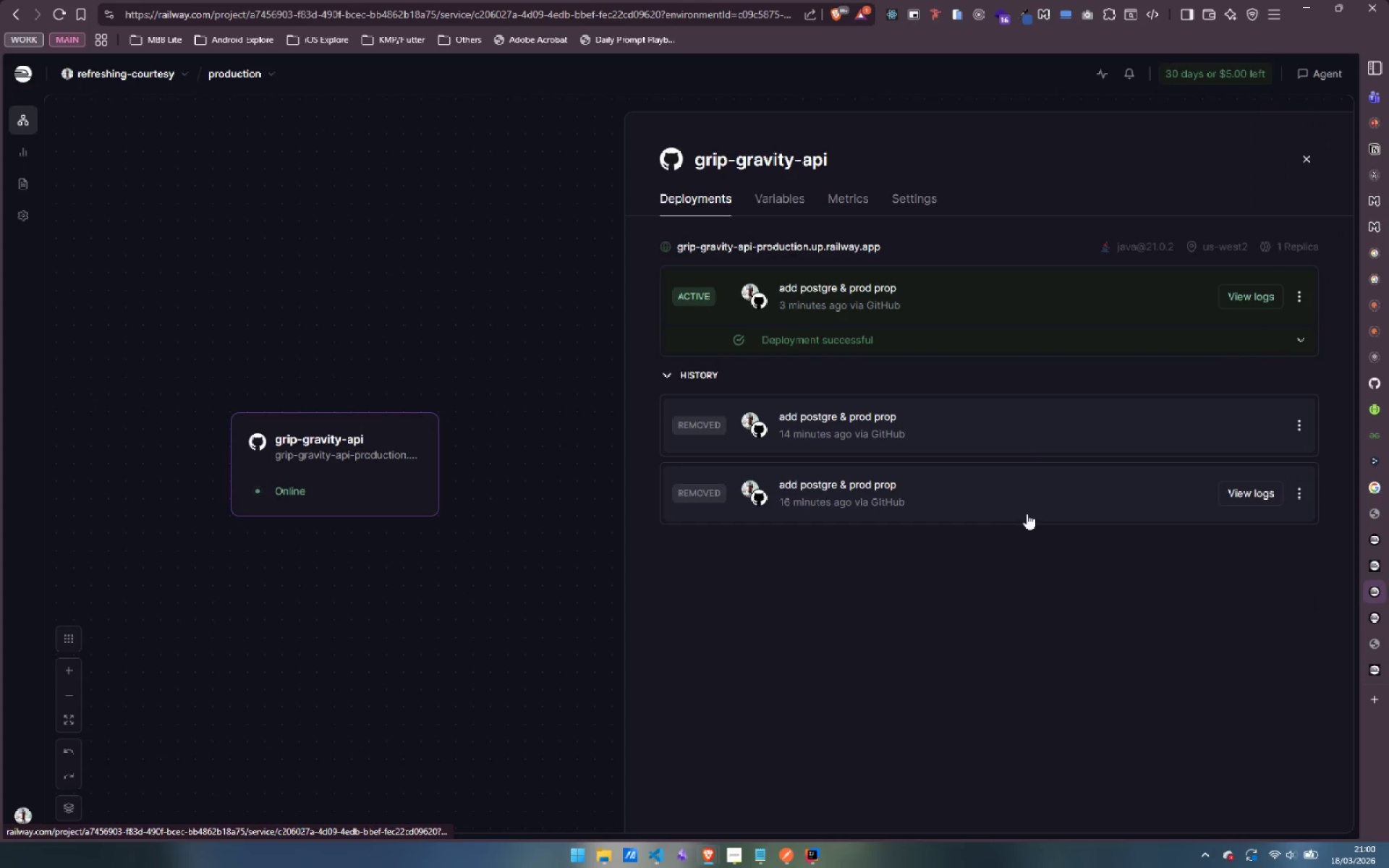 
wait(8.58)
 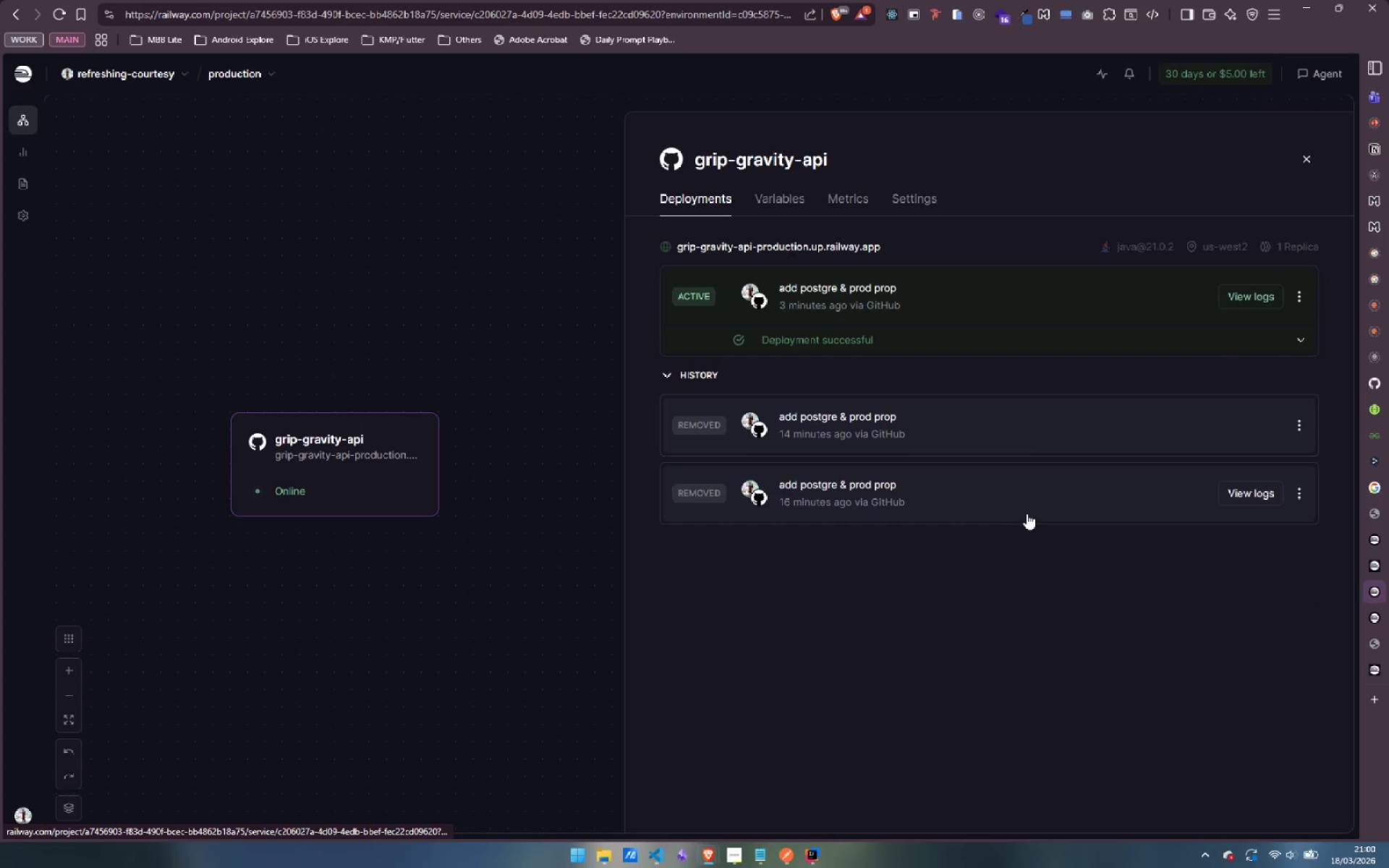 
left_click([1288, 540])
 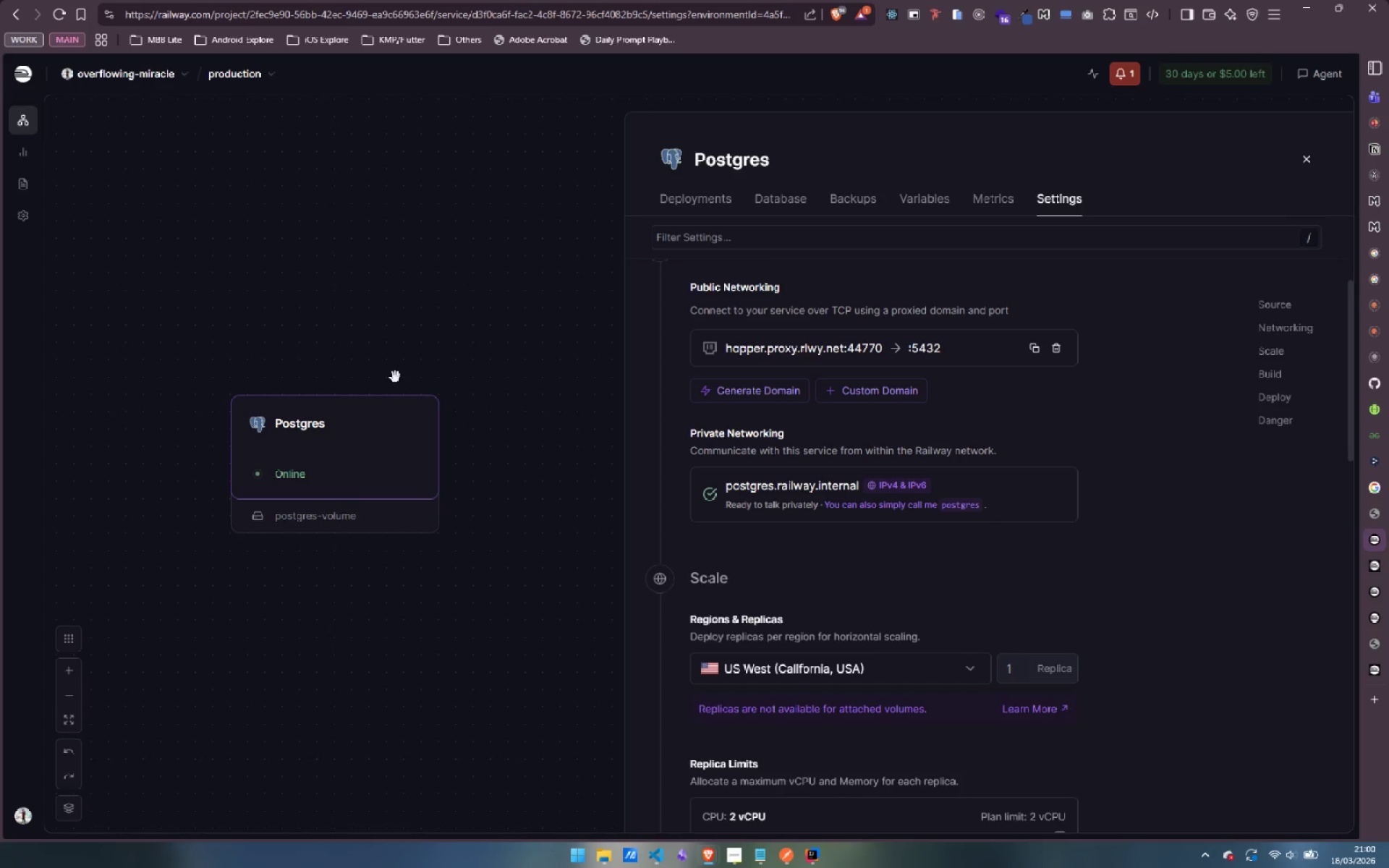 
wait(10.64)
 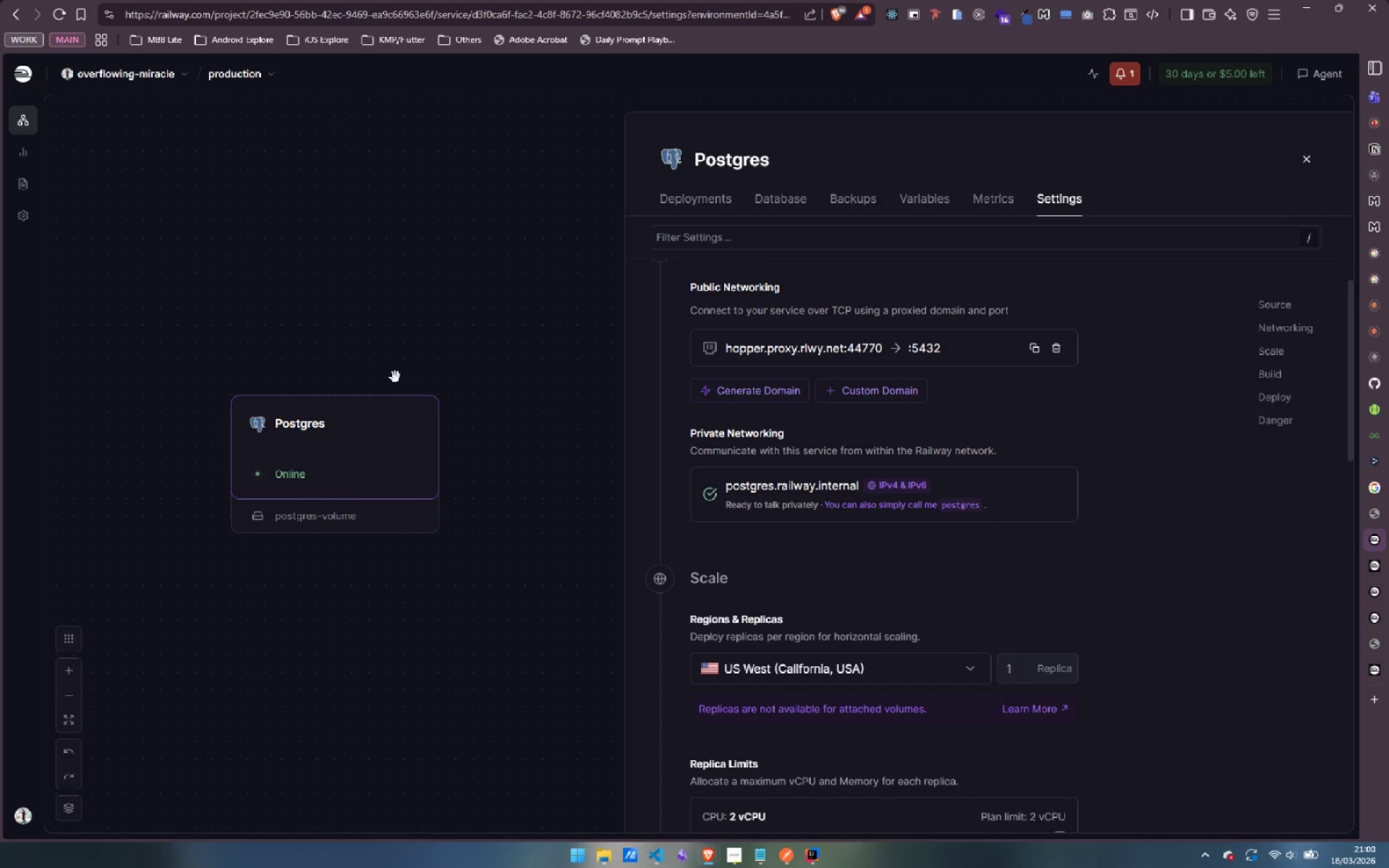 
scroll: coordinate [901, 595], scroll_direction: down, amount: 3.0
 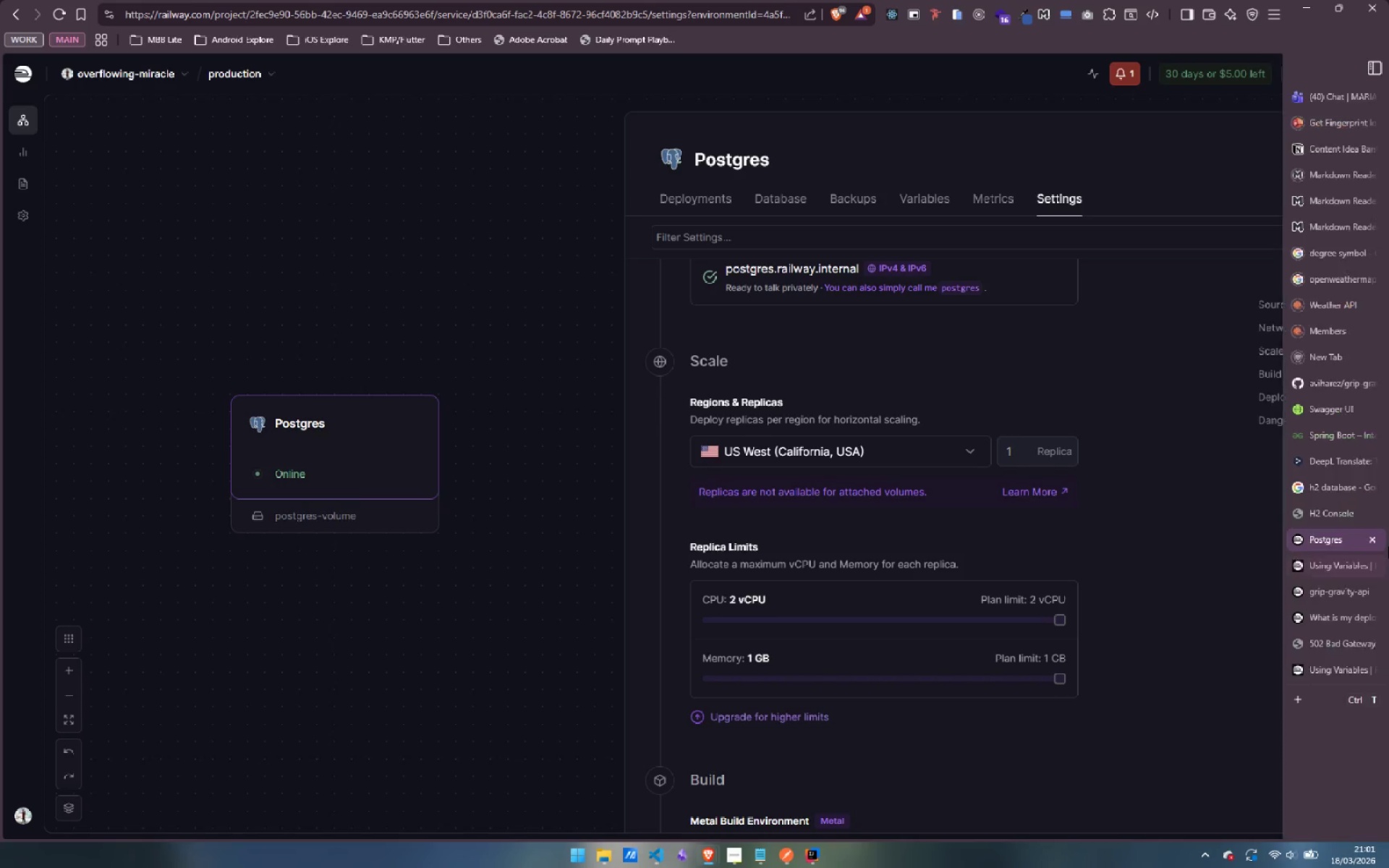 
wait(6.14)
 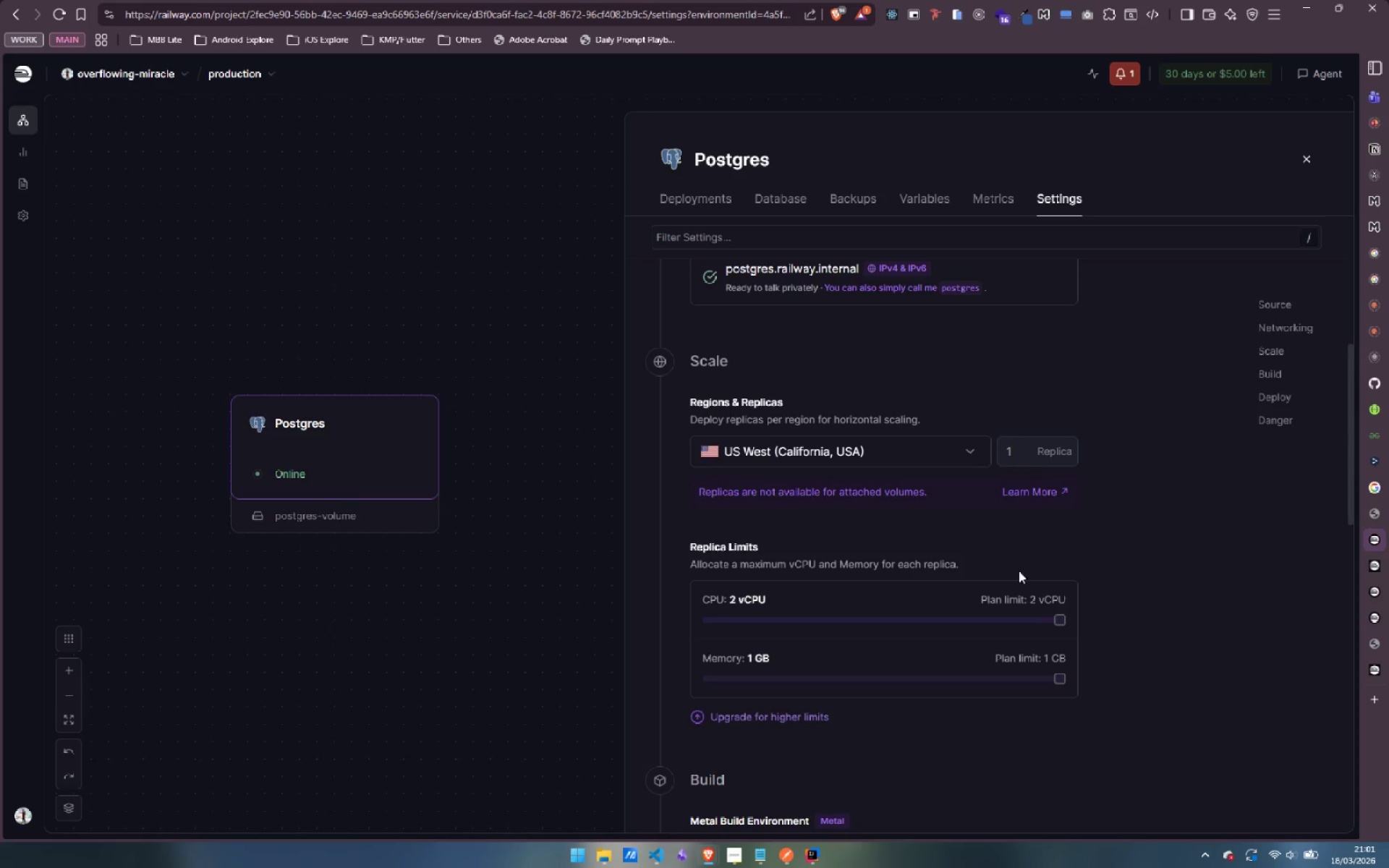 
left_click([1293, 598])
 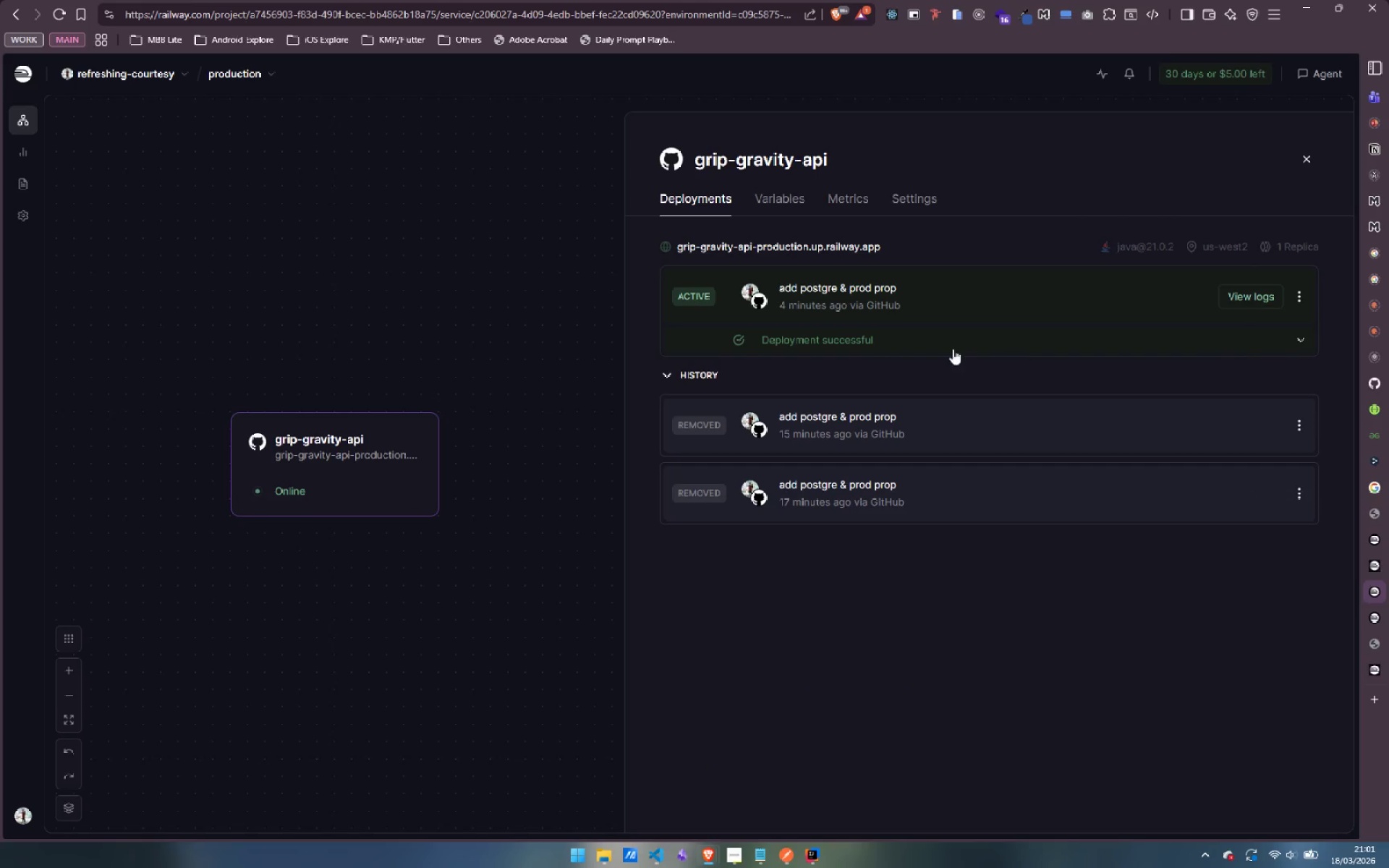 
left_click([1074, 339])
 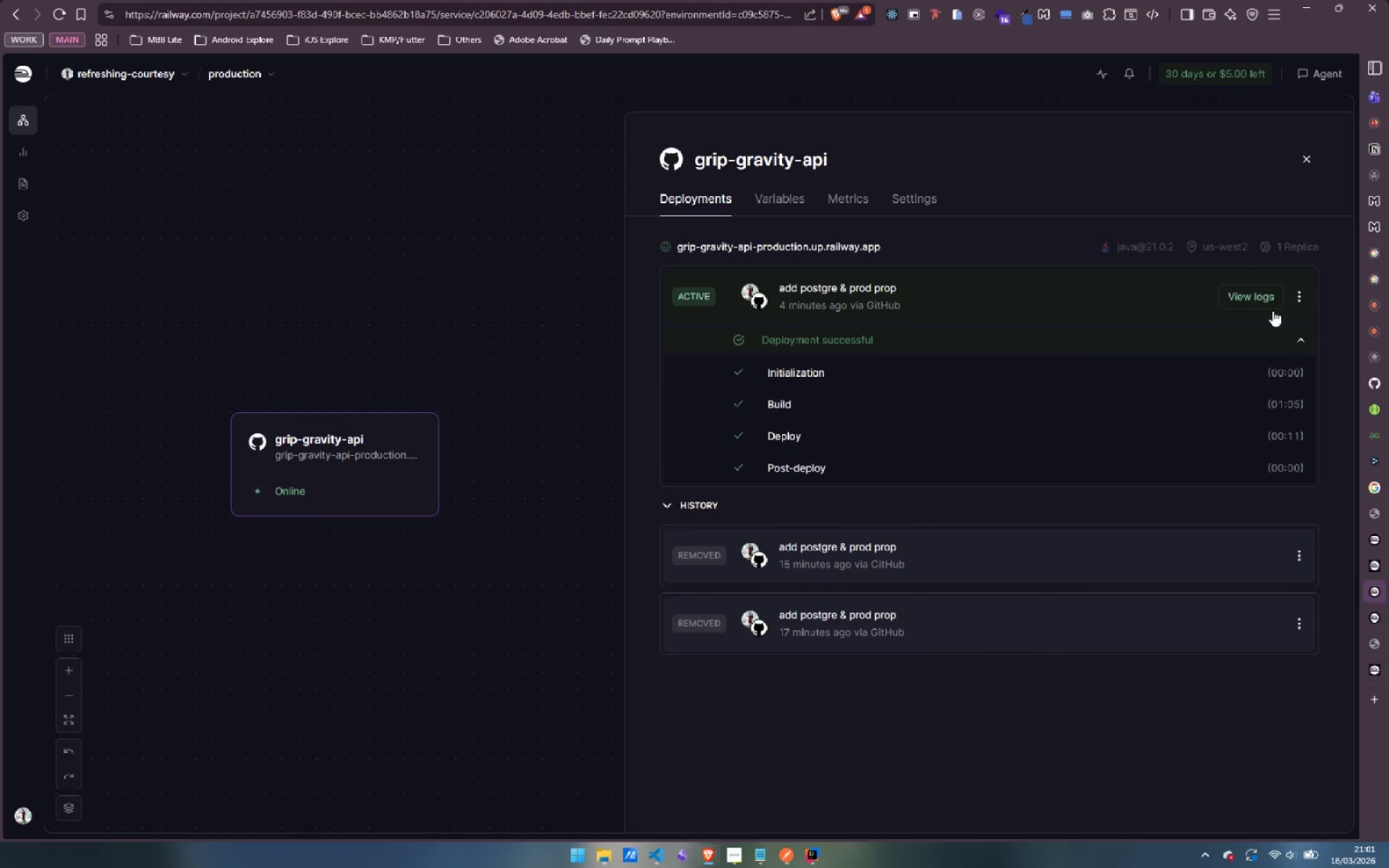 
left_click([1260, 299])
 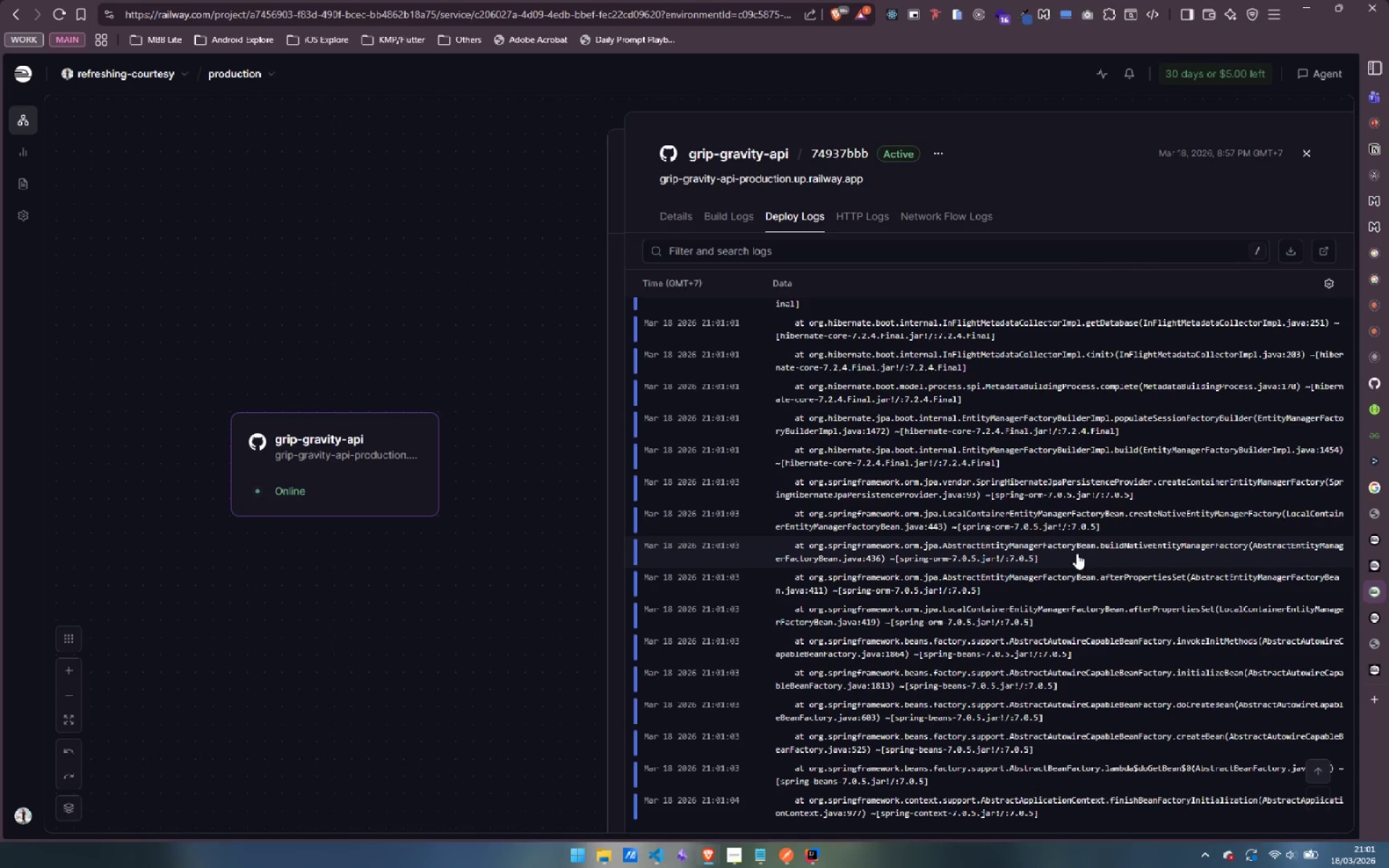 
left_click([871, 218])
 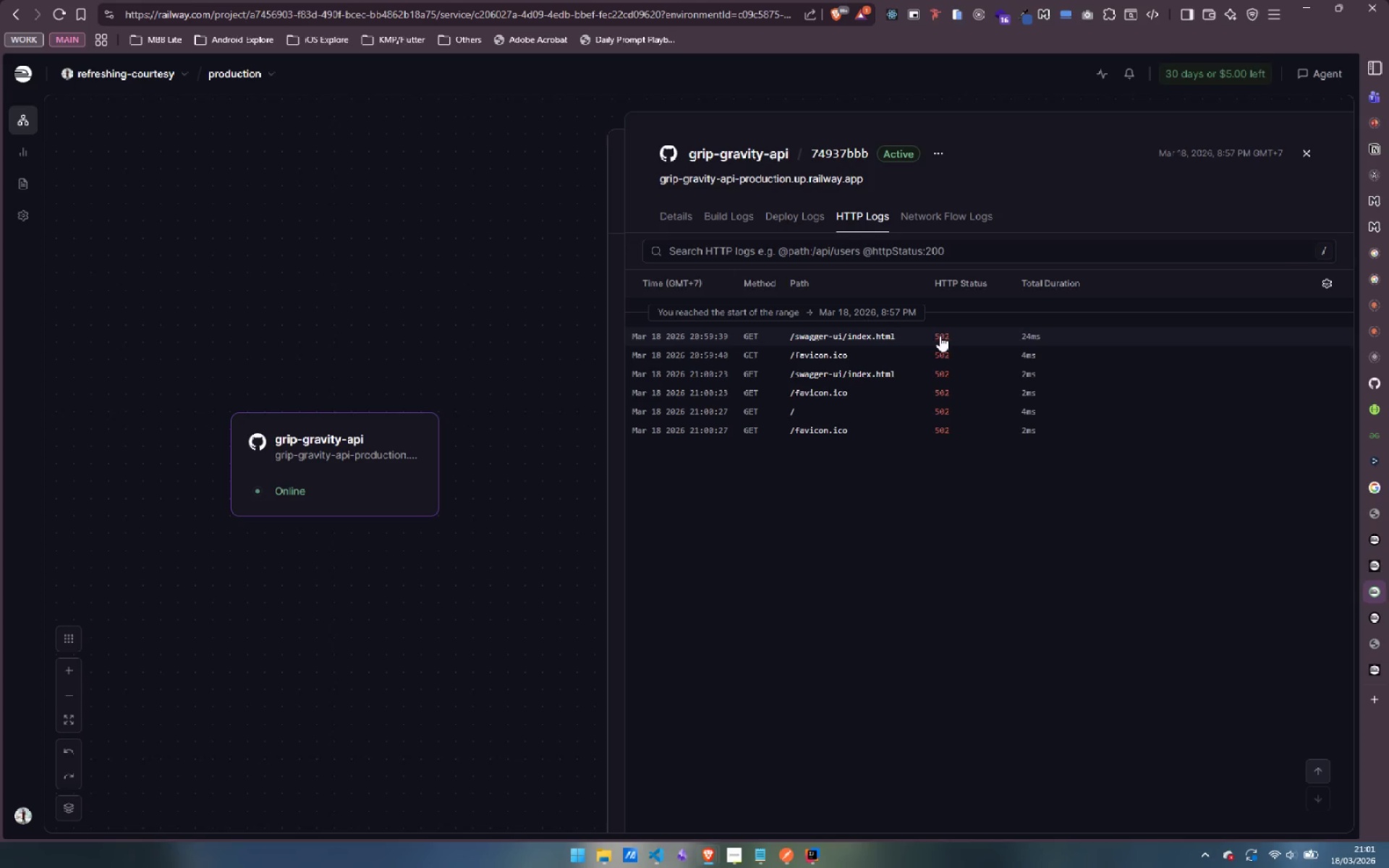 
wait(5.34)
 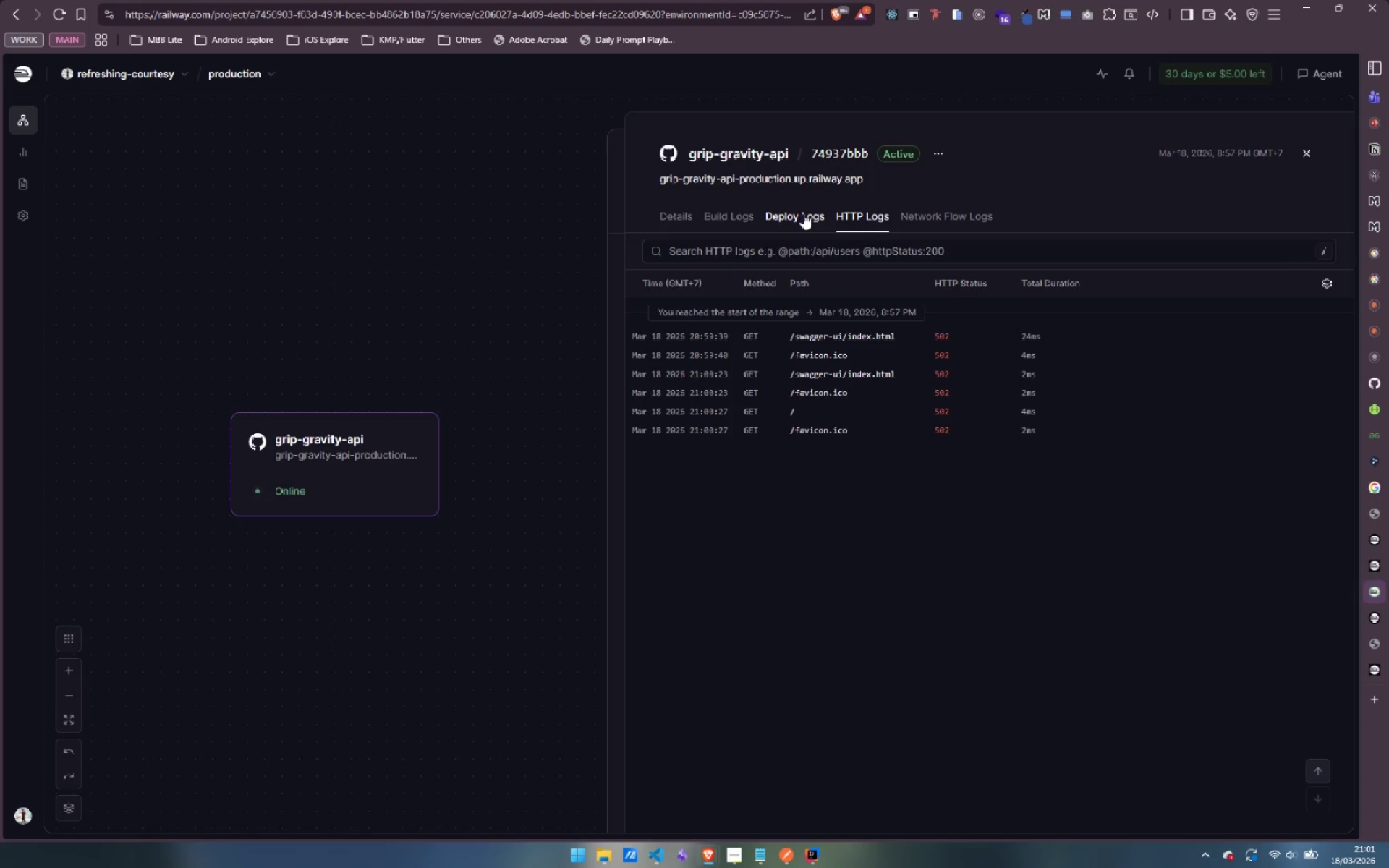 
left_click([940, 336])
 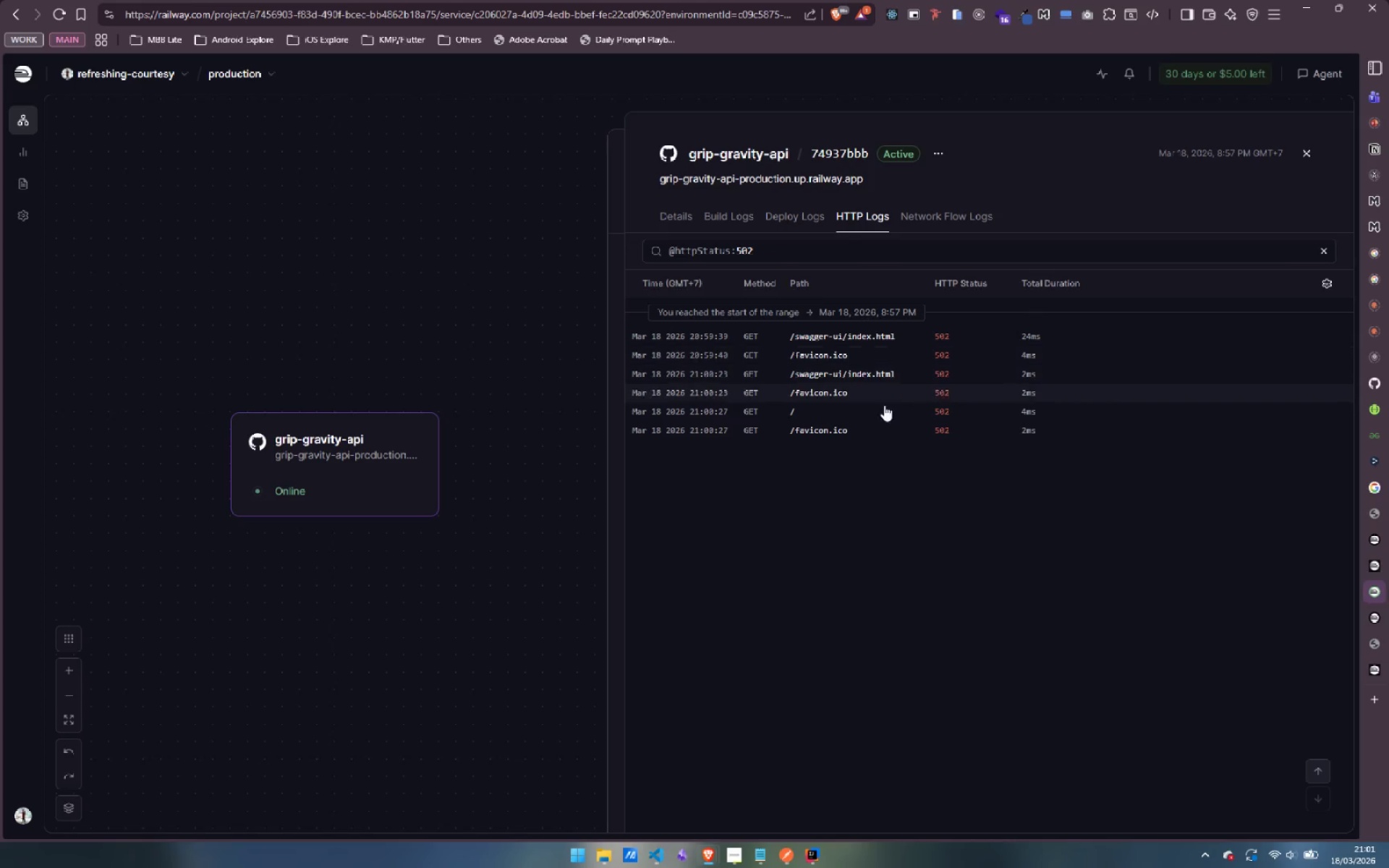 
left_click([704, 336])
 